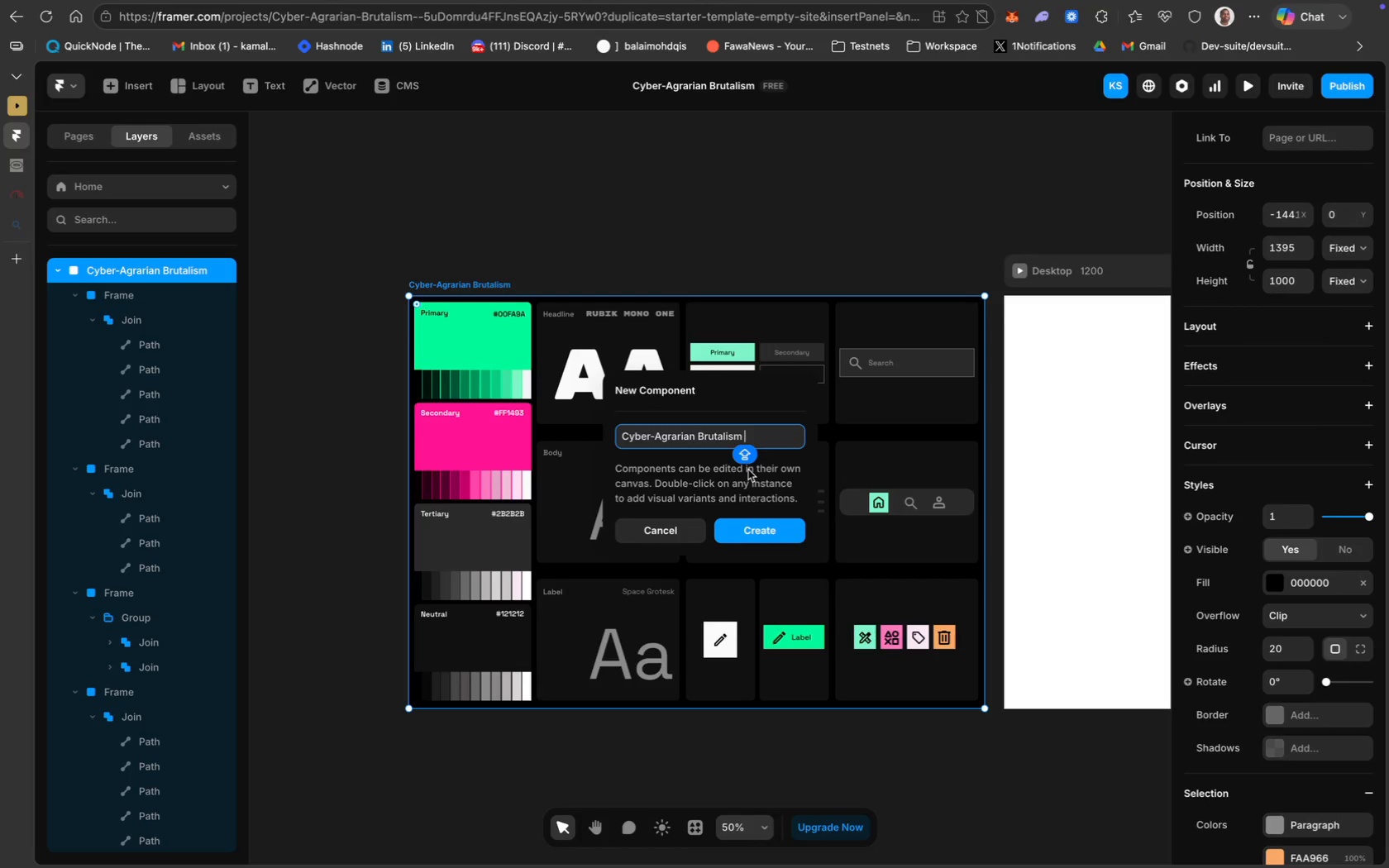 
type(Brand Guide)
 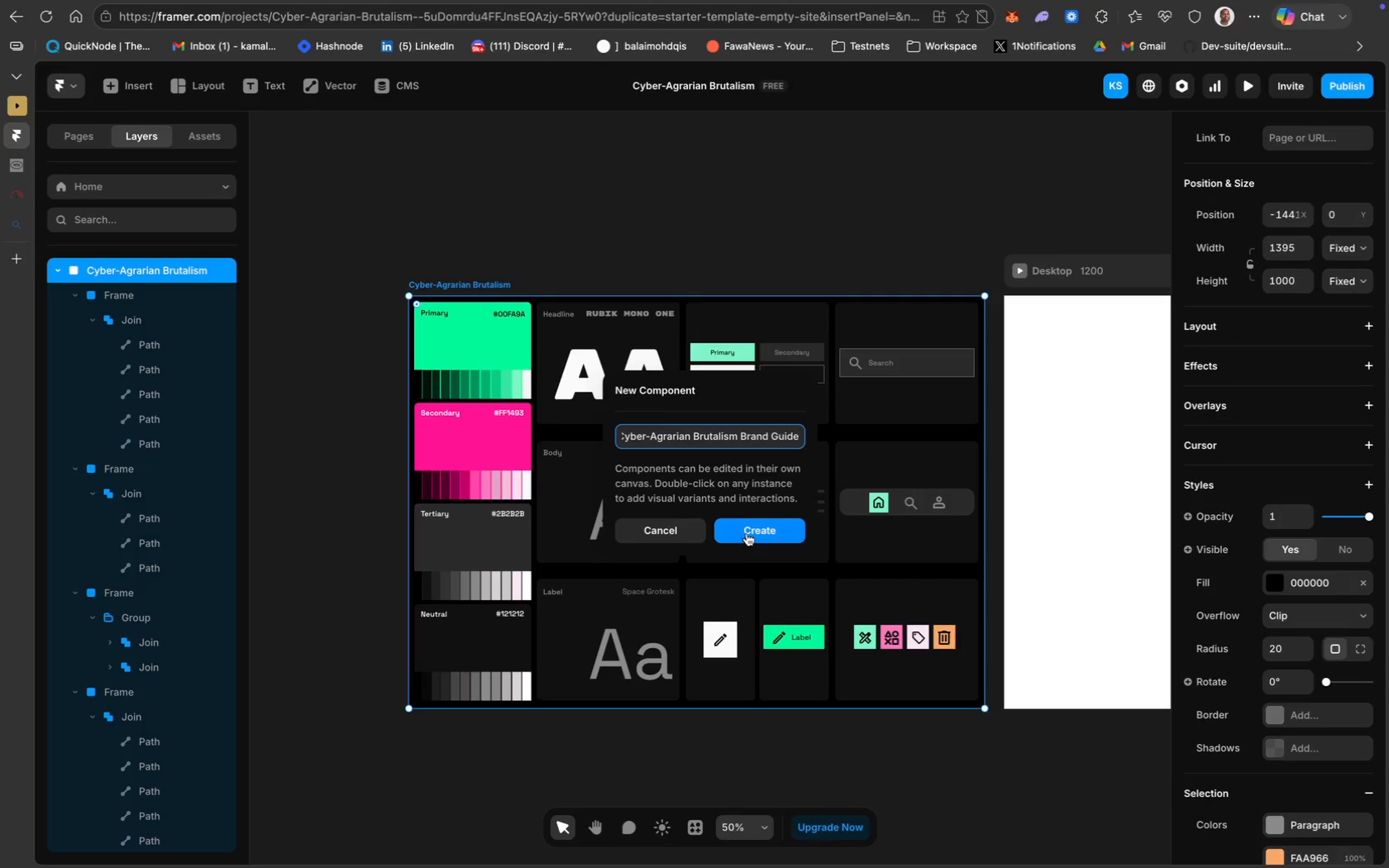 
left_click([747, 528])
 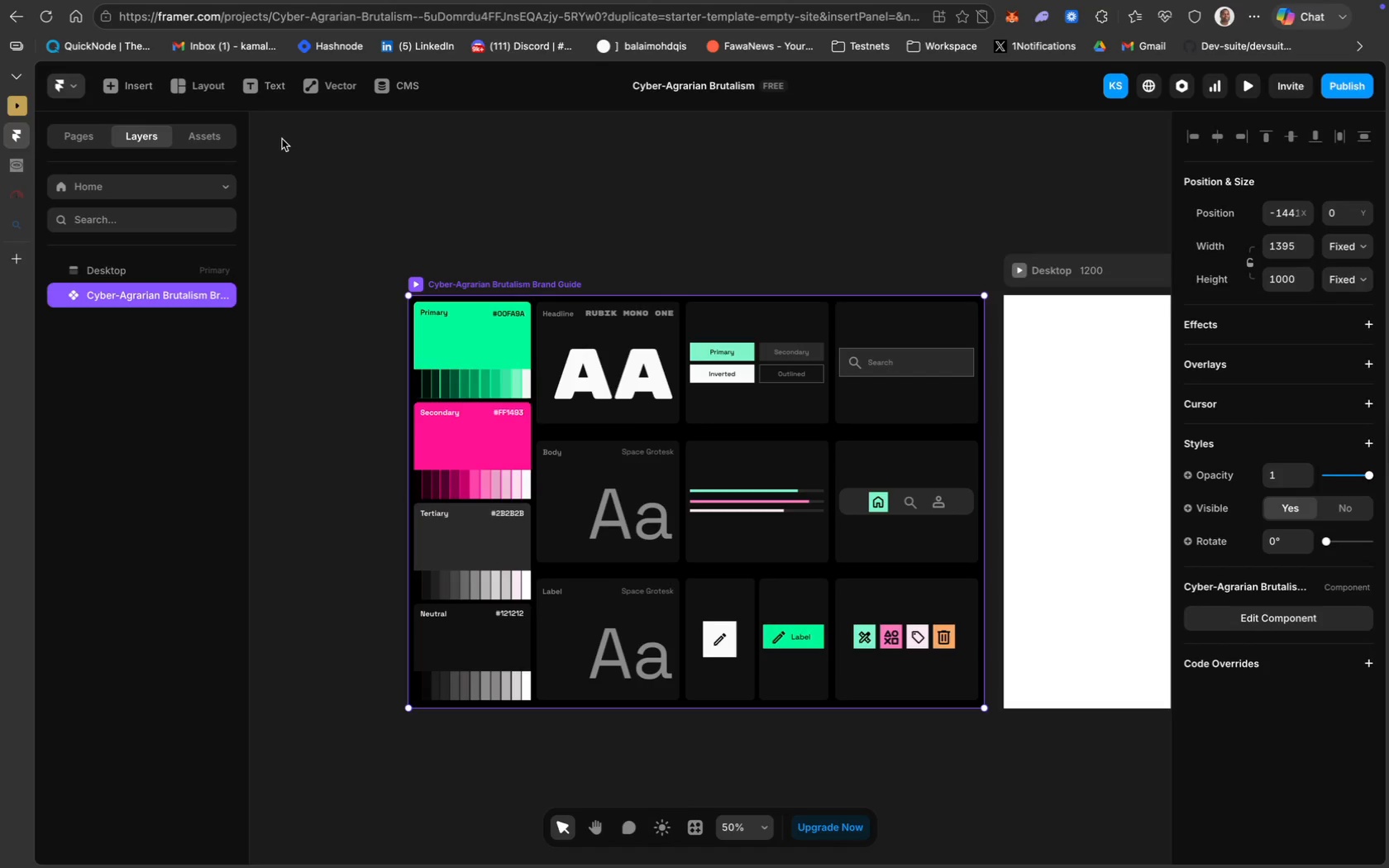 
wait(6.46)
 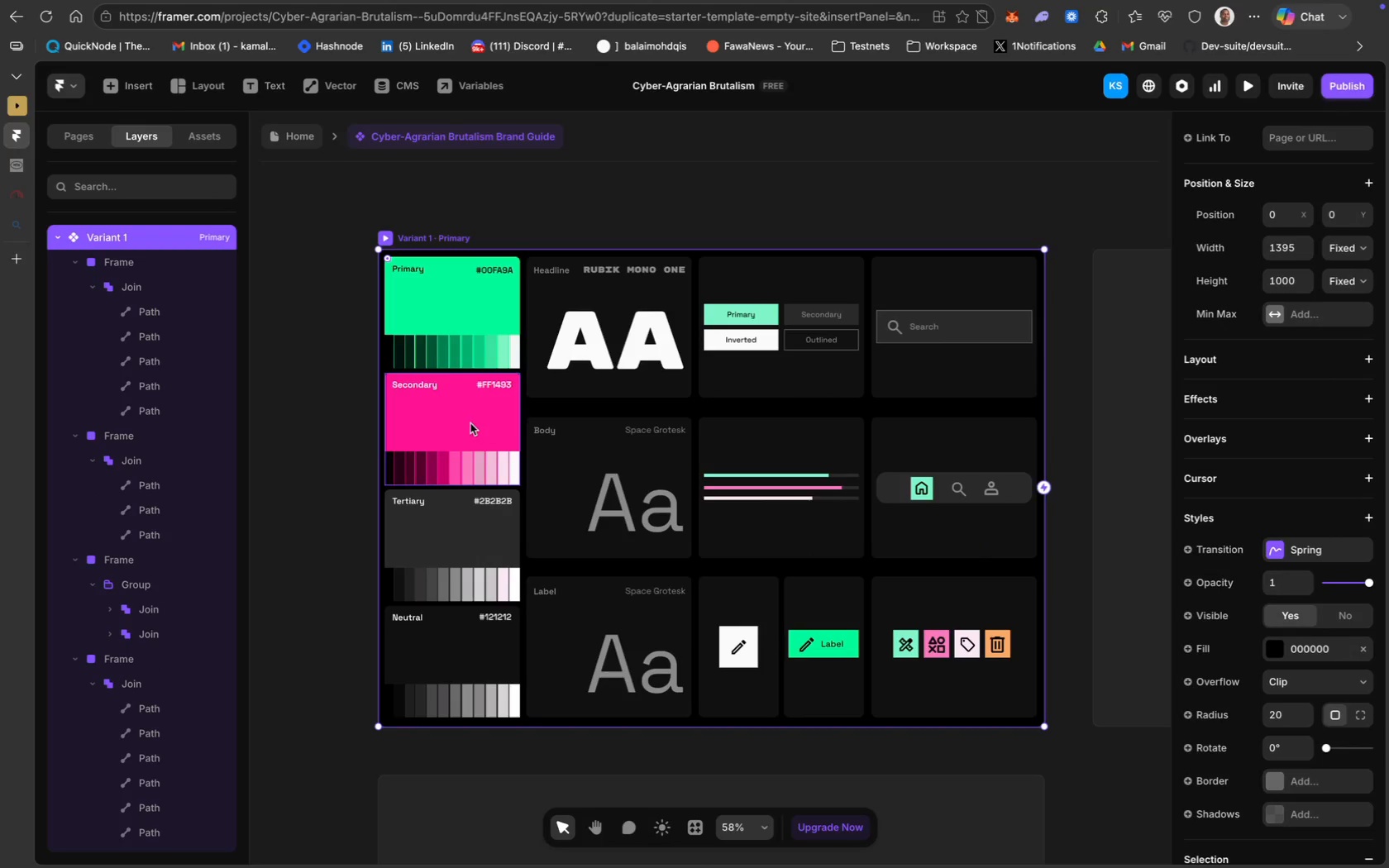 
scroll: coordinate [742, 635], scroll_direction: down, amount: 51.0
 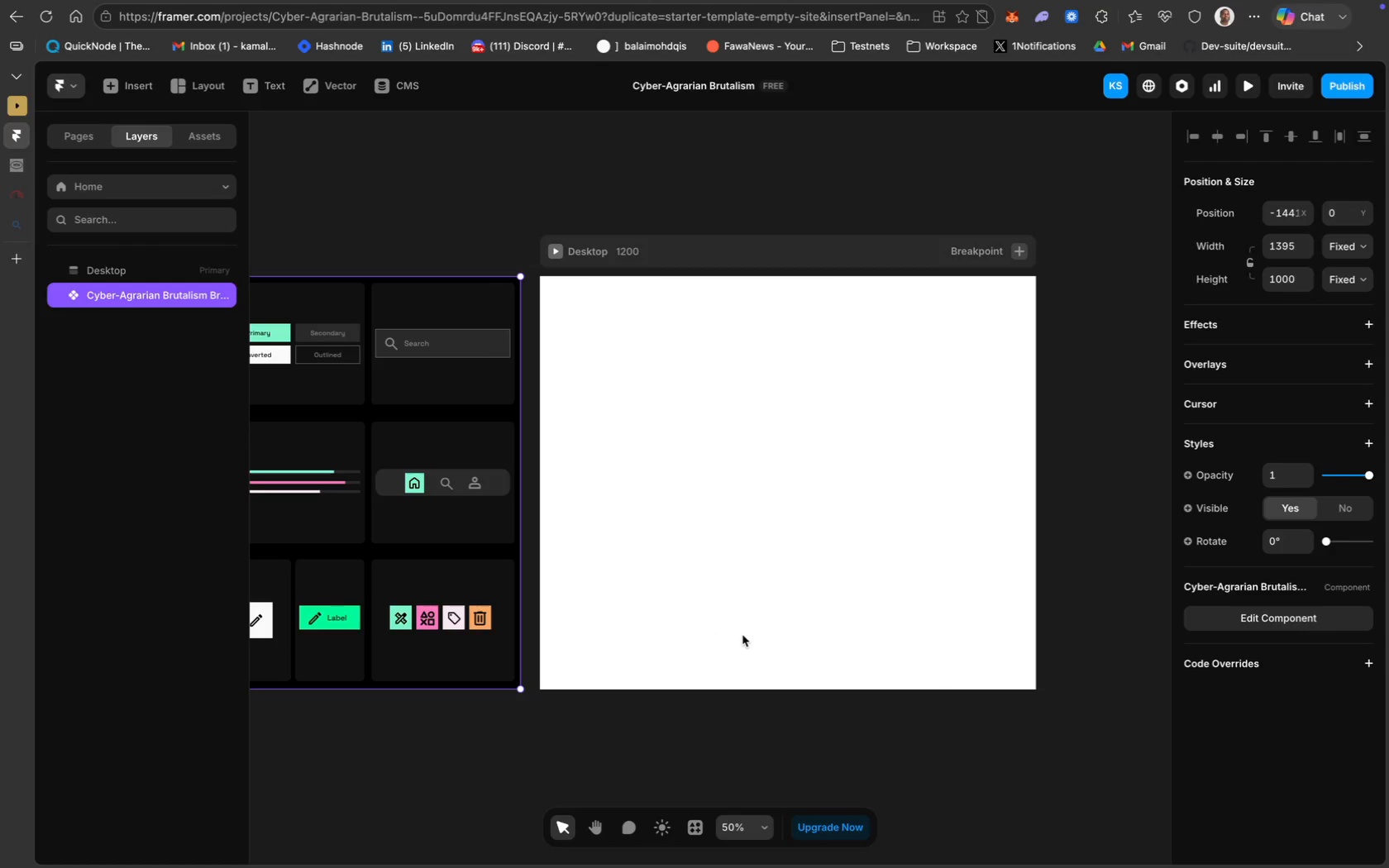 
wait(9.41)
 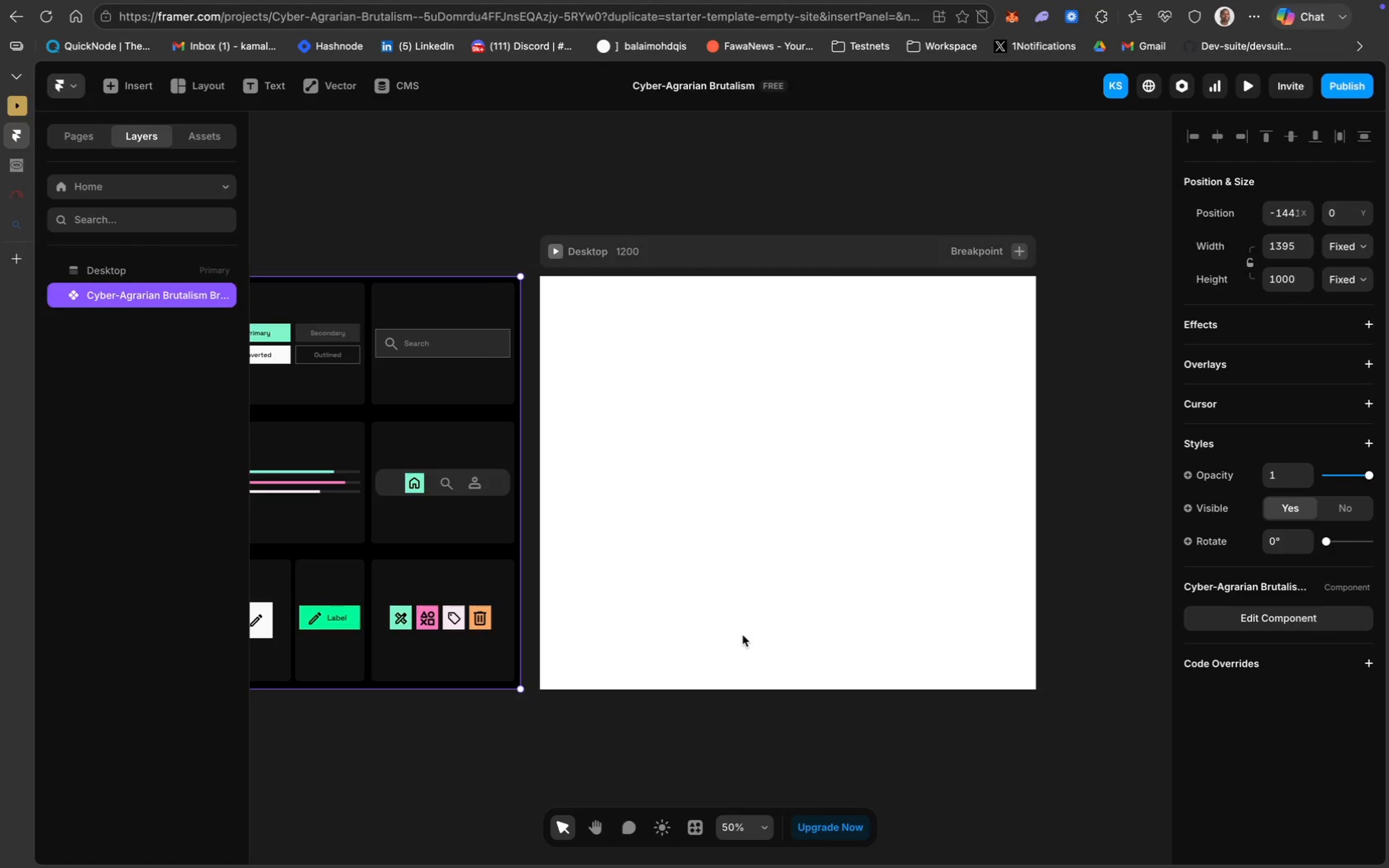 
left_click([150, 218])
 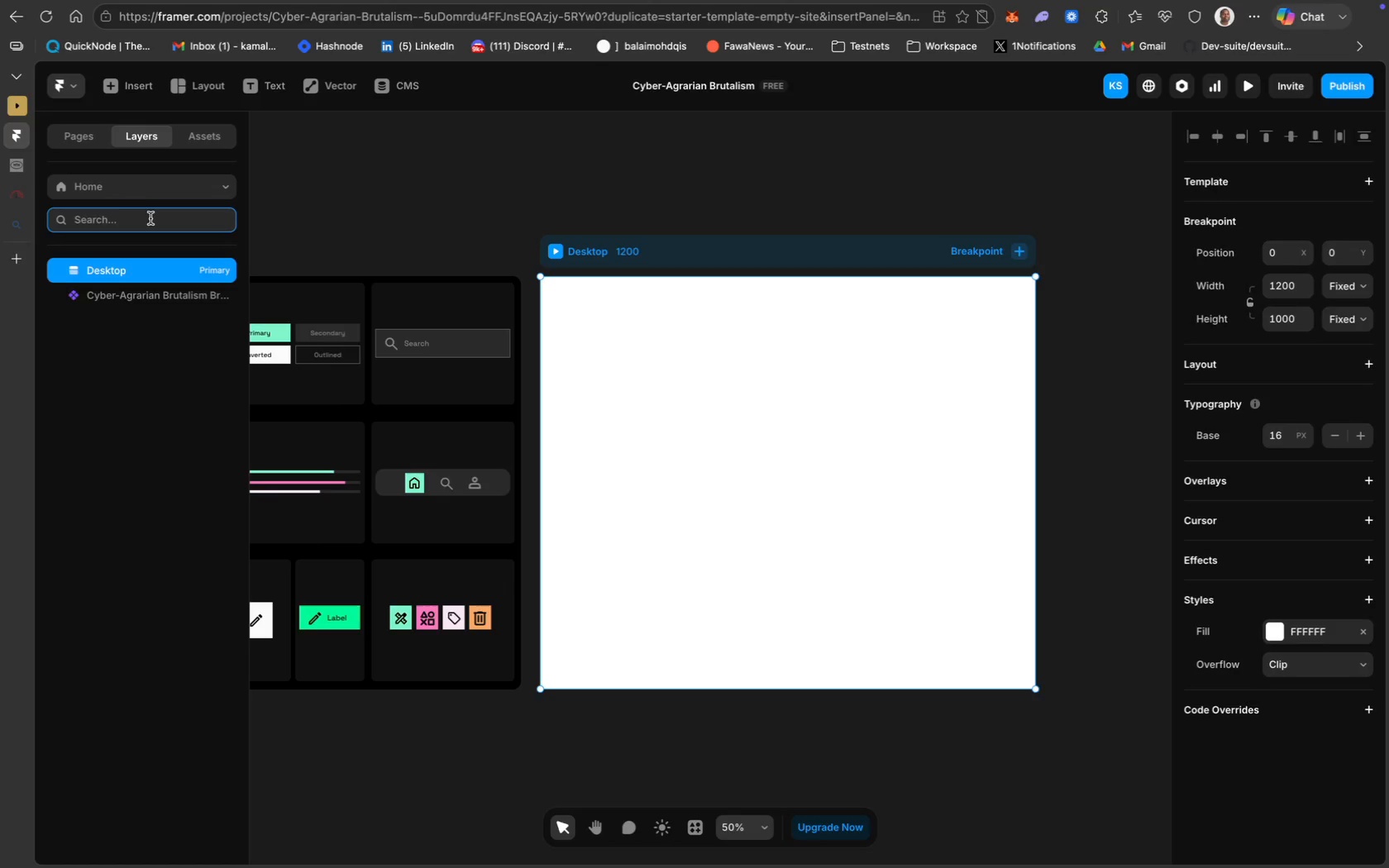 
type(nav)
 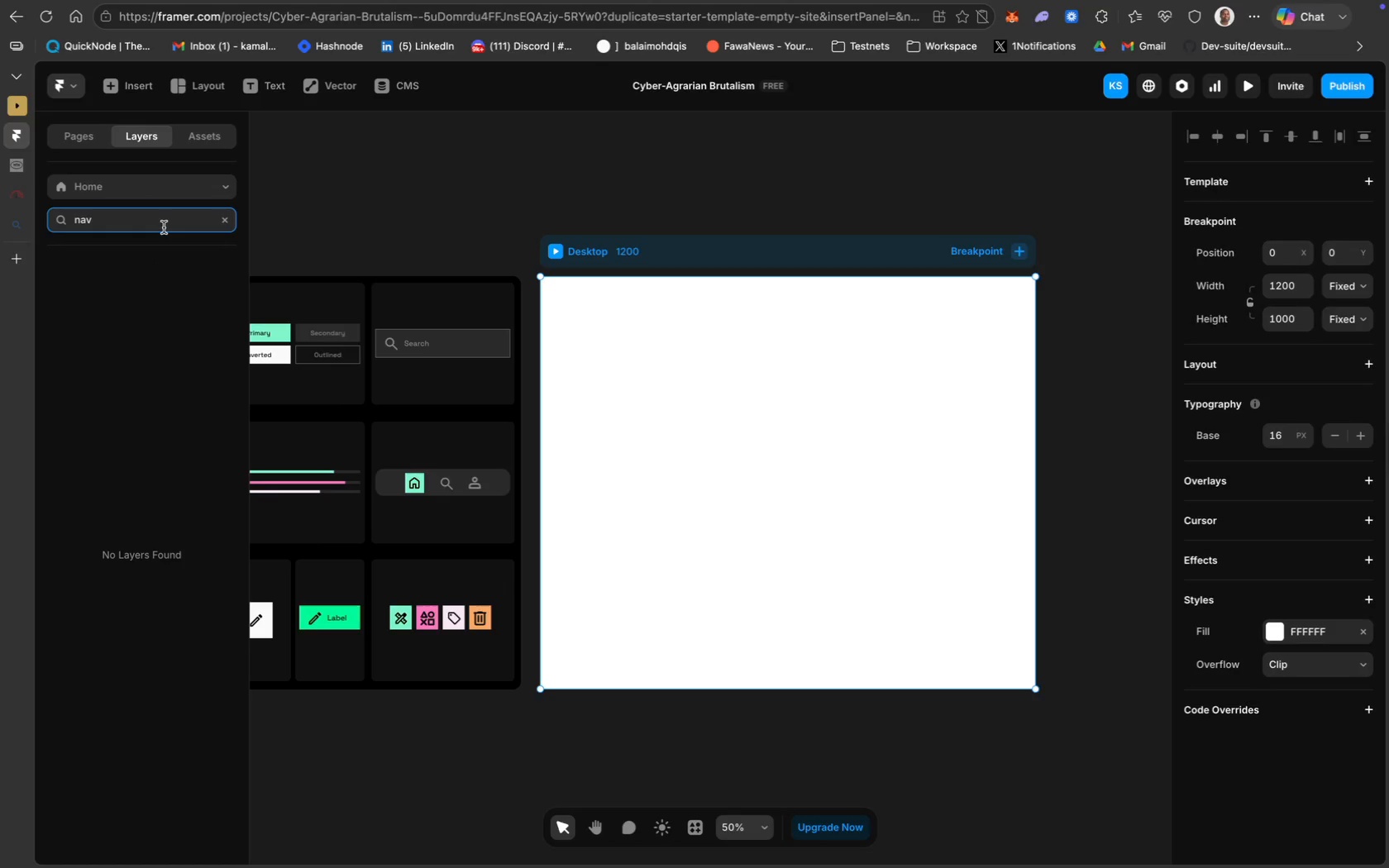 
key(Backspace)
 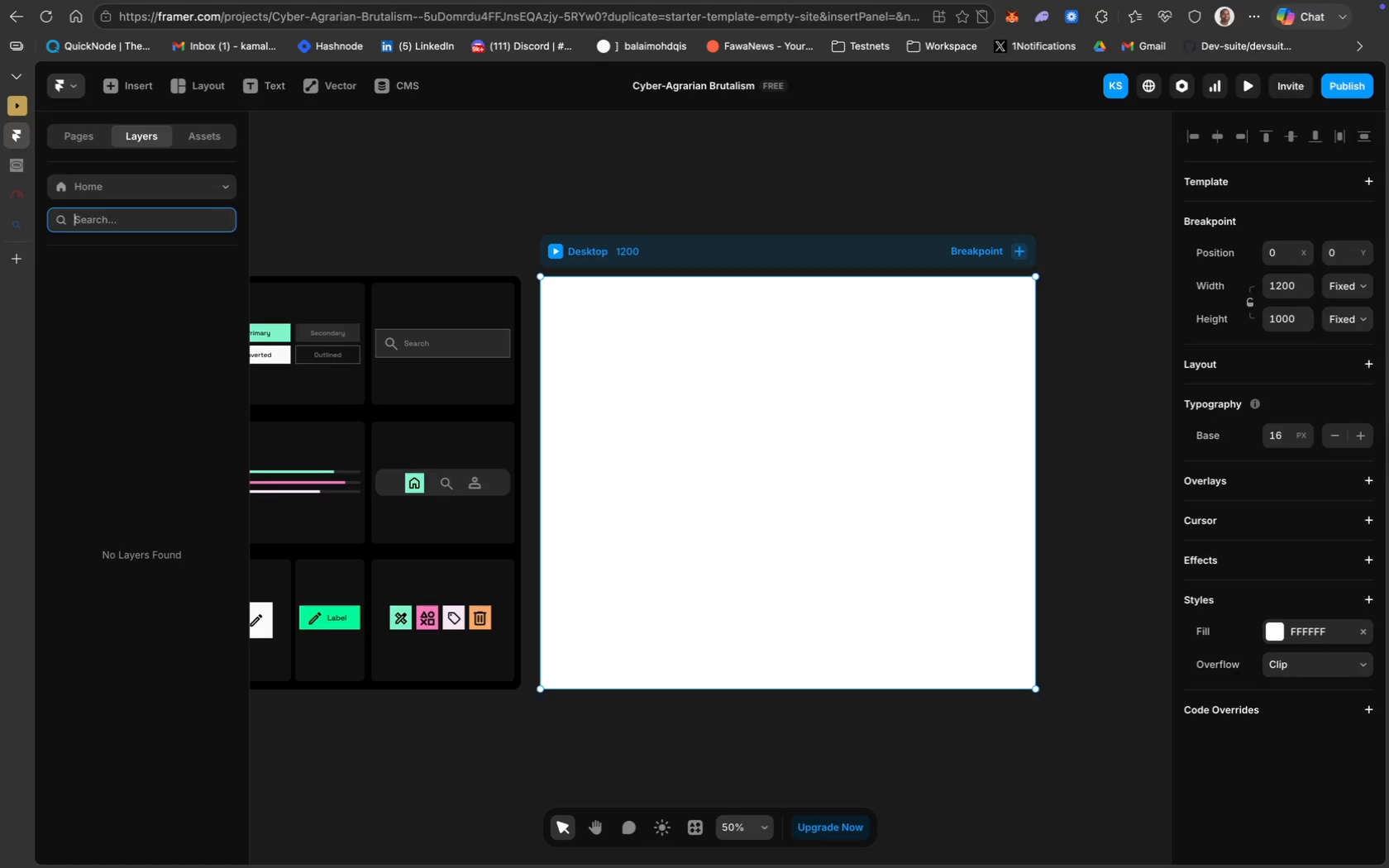 
key(Backspace)
 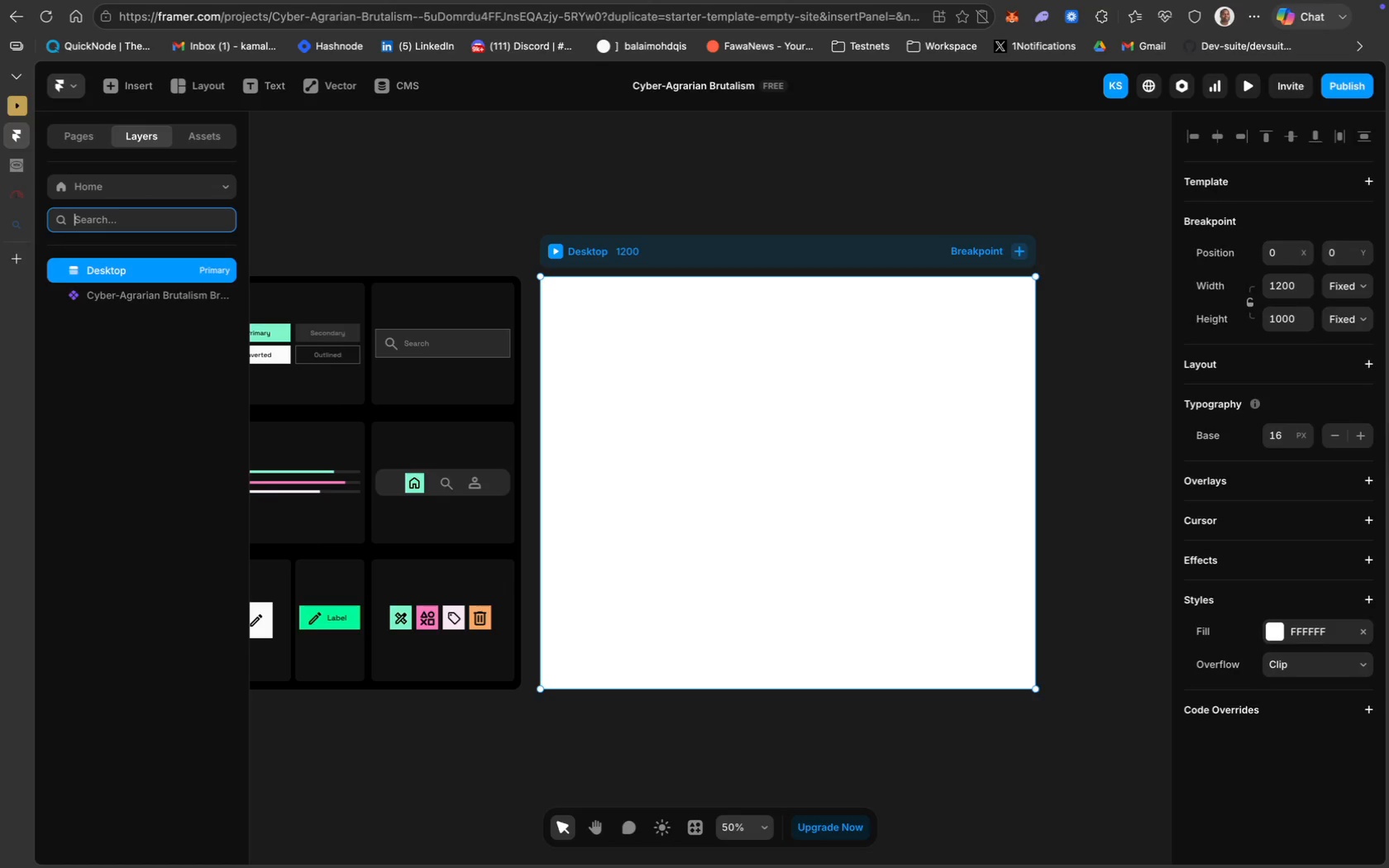 
key(Backspace)
 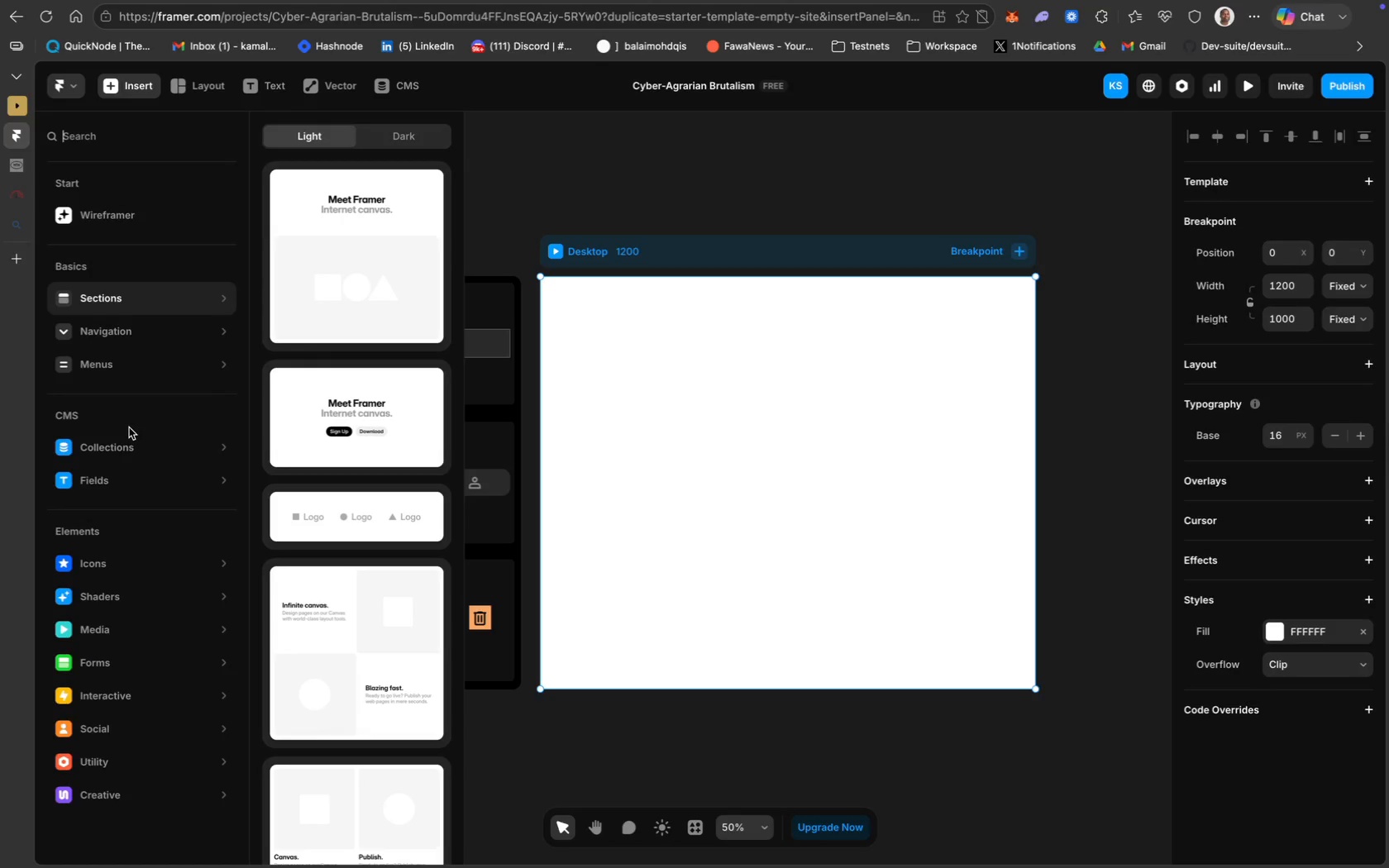 
wait(15.46)
 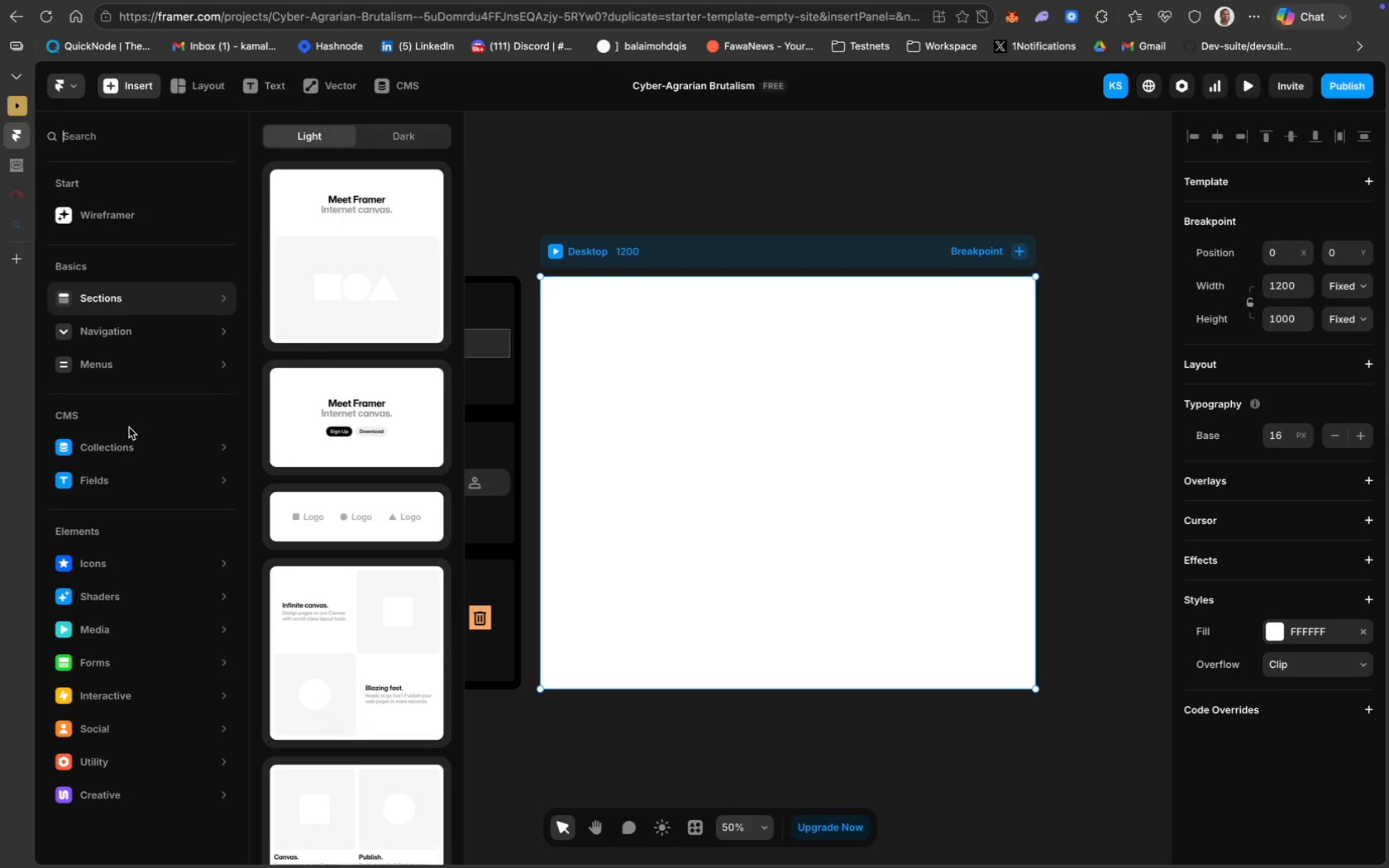 
left_click([60, 332])
 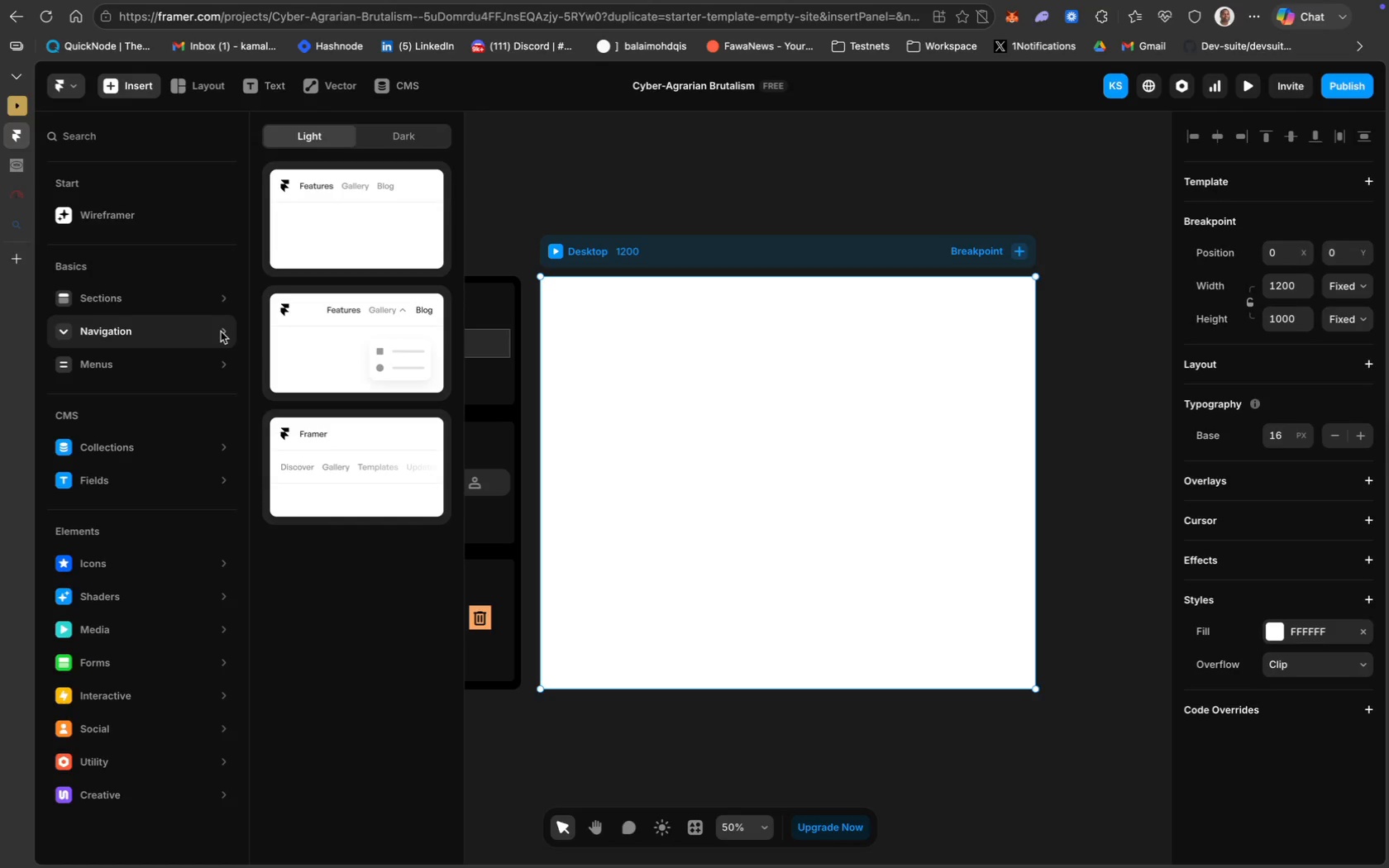 
mouse_move([413, 160])
 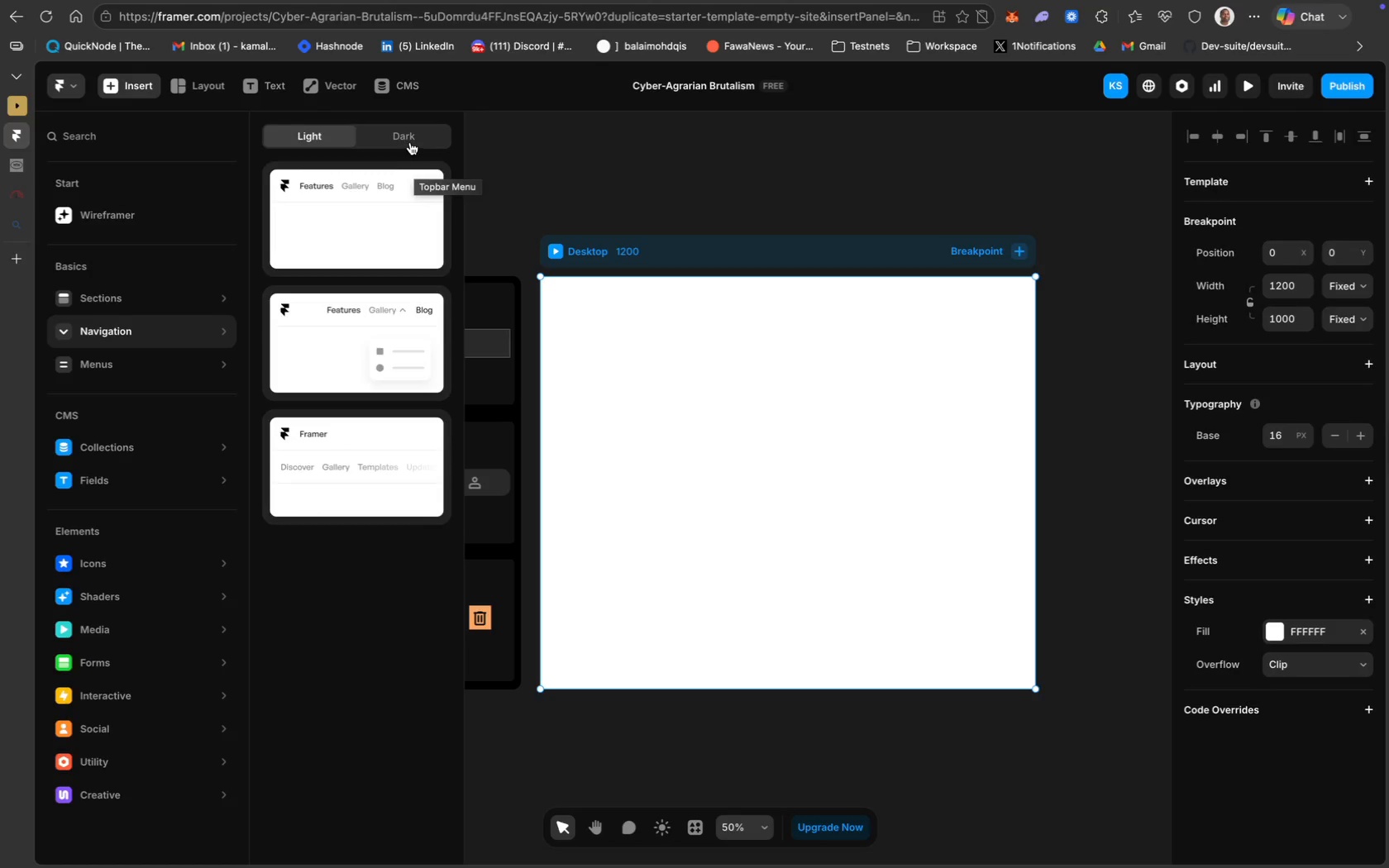 
left_click([410, 142])
 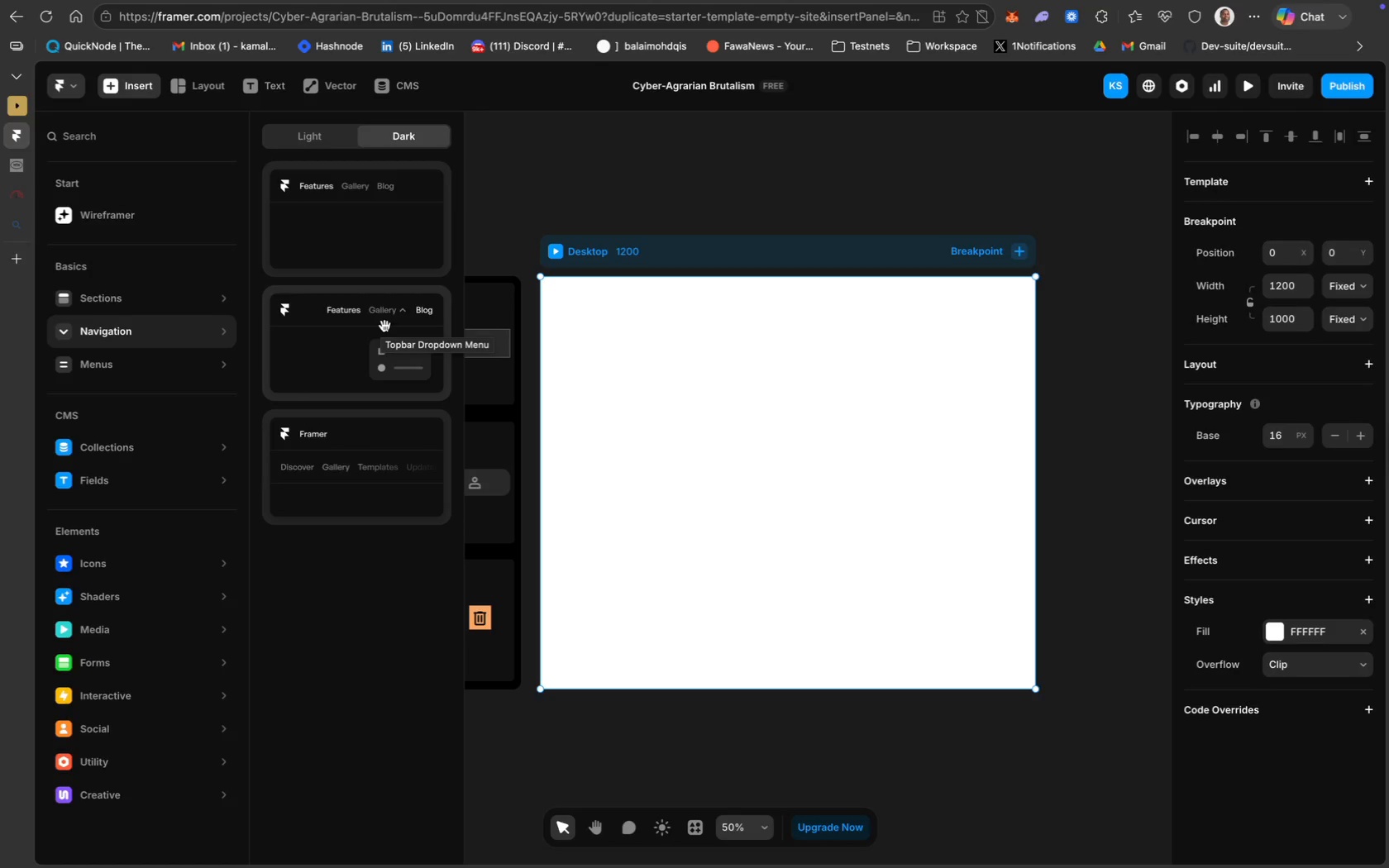 
wait(7.9)
 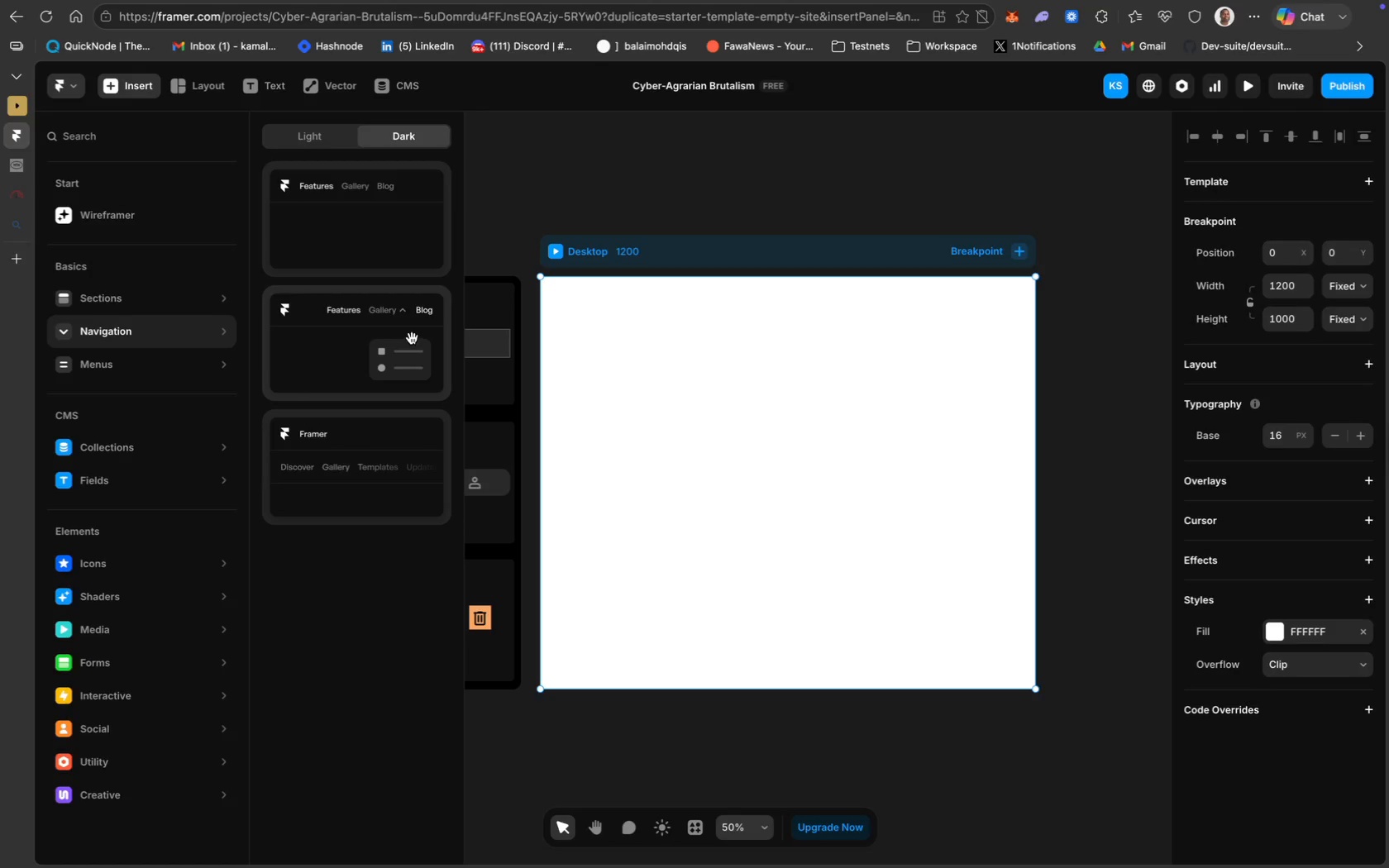 
scroll: coordinate [384, 355], scroll_direction: down, amount: 7.0
 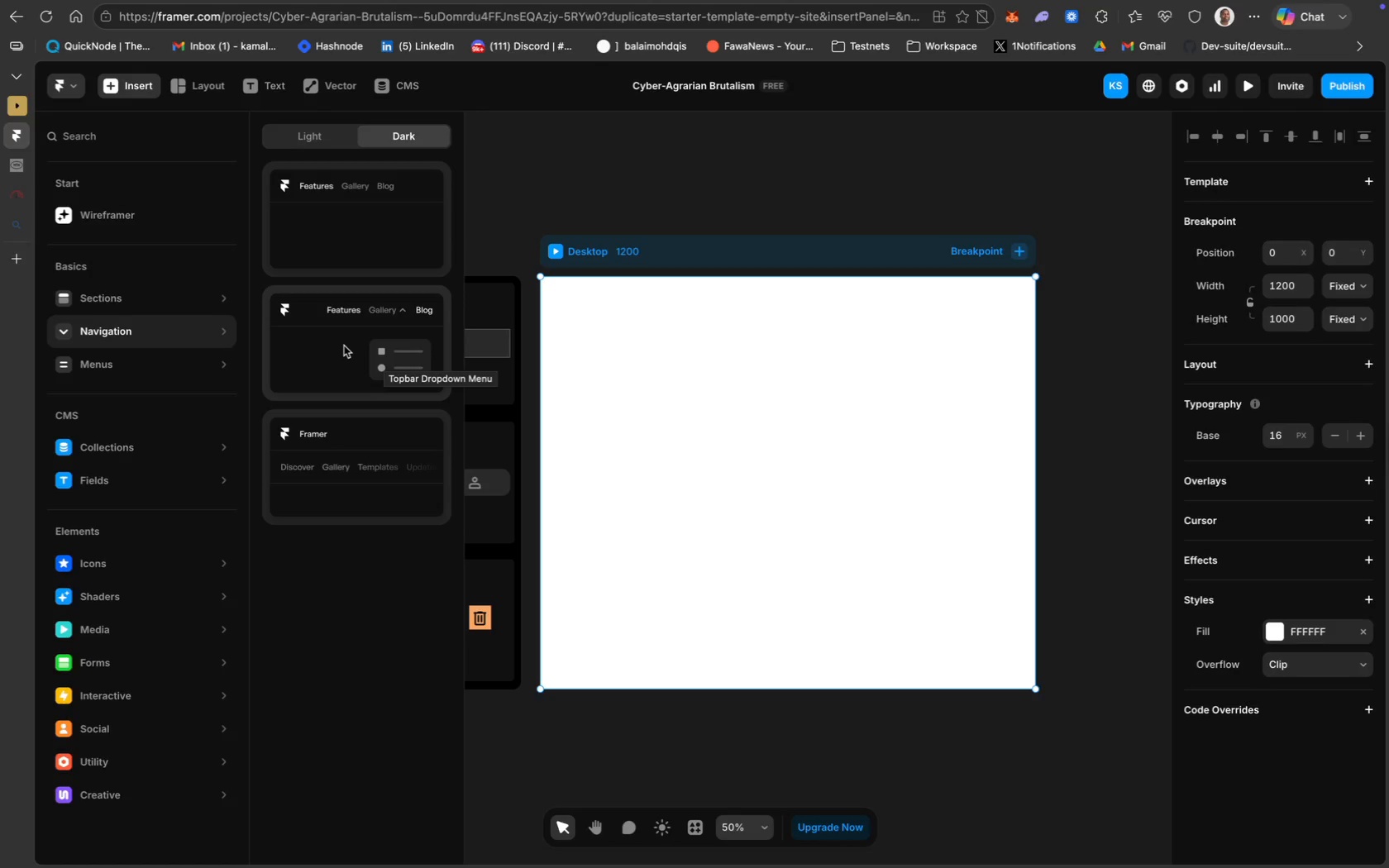 
left_click([344, 345])
 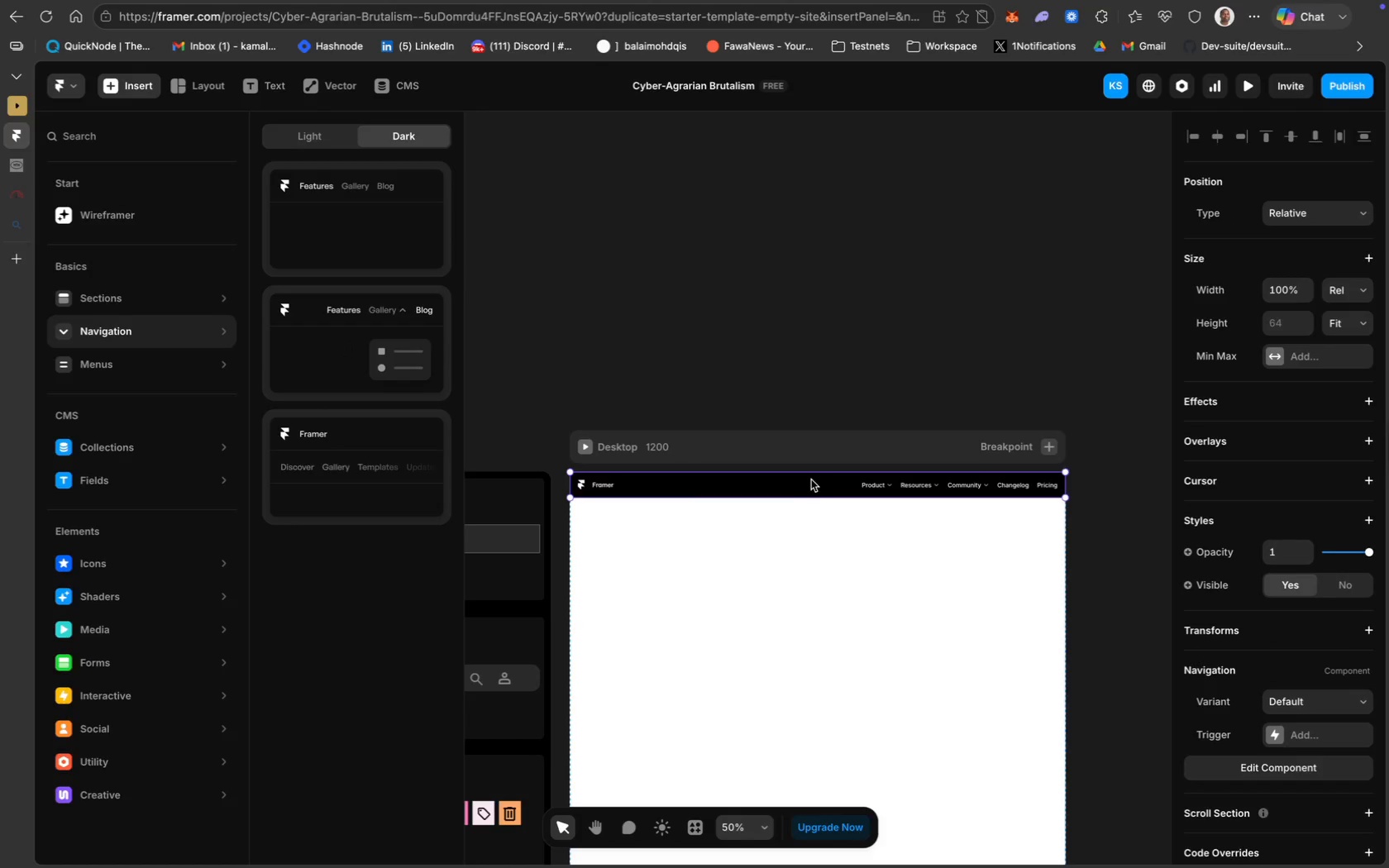 
wait(7.46)
 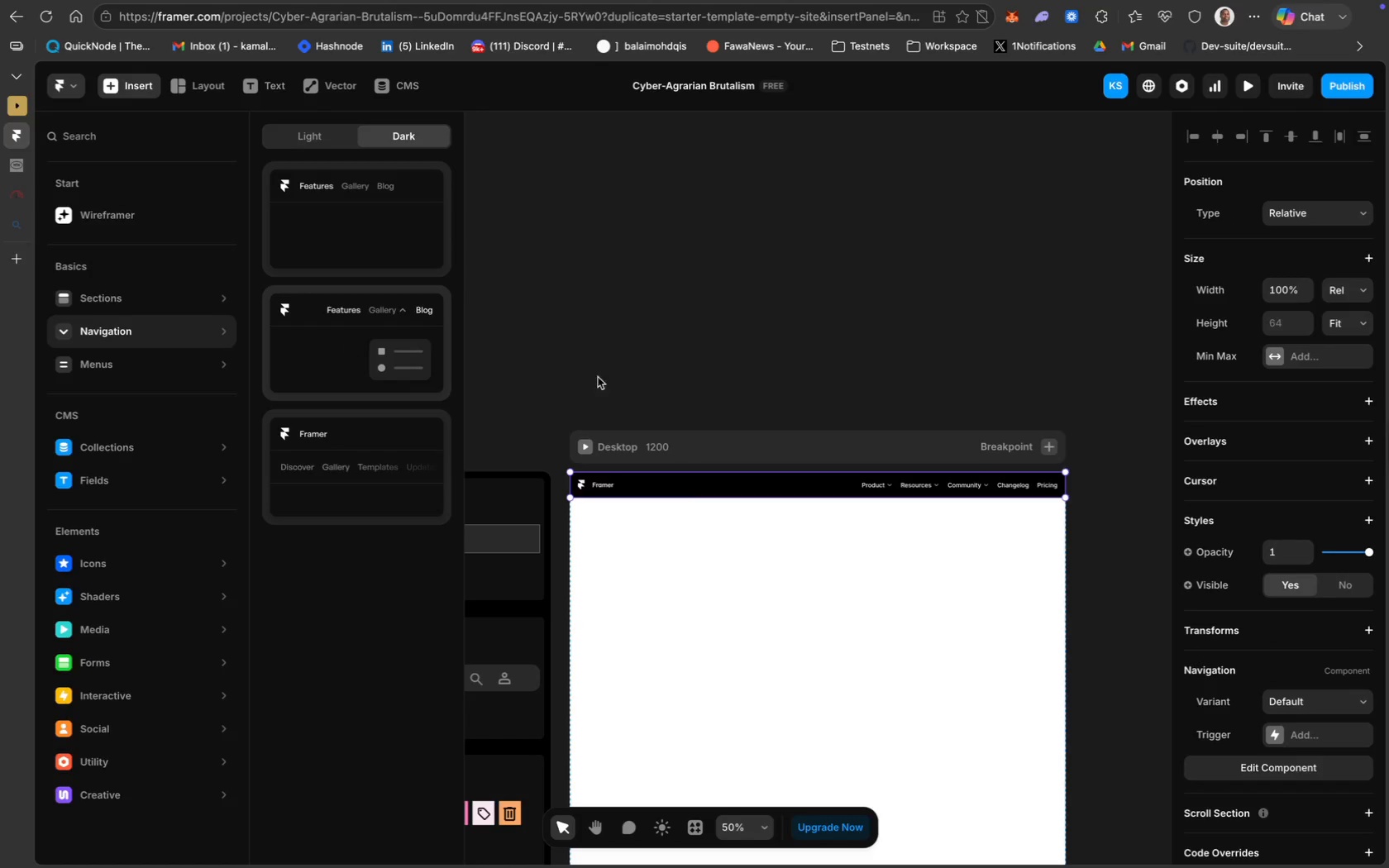 
key(Meta+Equal)
 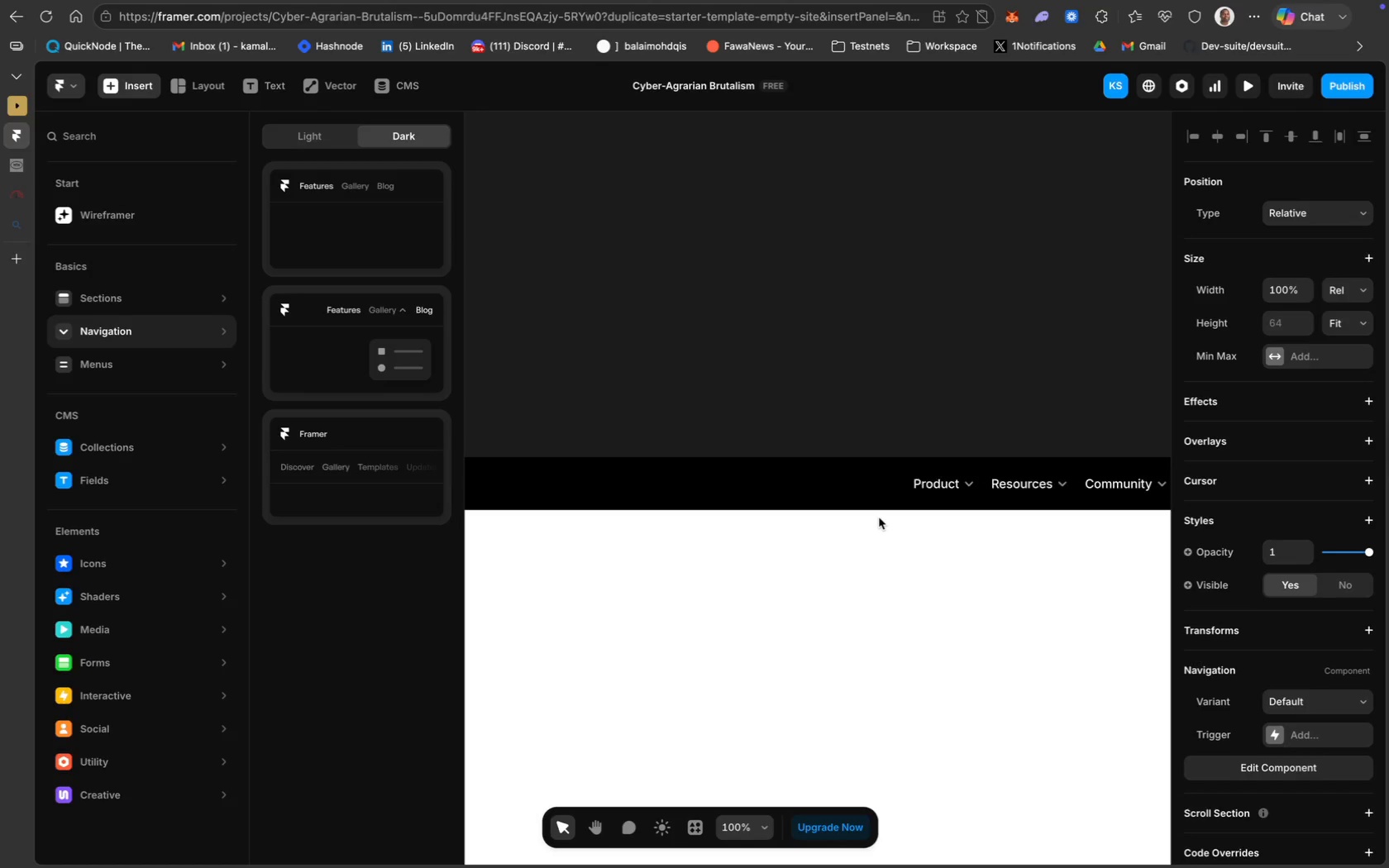 
scroll: coordinate [879, 517], scroll_direction: up, amount: 7.0
 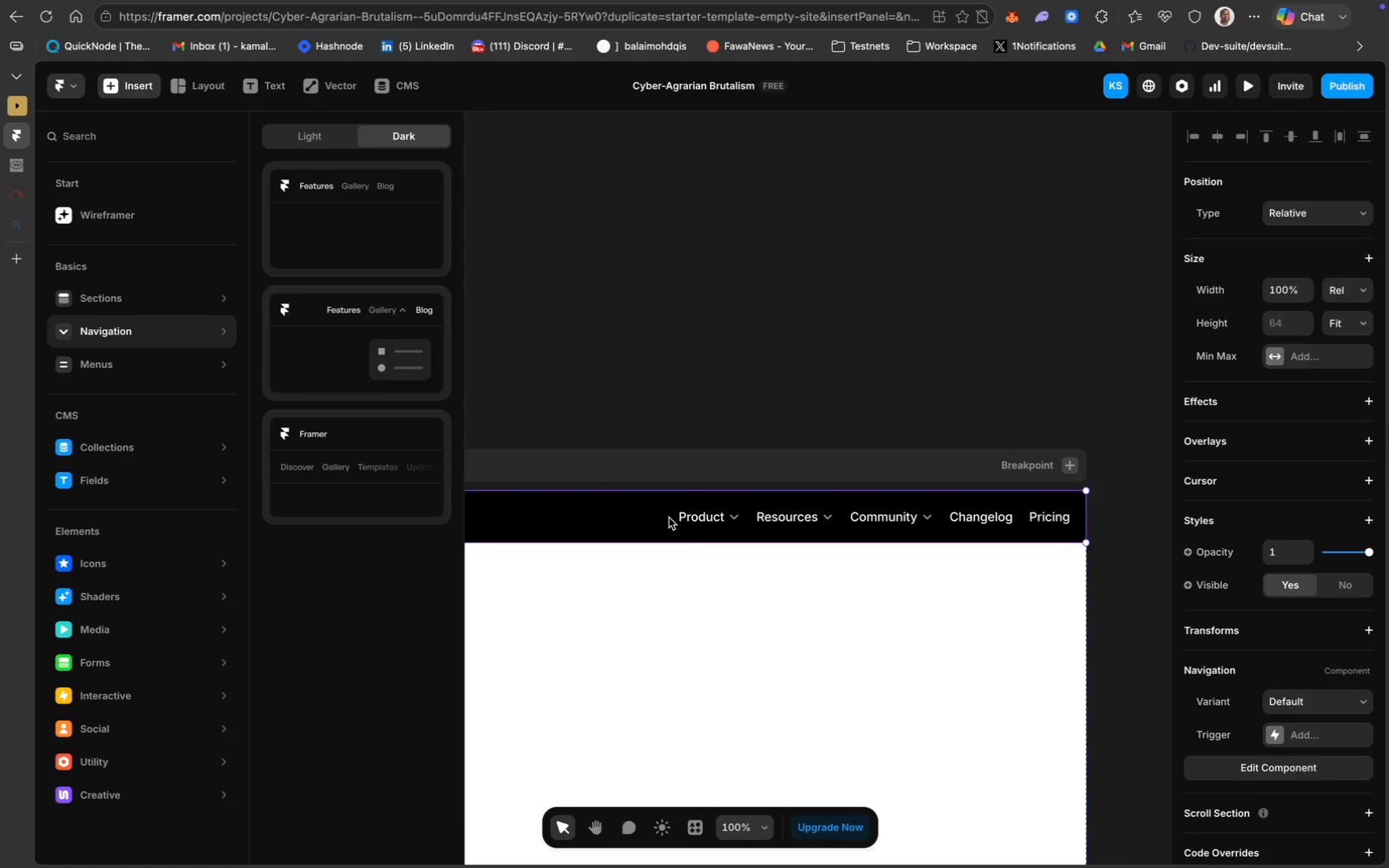 
left_click([668, 517])
 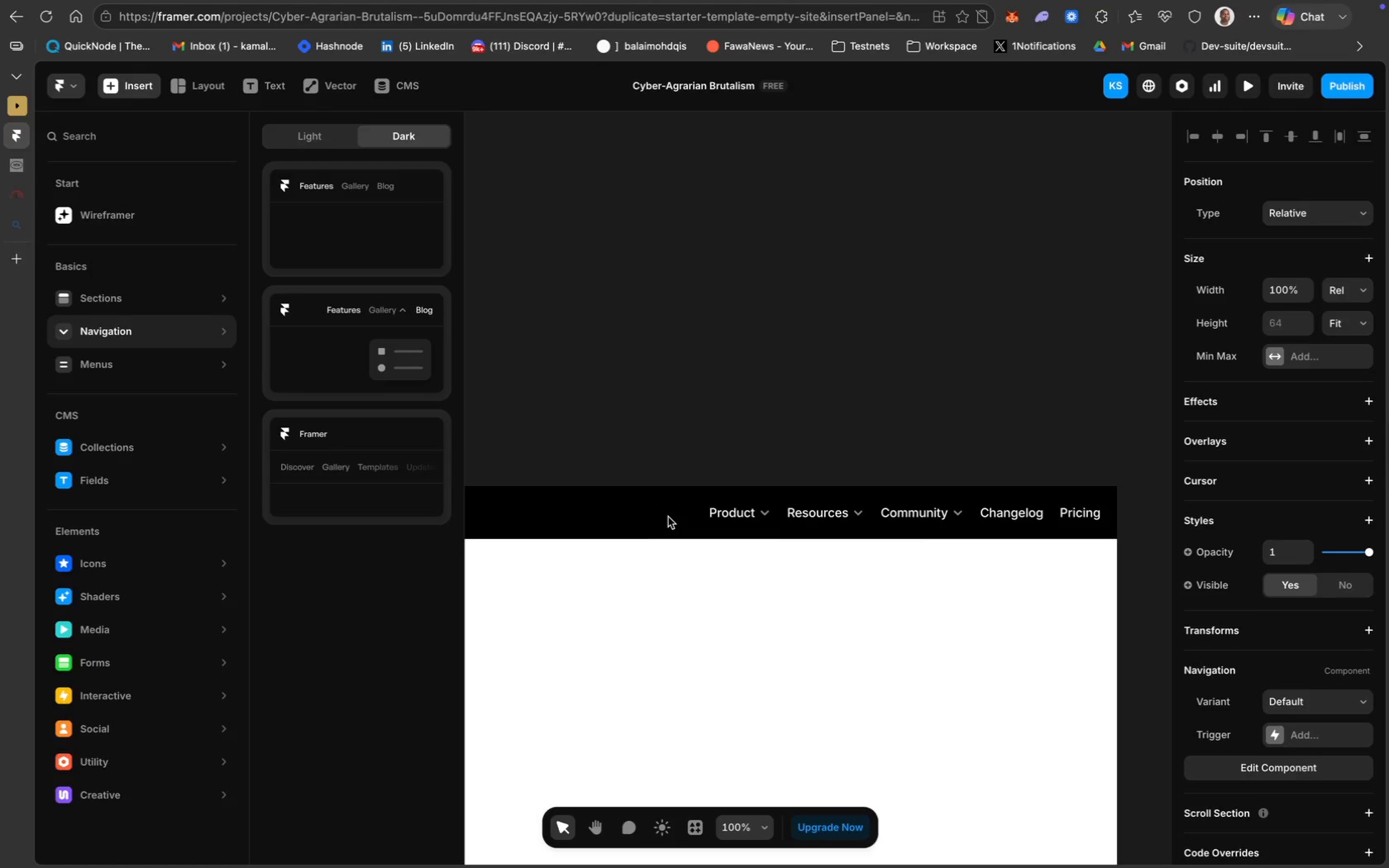 
scroll: coordinate [489, 508], scroll_direction: up, amount: 52.0
 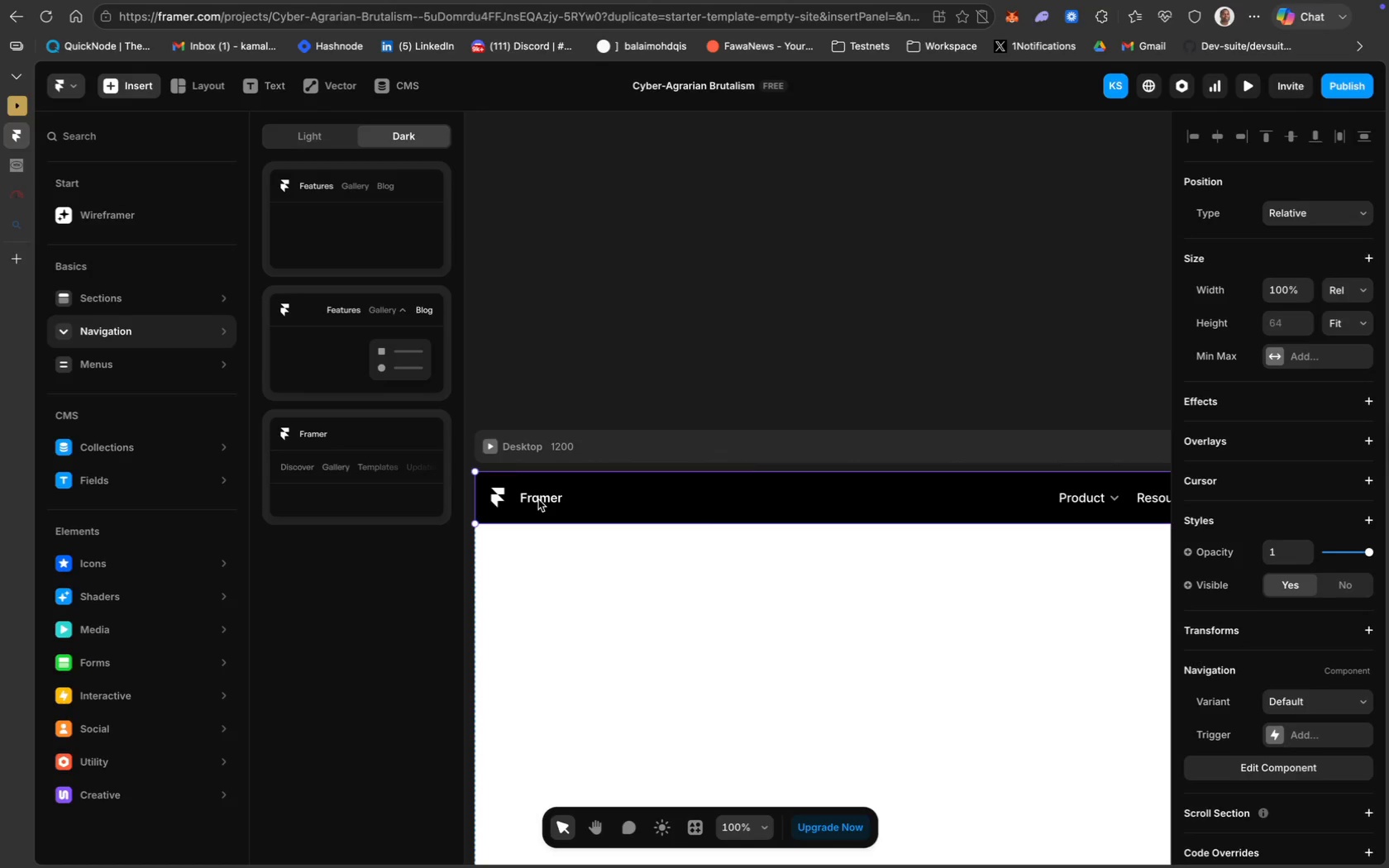 
left_click([539, 499])
 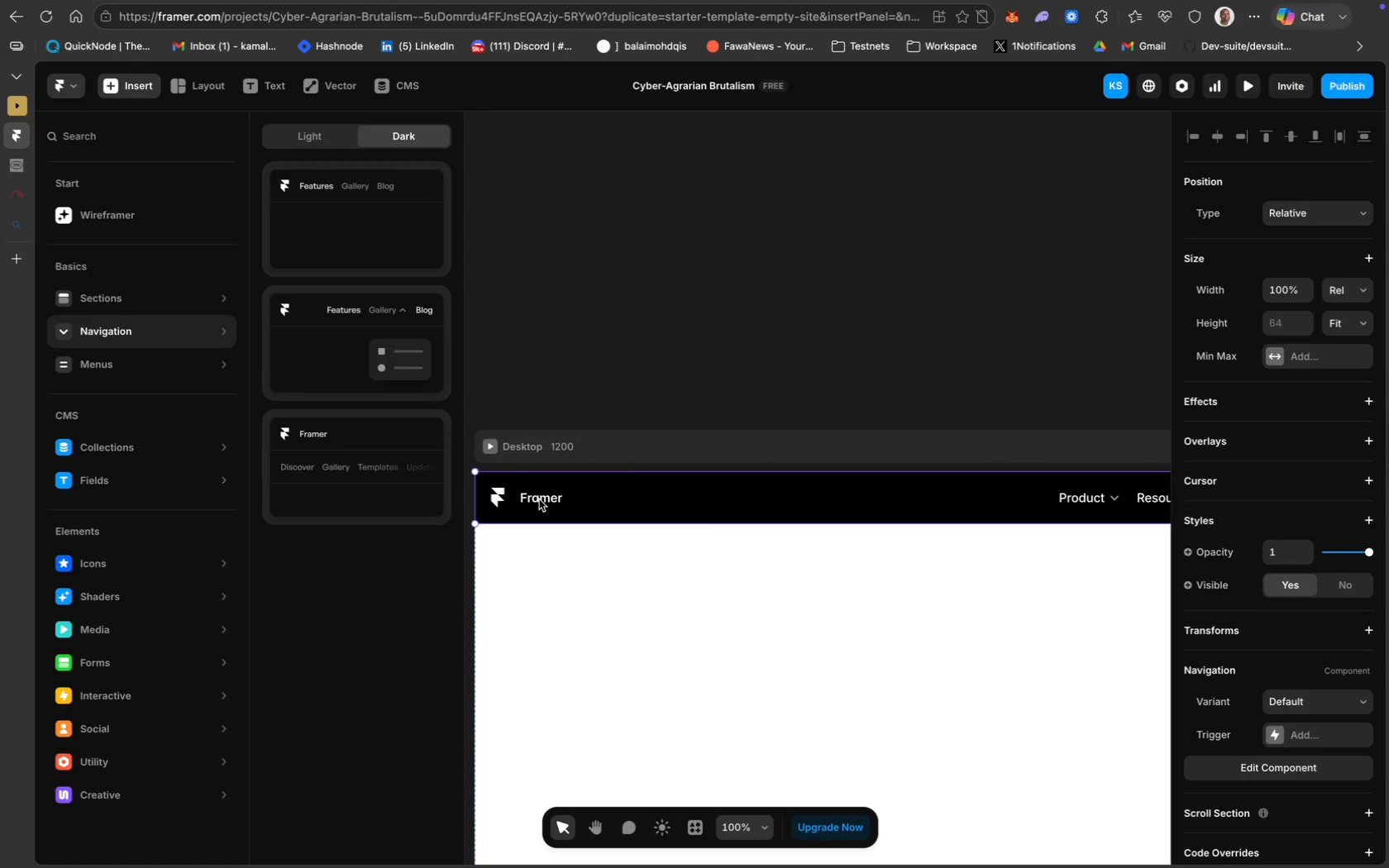 
double_click([539, 499])
 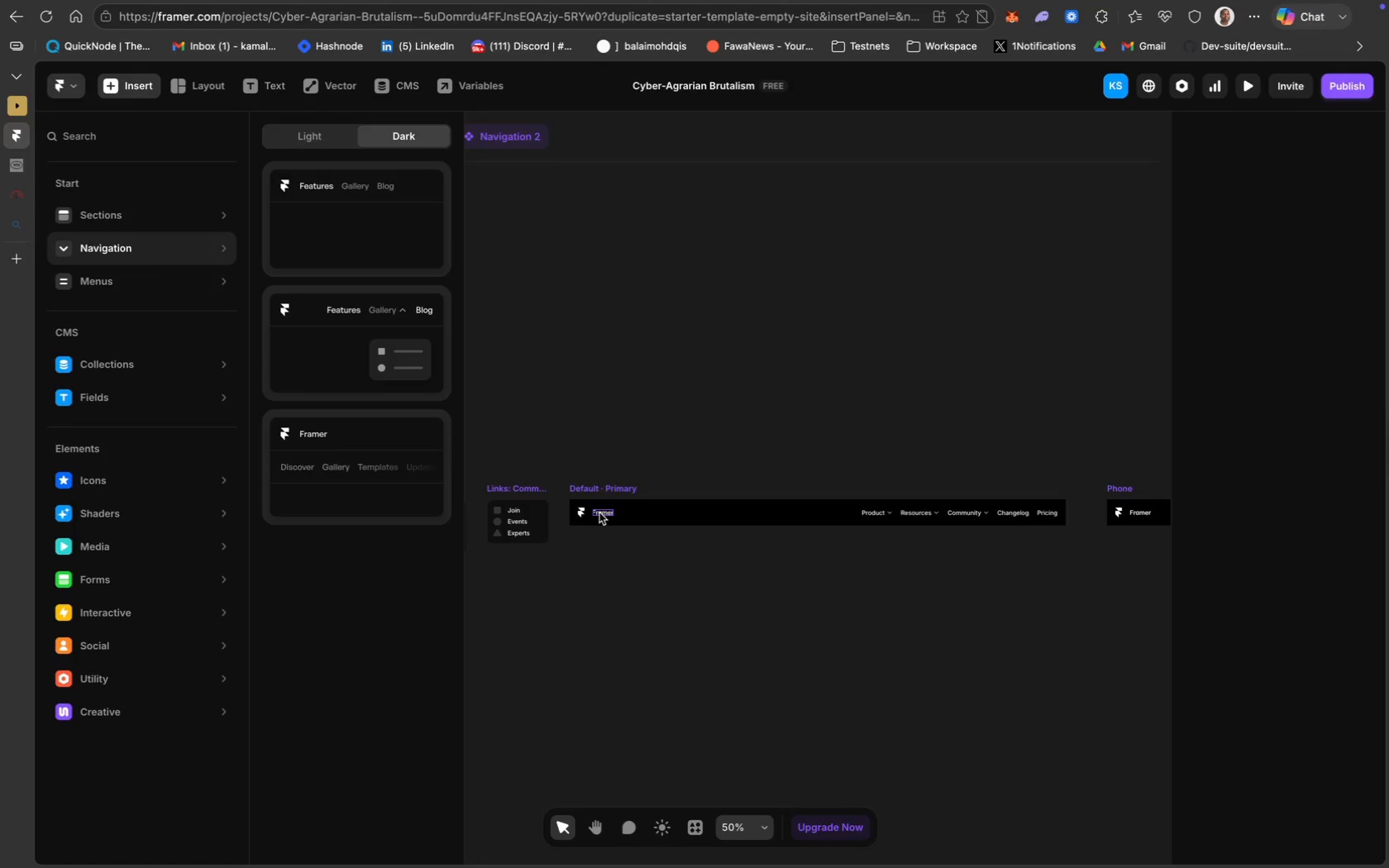 
left_click([829, 518])
 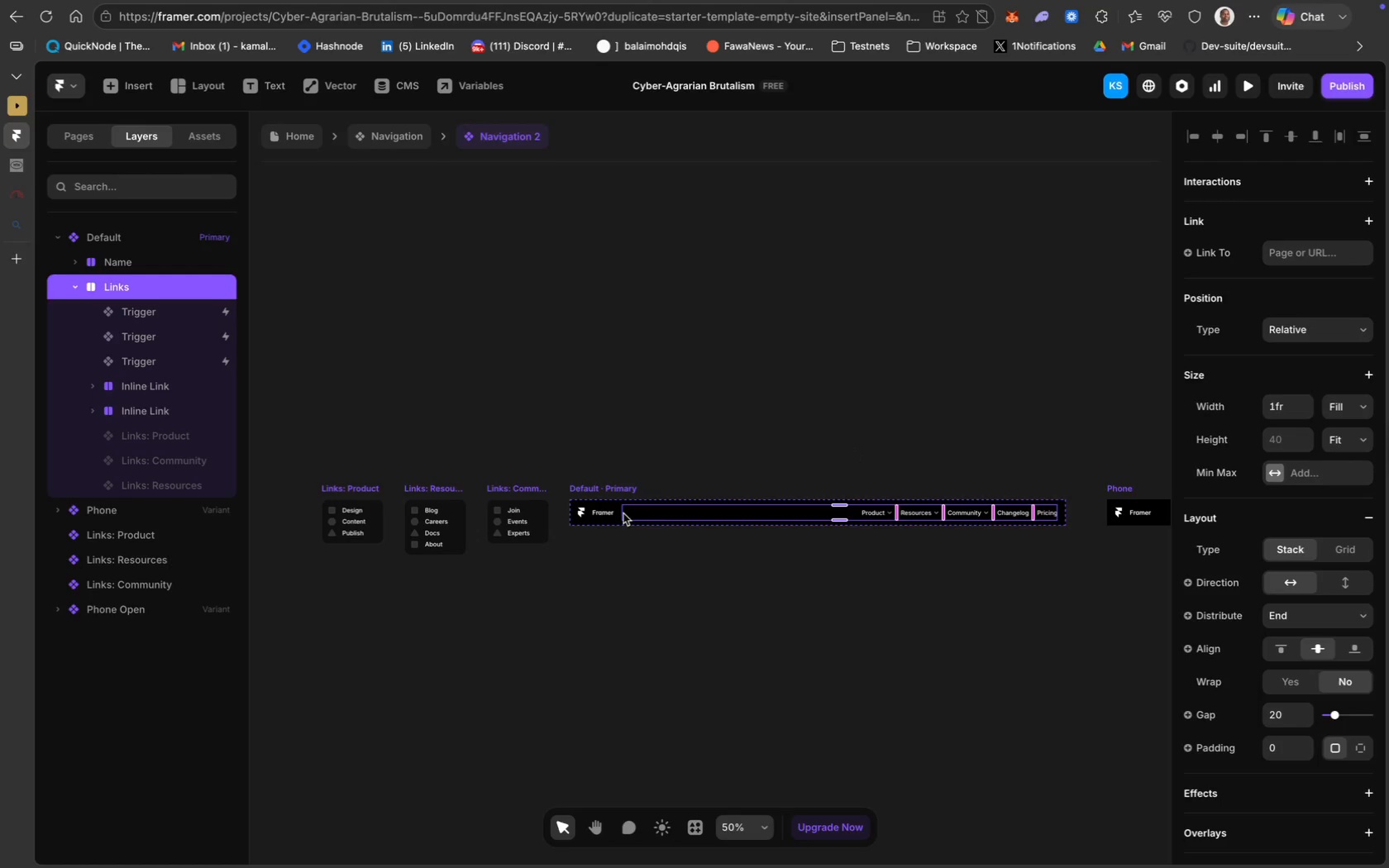 
wait(19.33)
 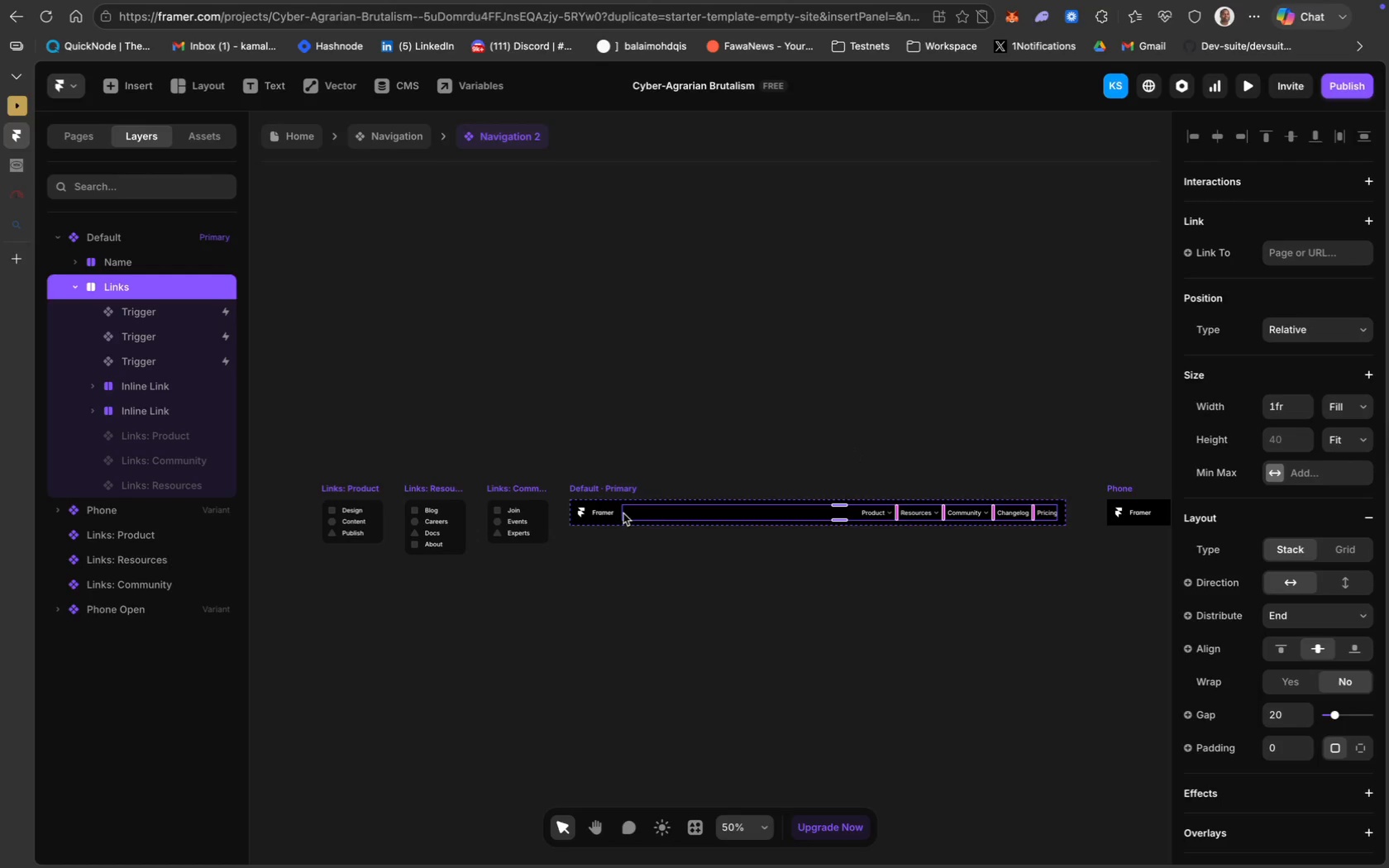 
left_click([1305, 401])
 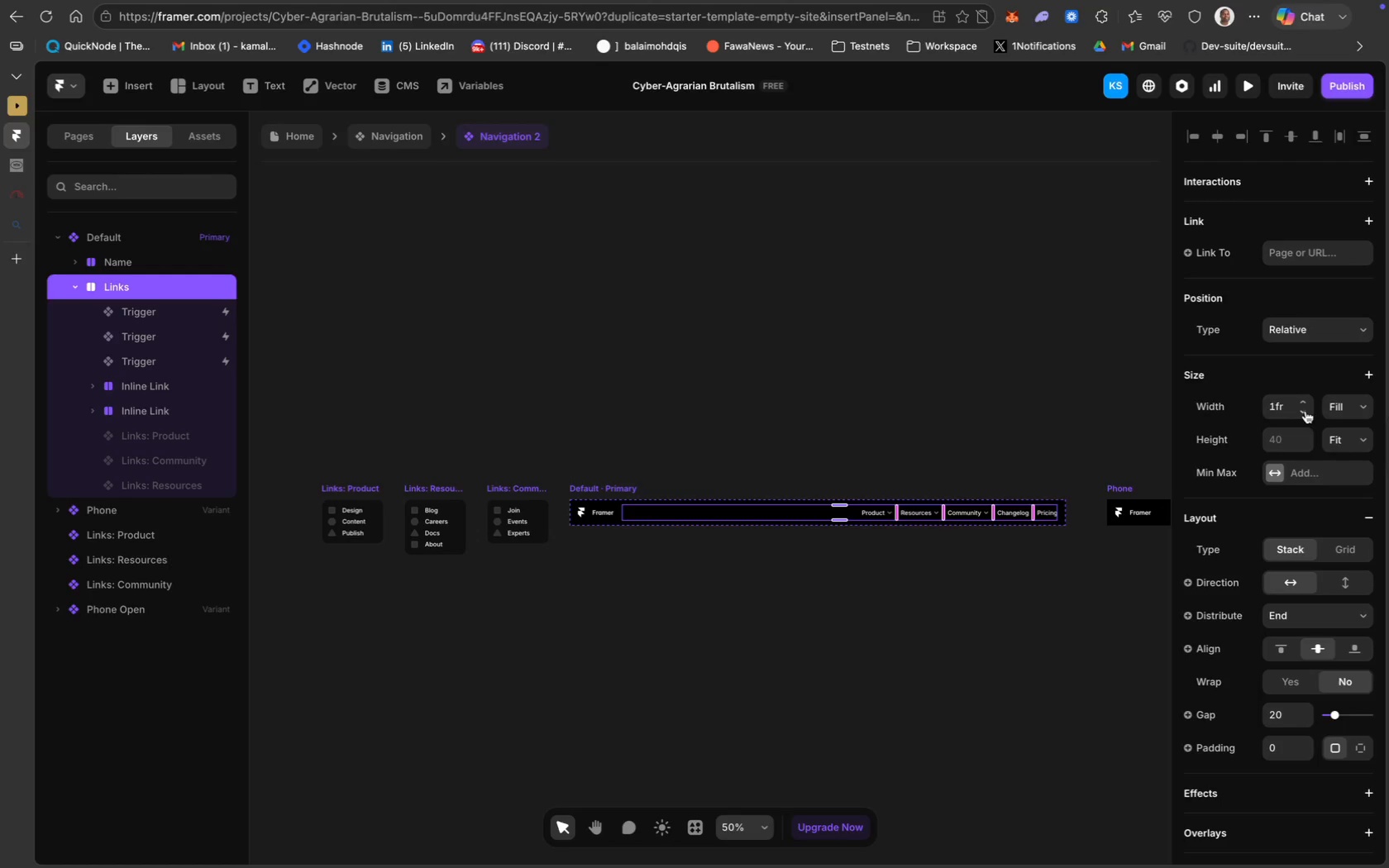 
left_click([1023, 400])
 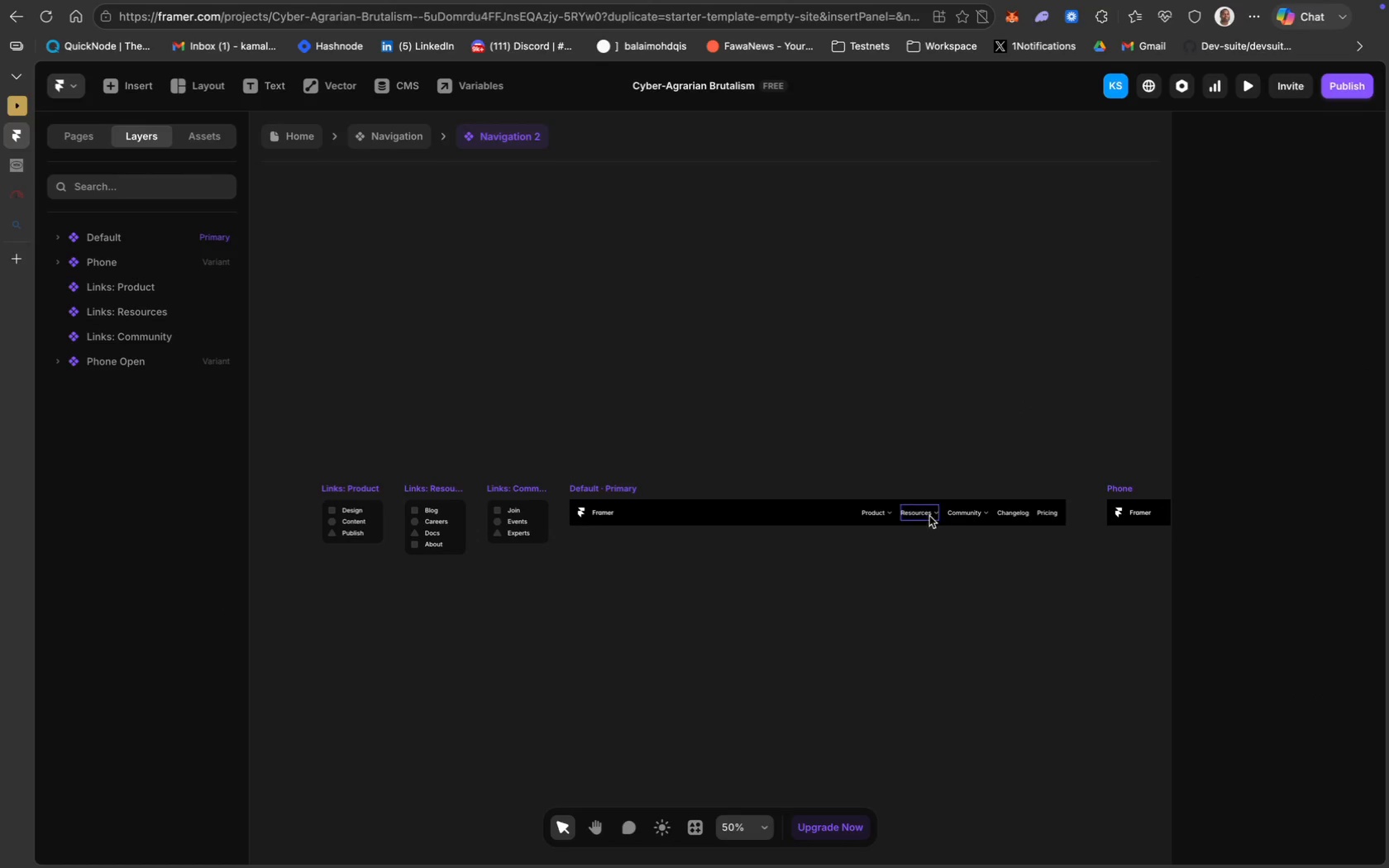 
mouse_move([789, 513])
 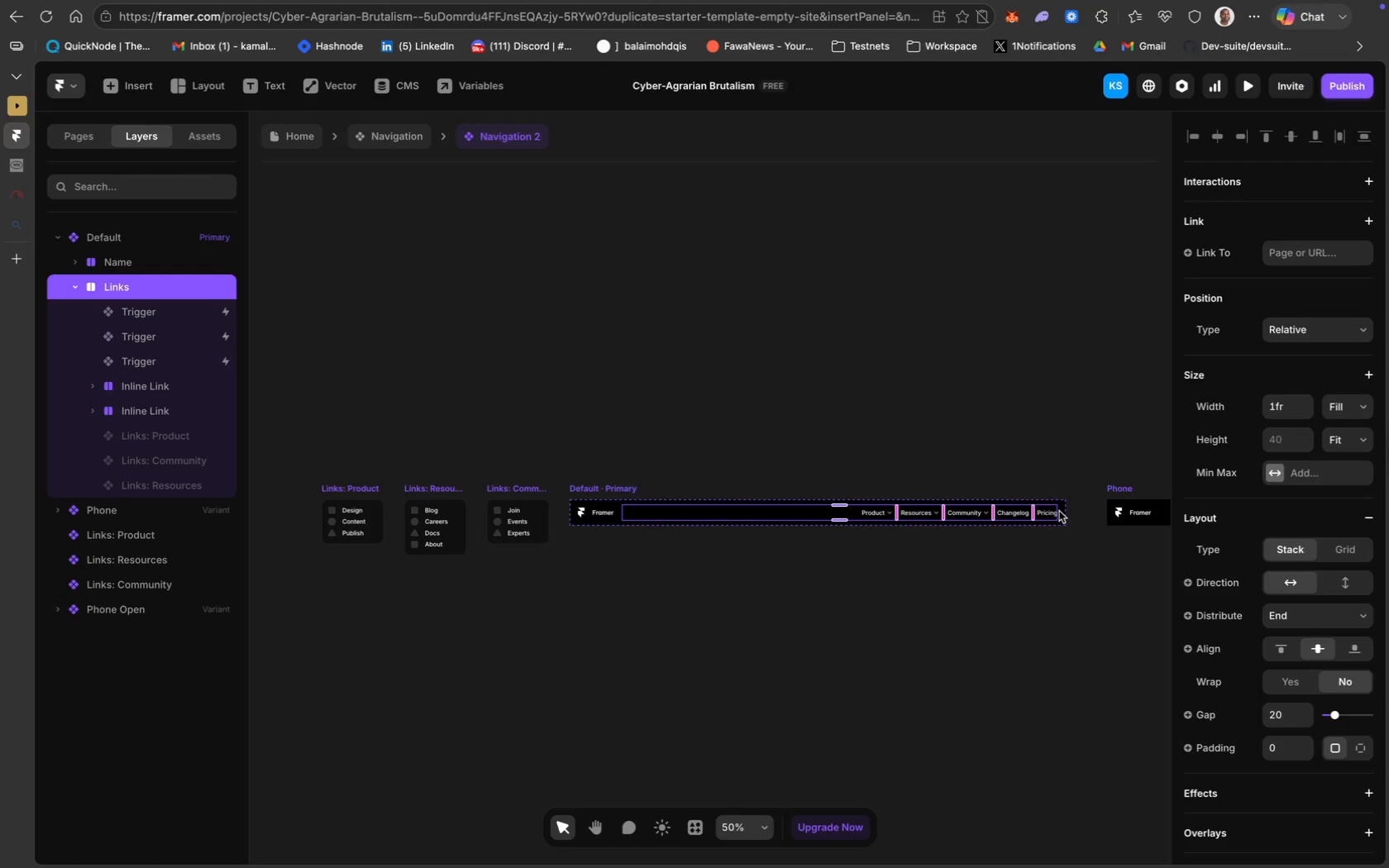 
scroll: coordinate [1350, 390], scroll_direction: down, amount: 16.0
 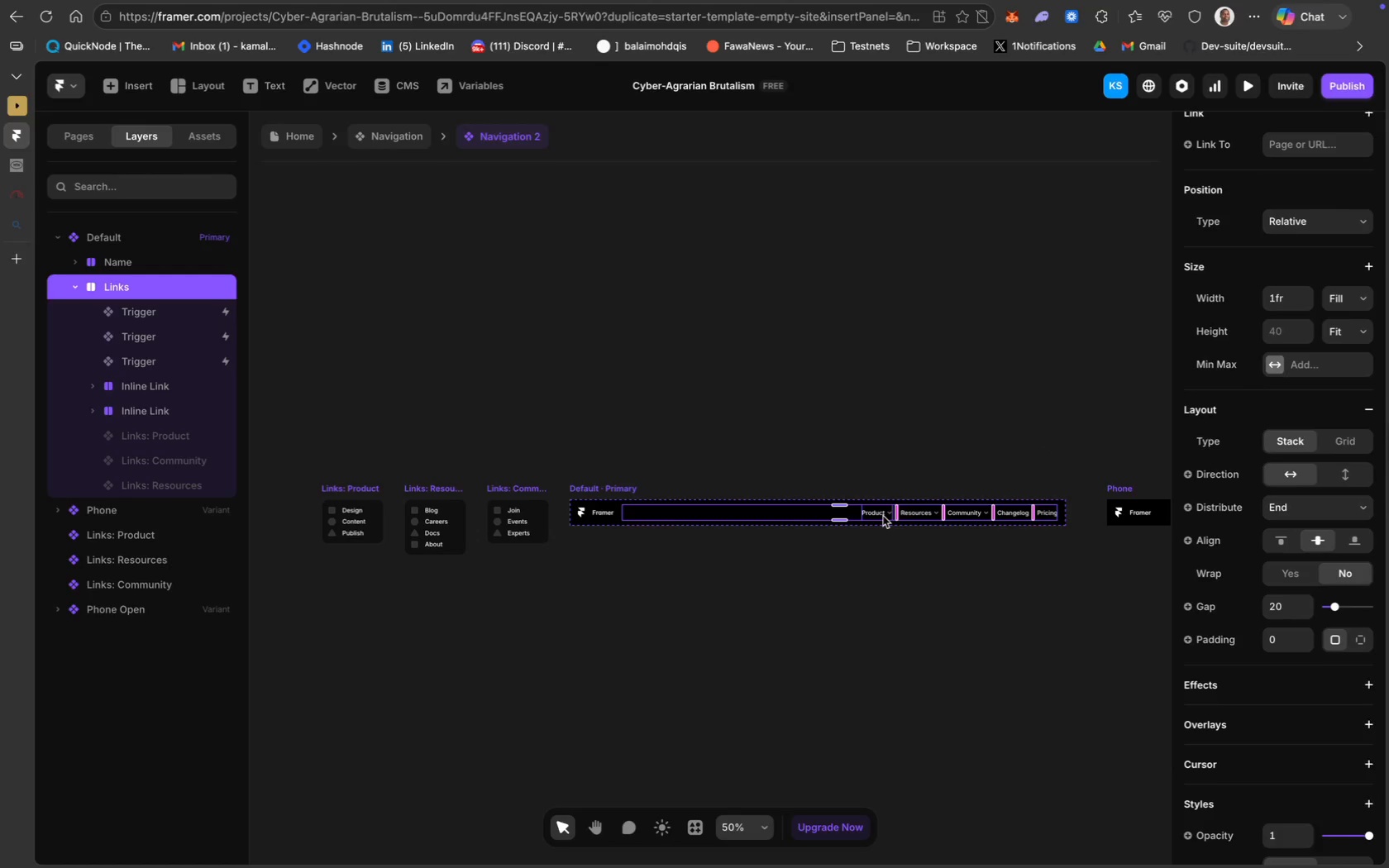 
wait(6.37)
 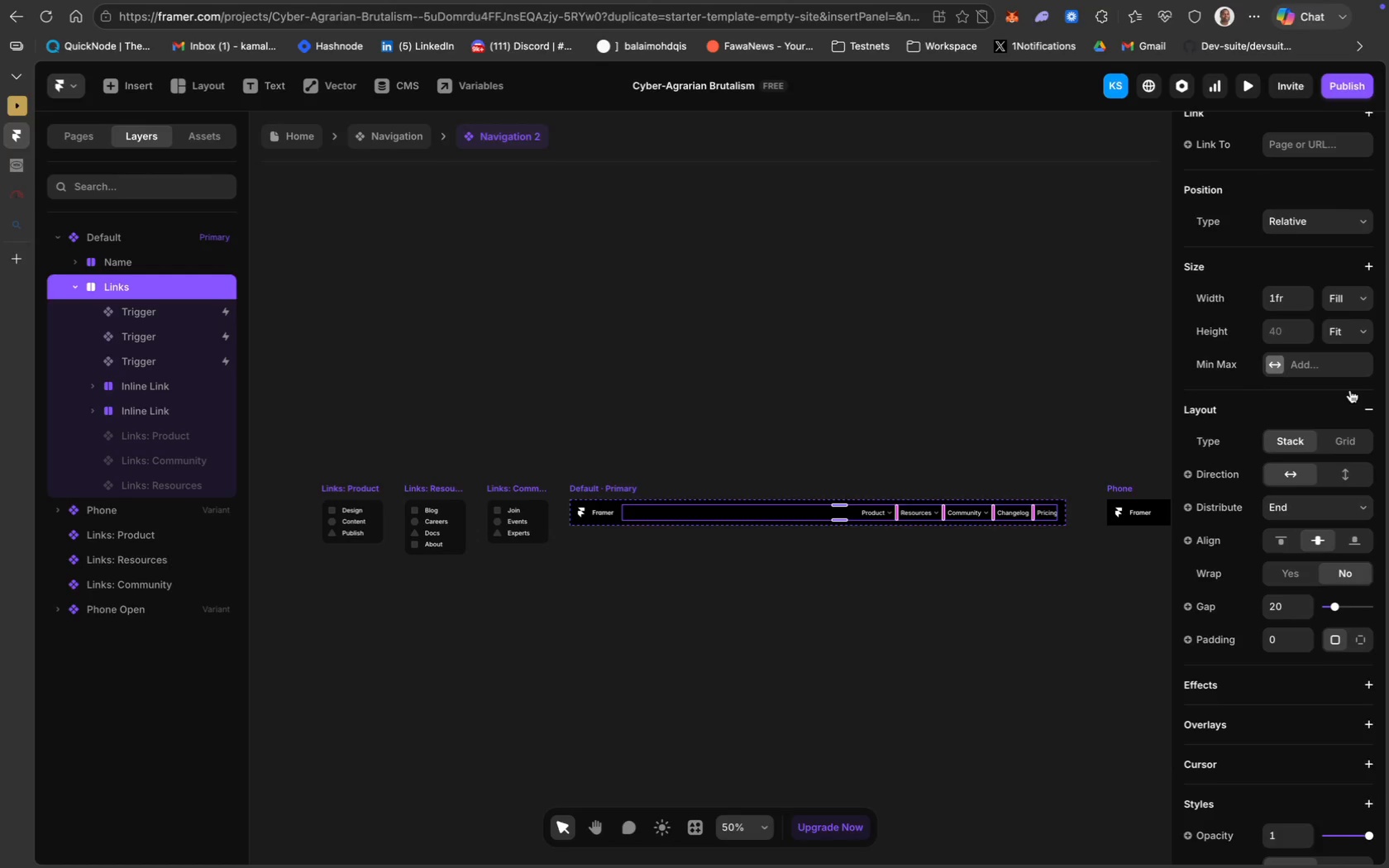 
left_click([871, 517])
 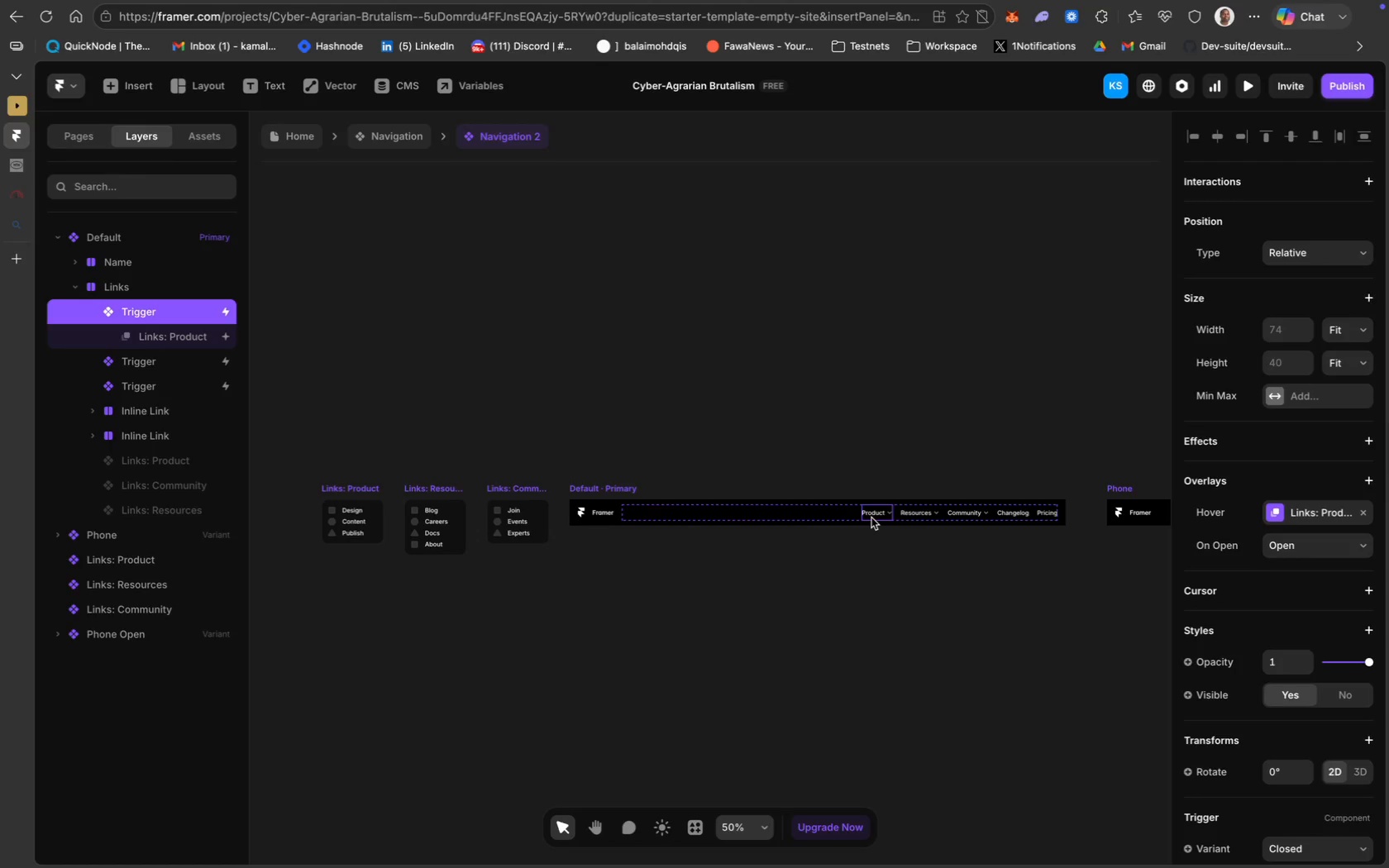 
key(Backspace)
 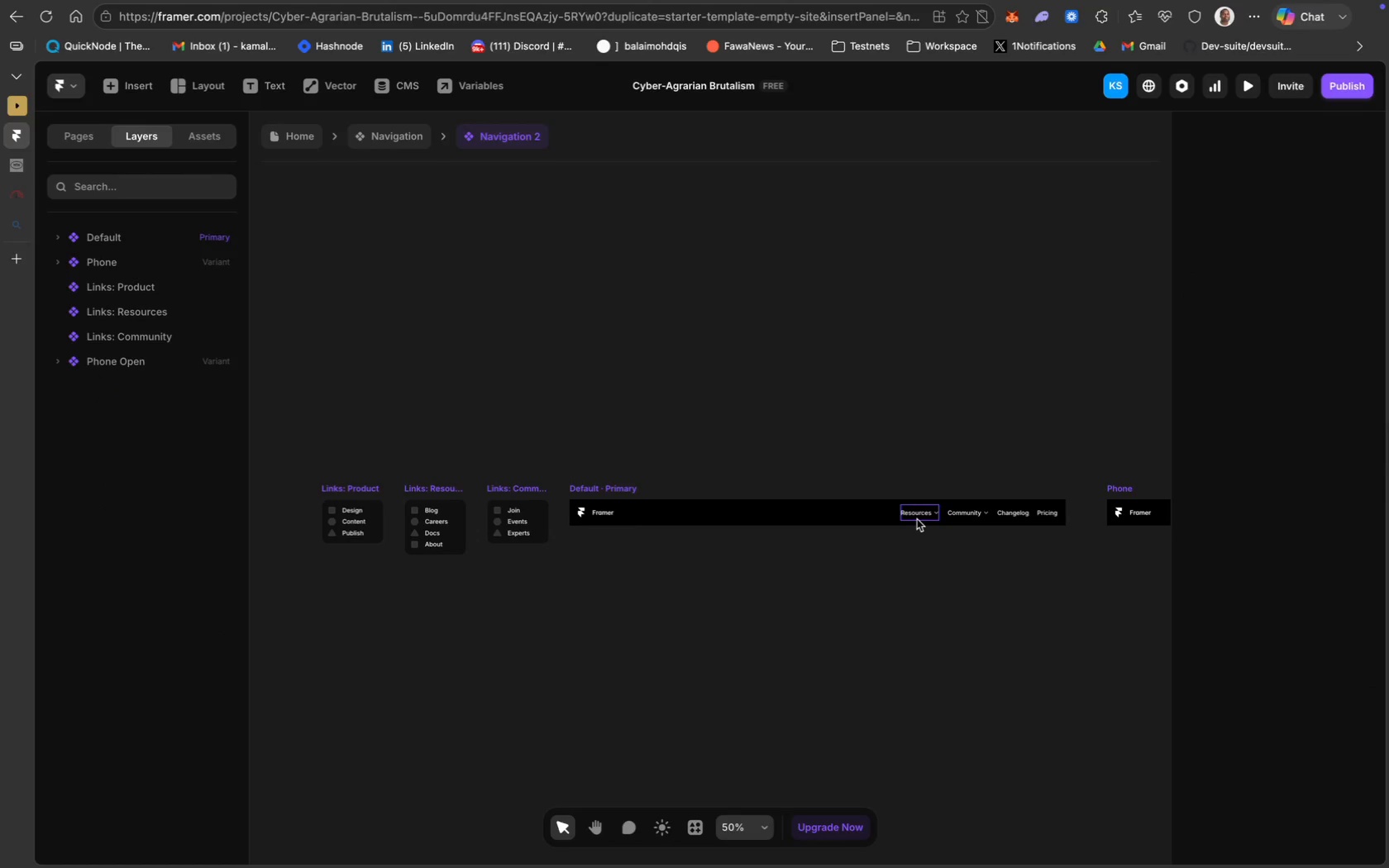 
wait(5.42)
 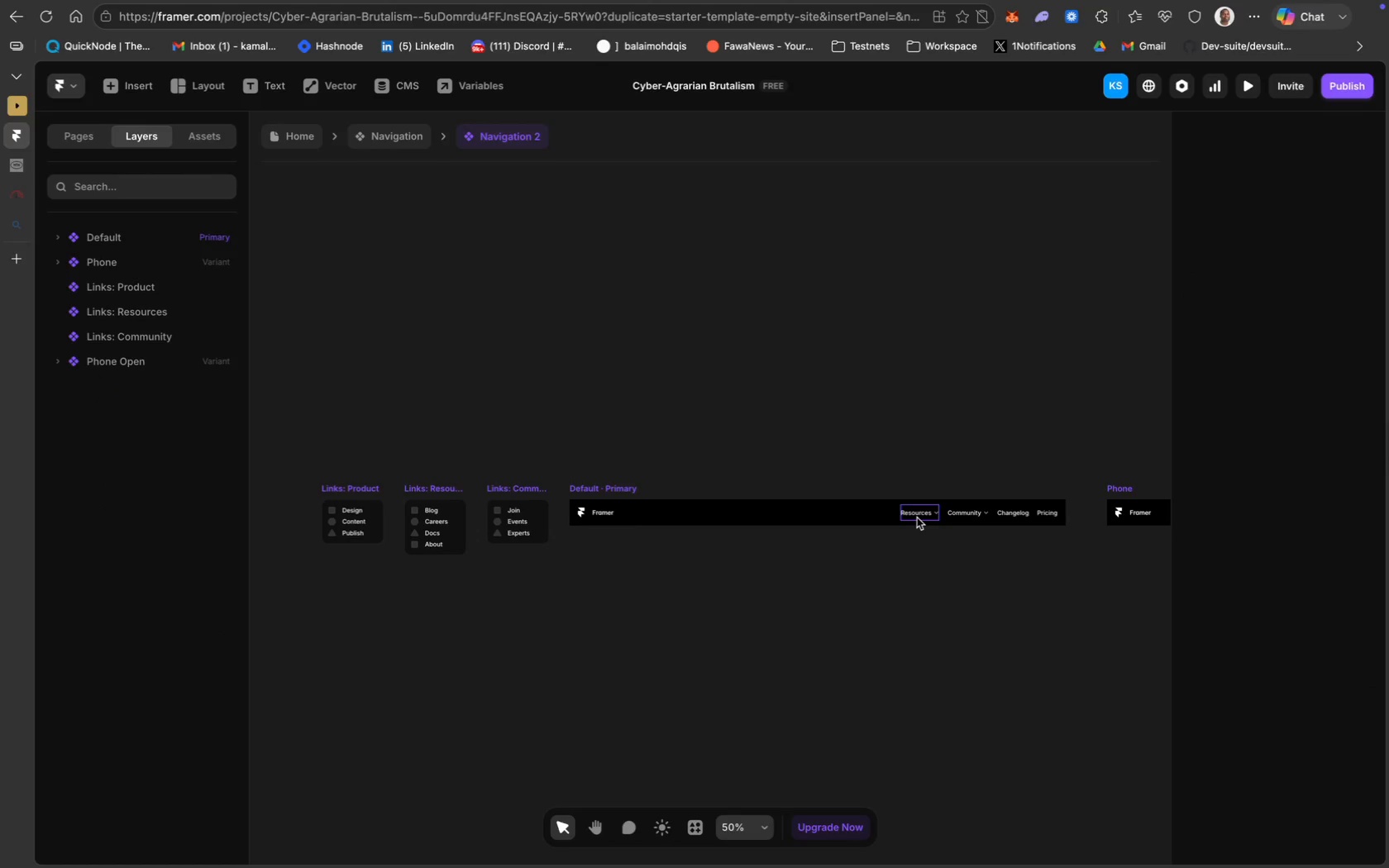 
left_click([917, 519])
 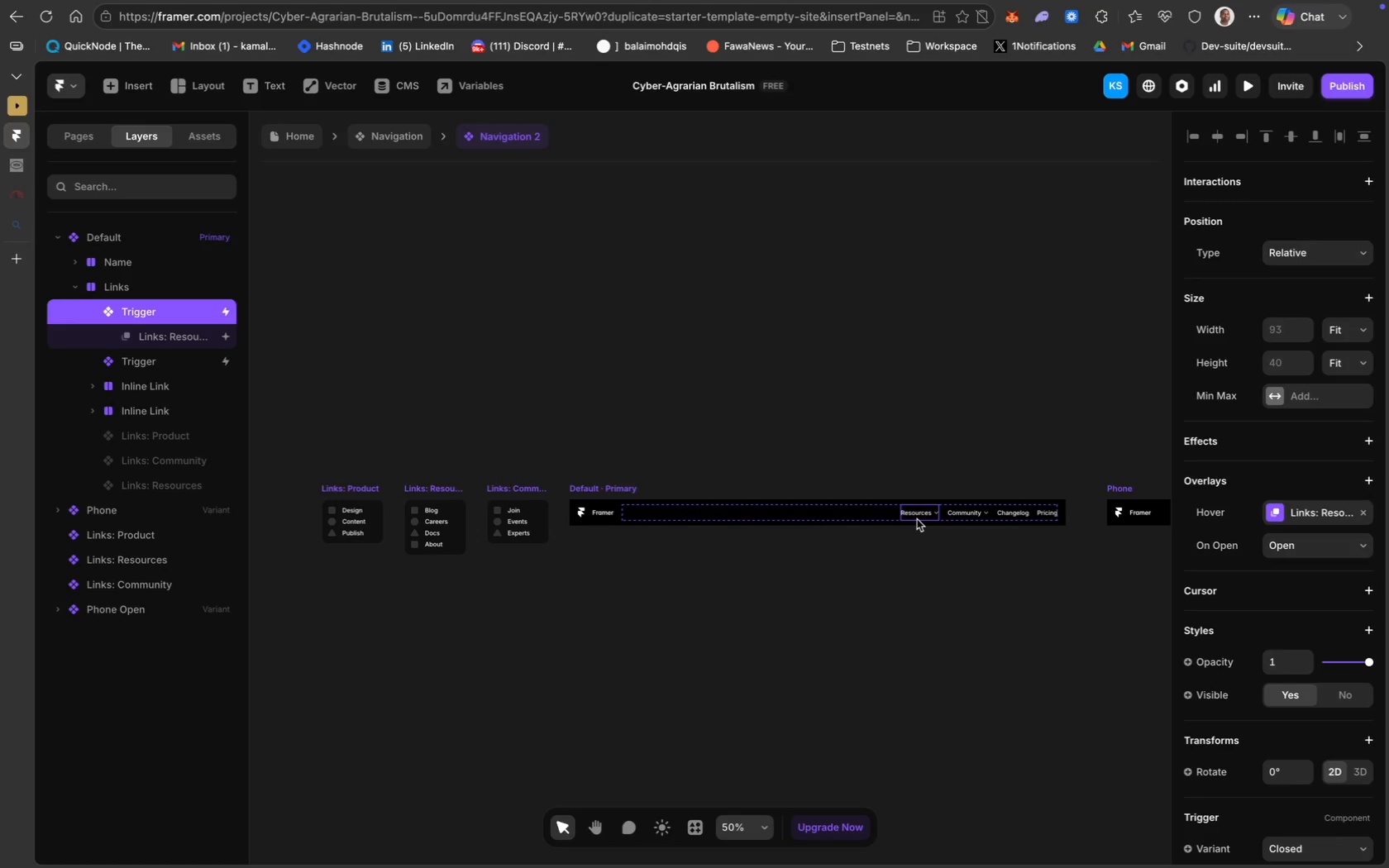 
key(Backspace)
 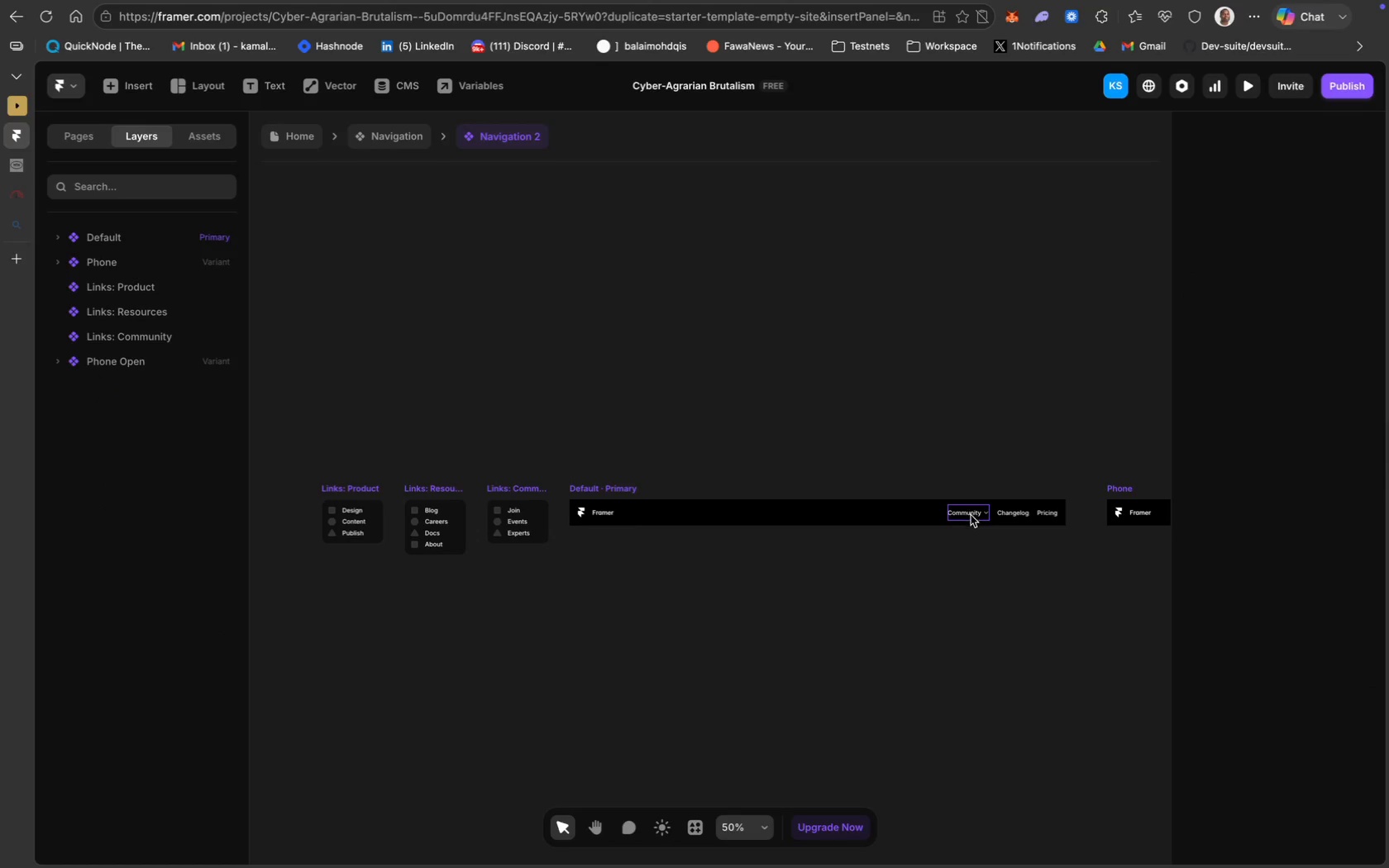 
left_click([971, 517])
 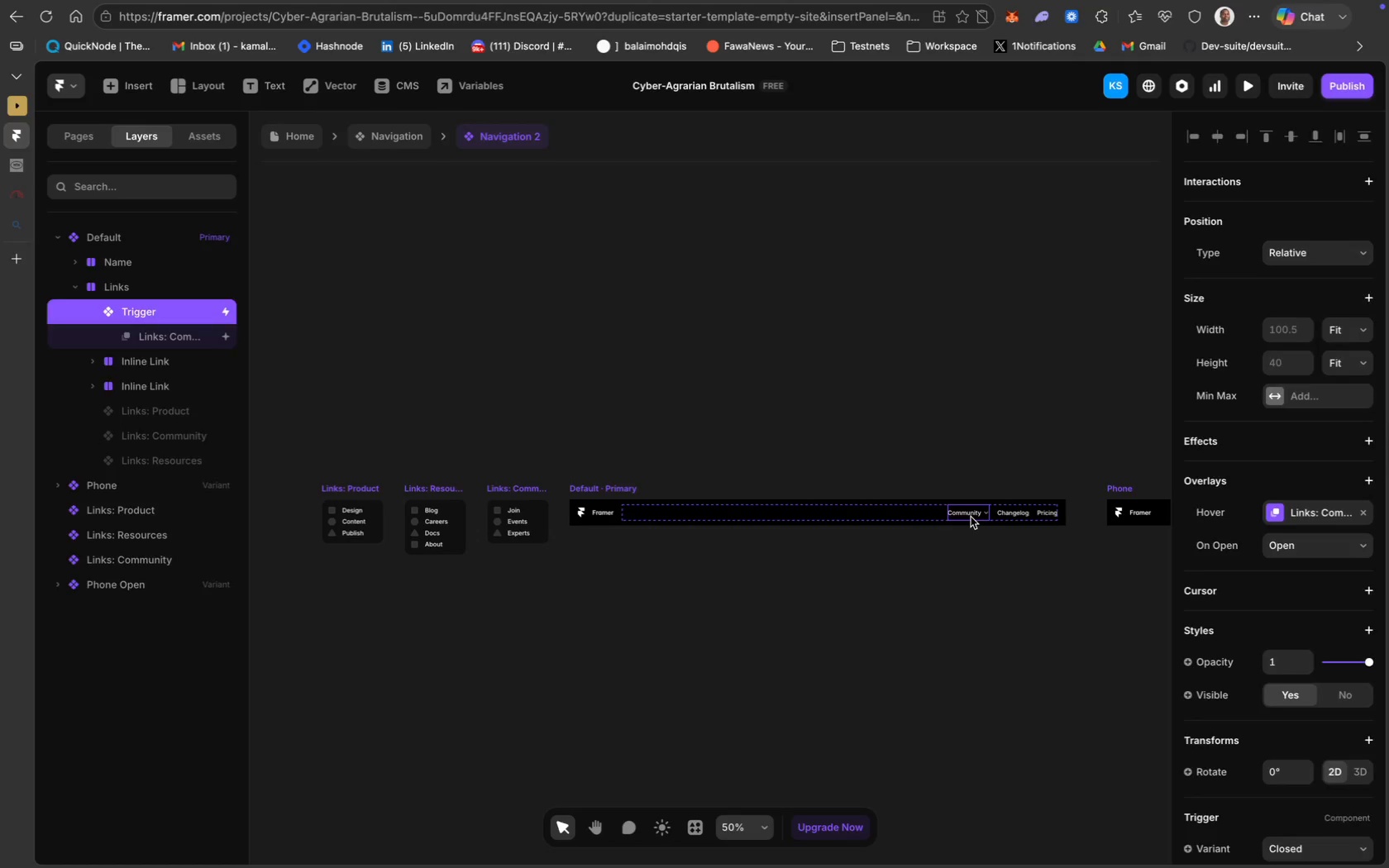 
key(Backspace)
 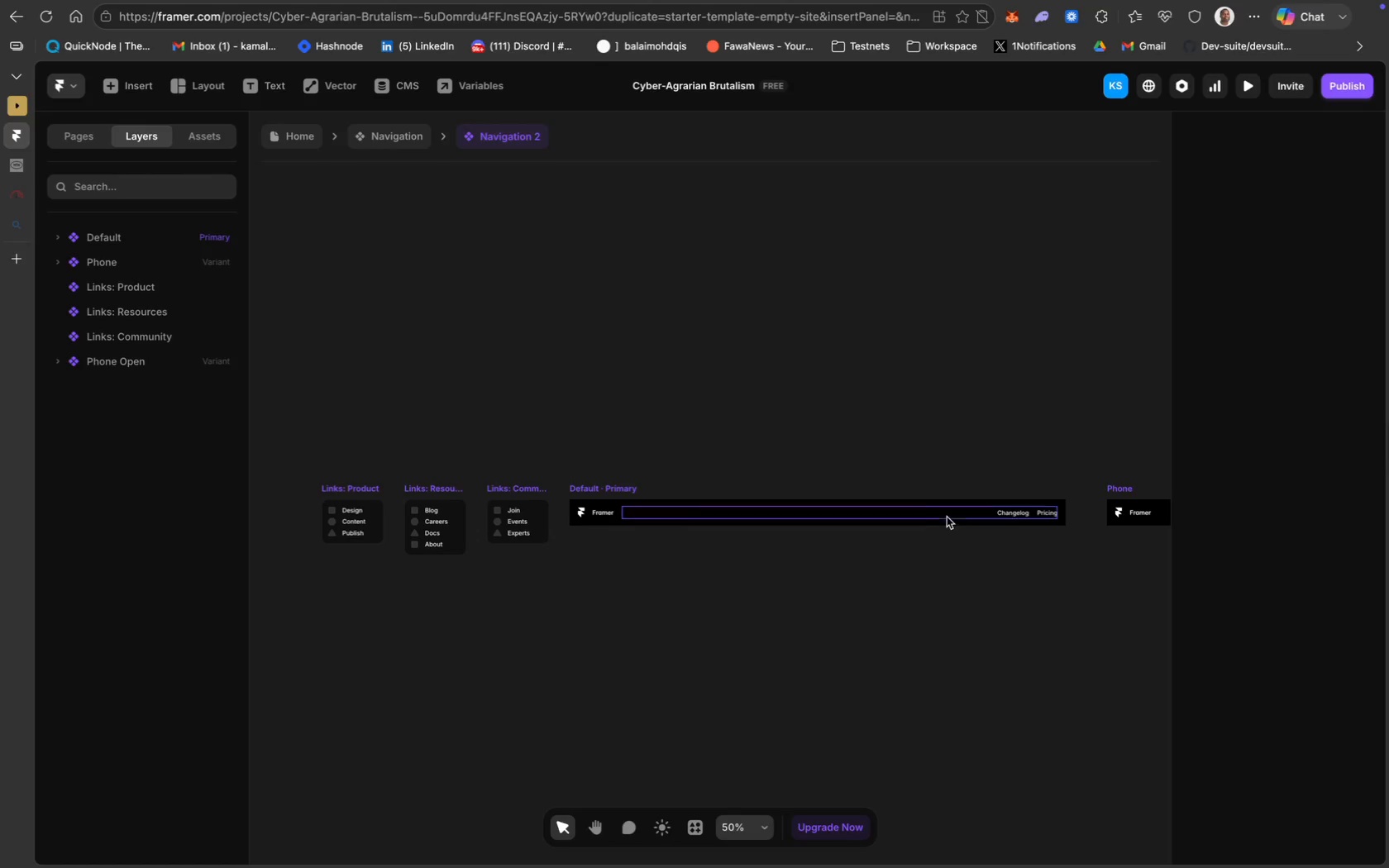 
left_click([931, 512])
 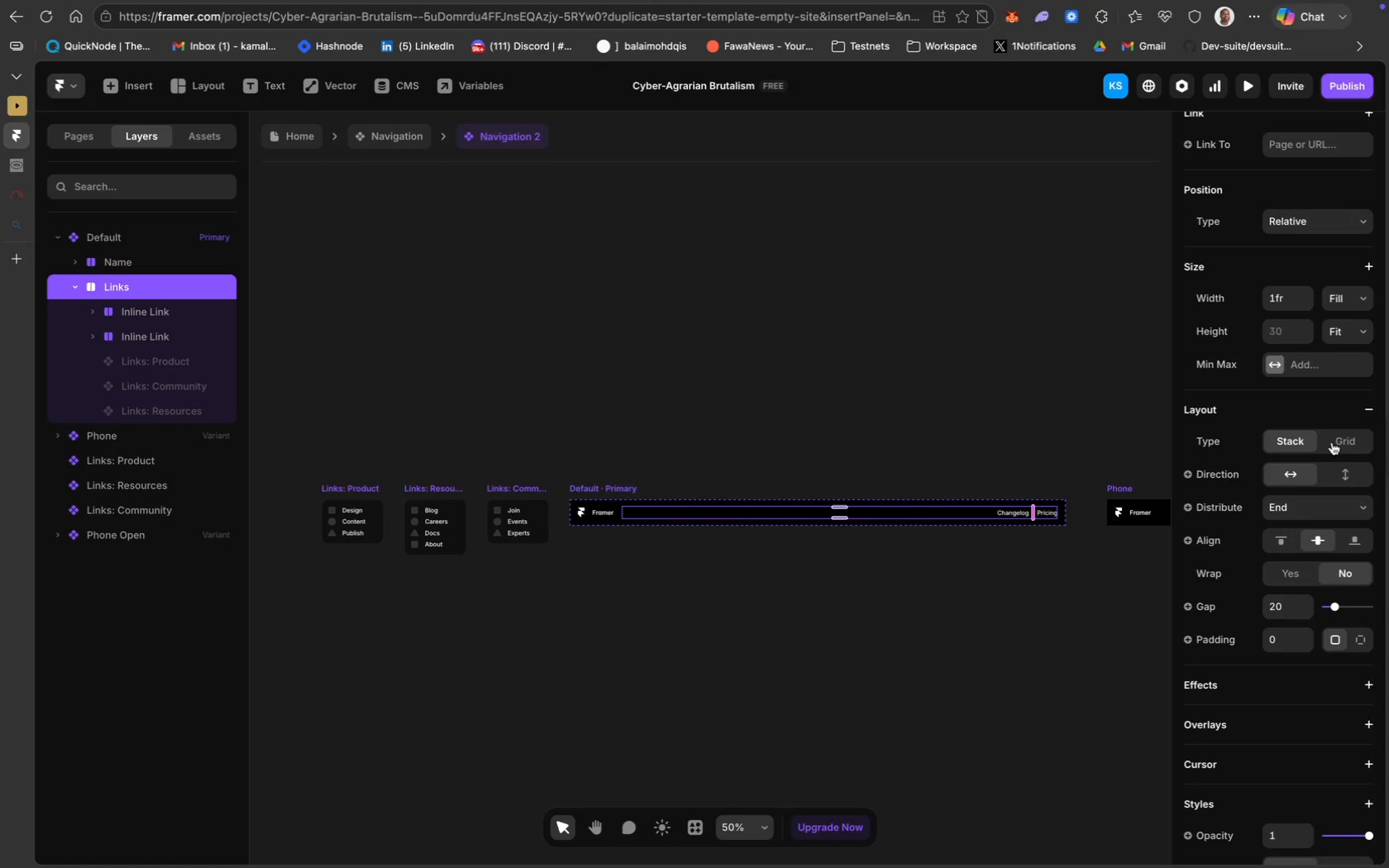 
wait(5.85)
 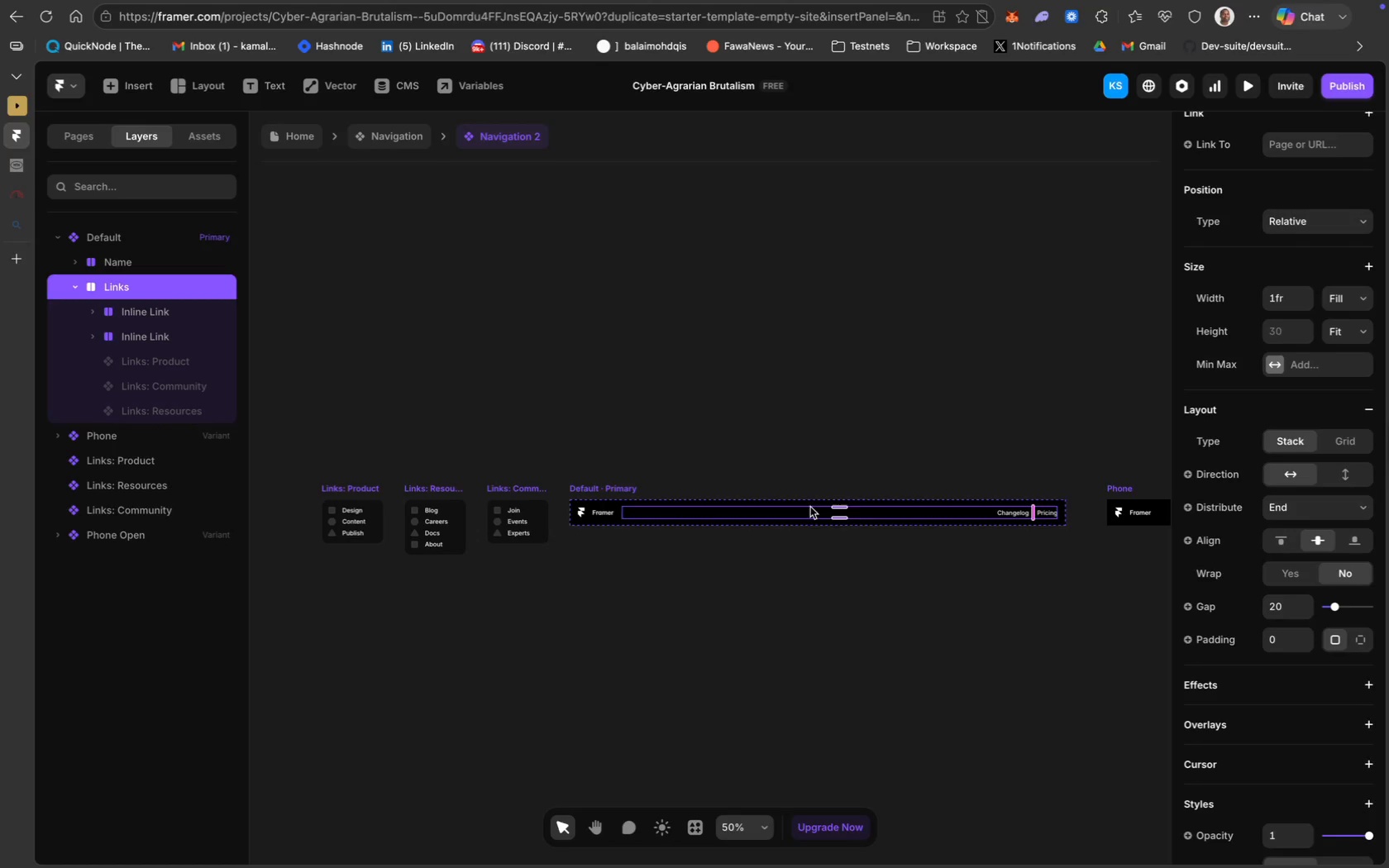 
left_click([1344, 441])
 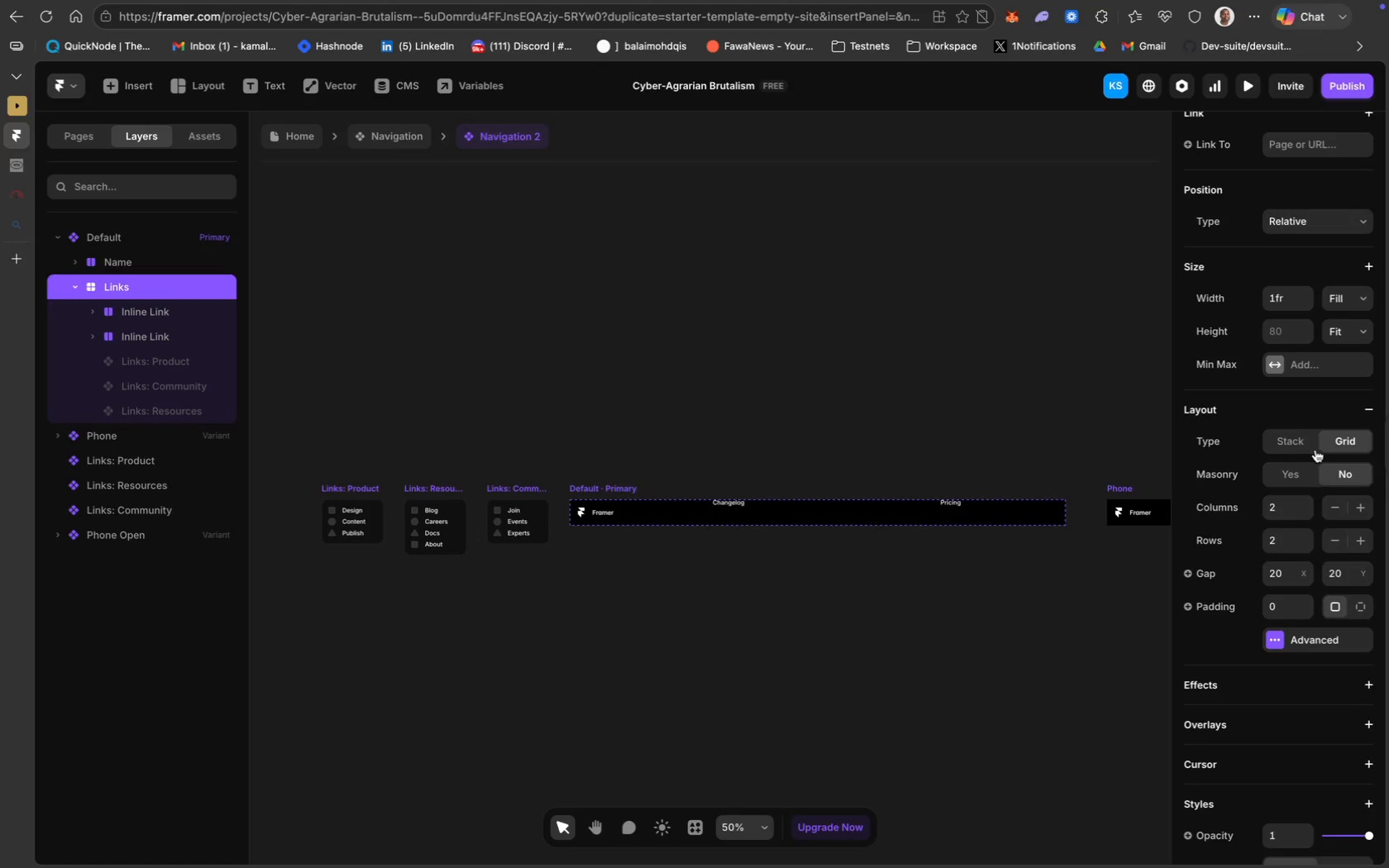 
key(Meta+Z)
 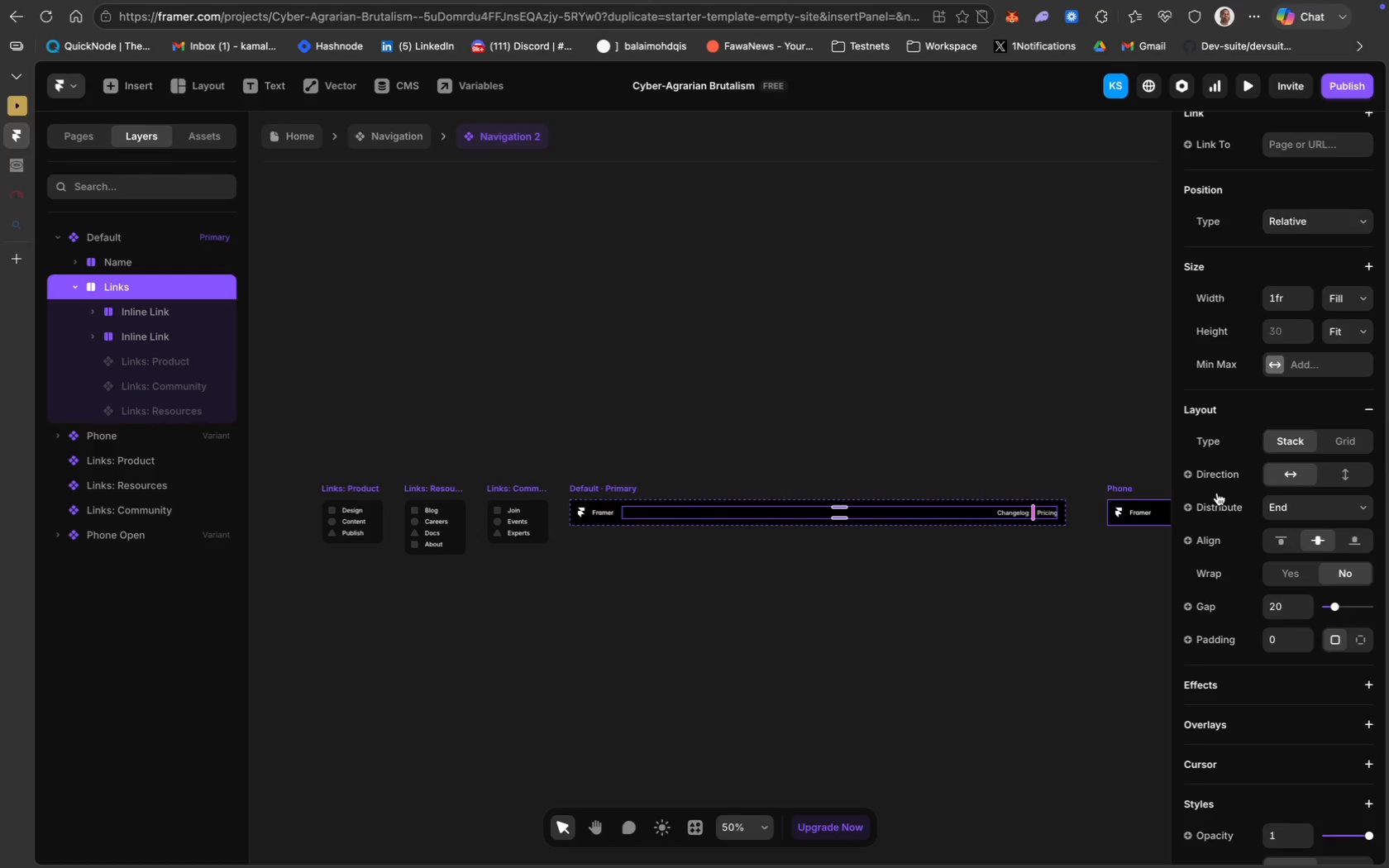 
left_click([1319, 508])
 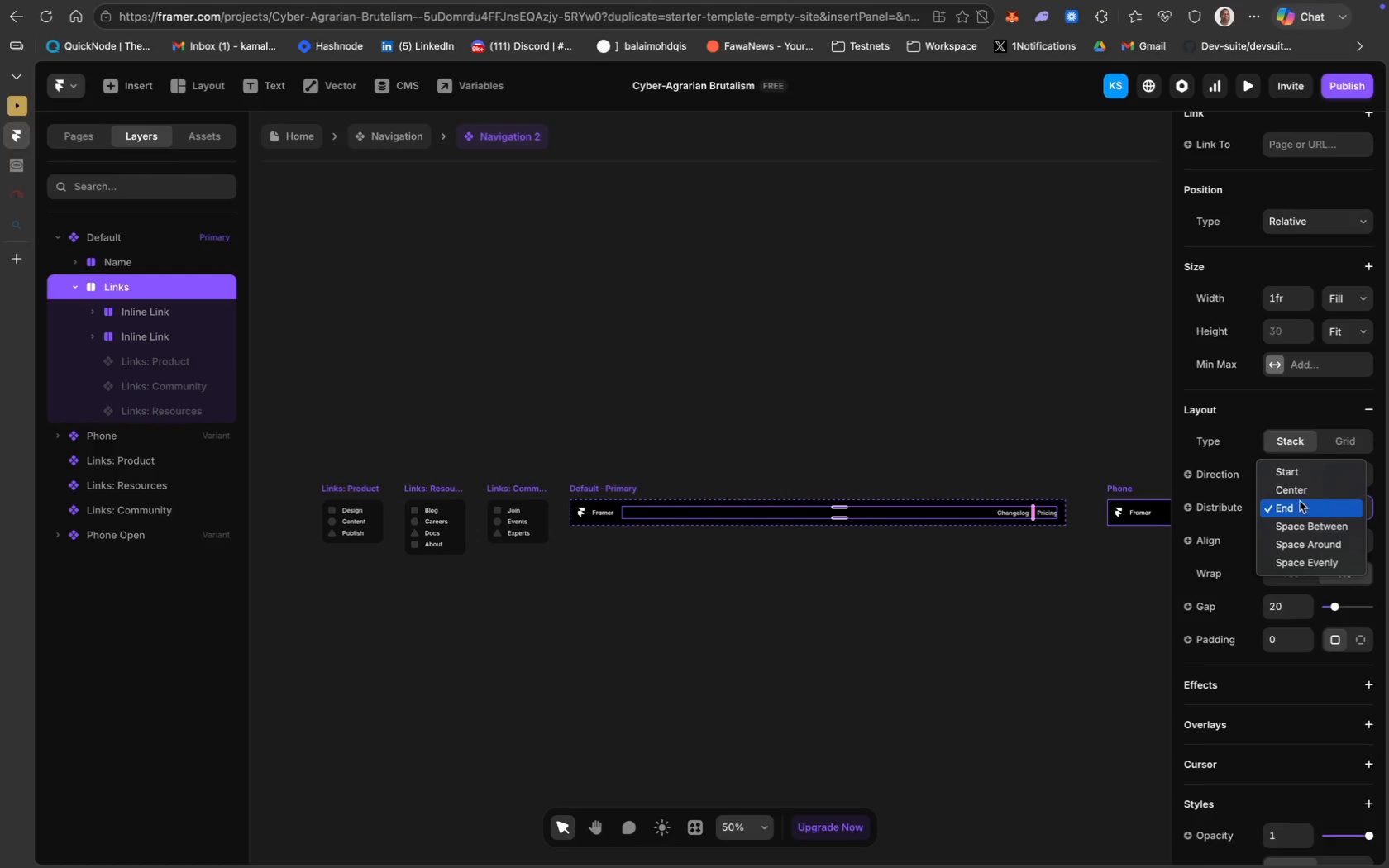 
left_click([1308, 494])
 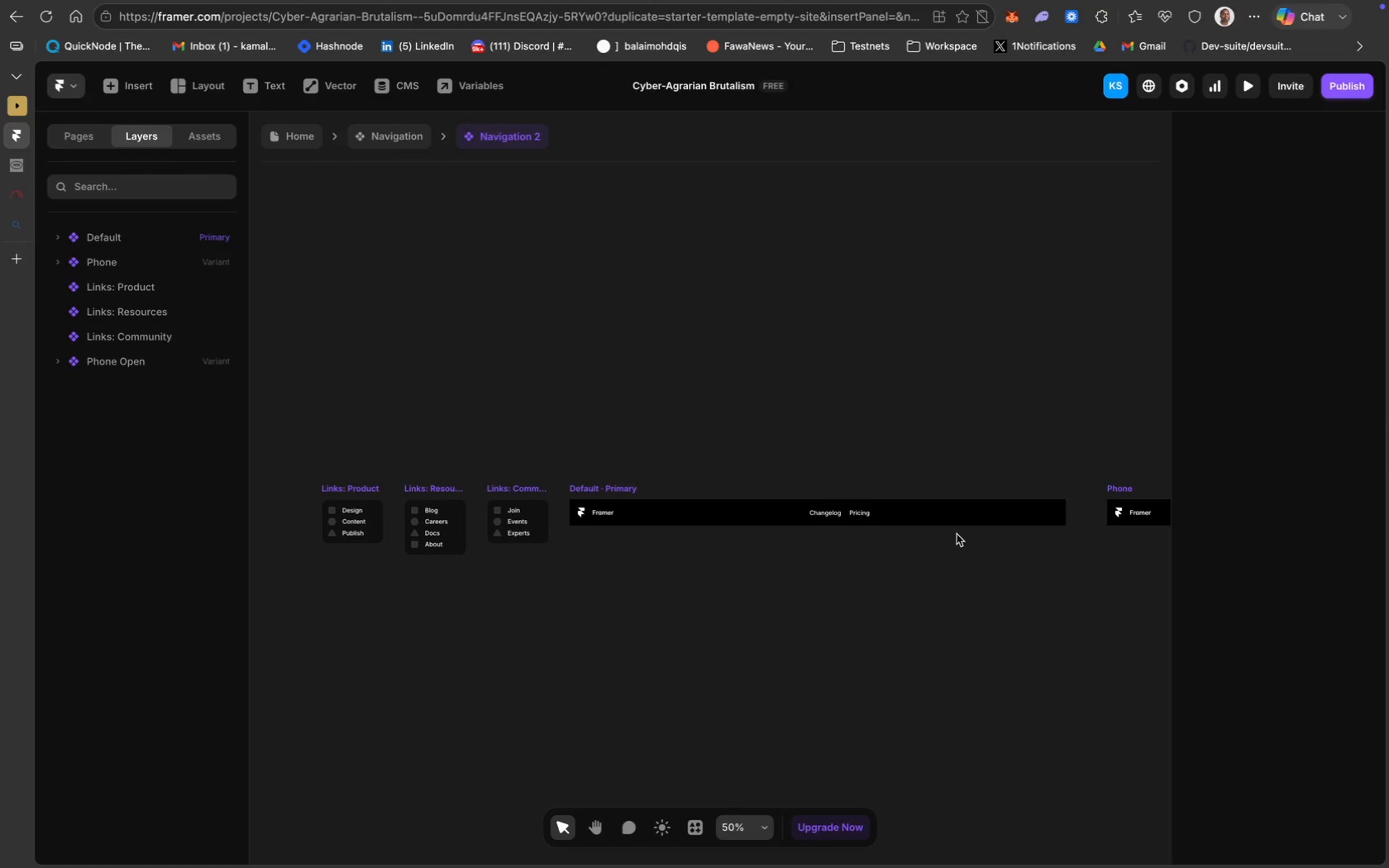 
wait(6.0)
 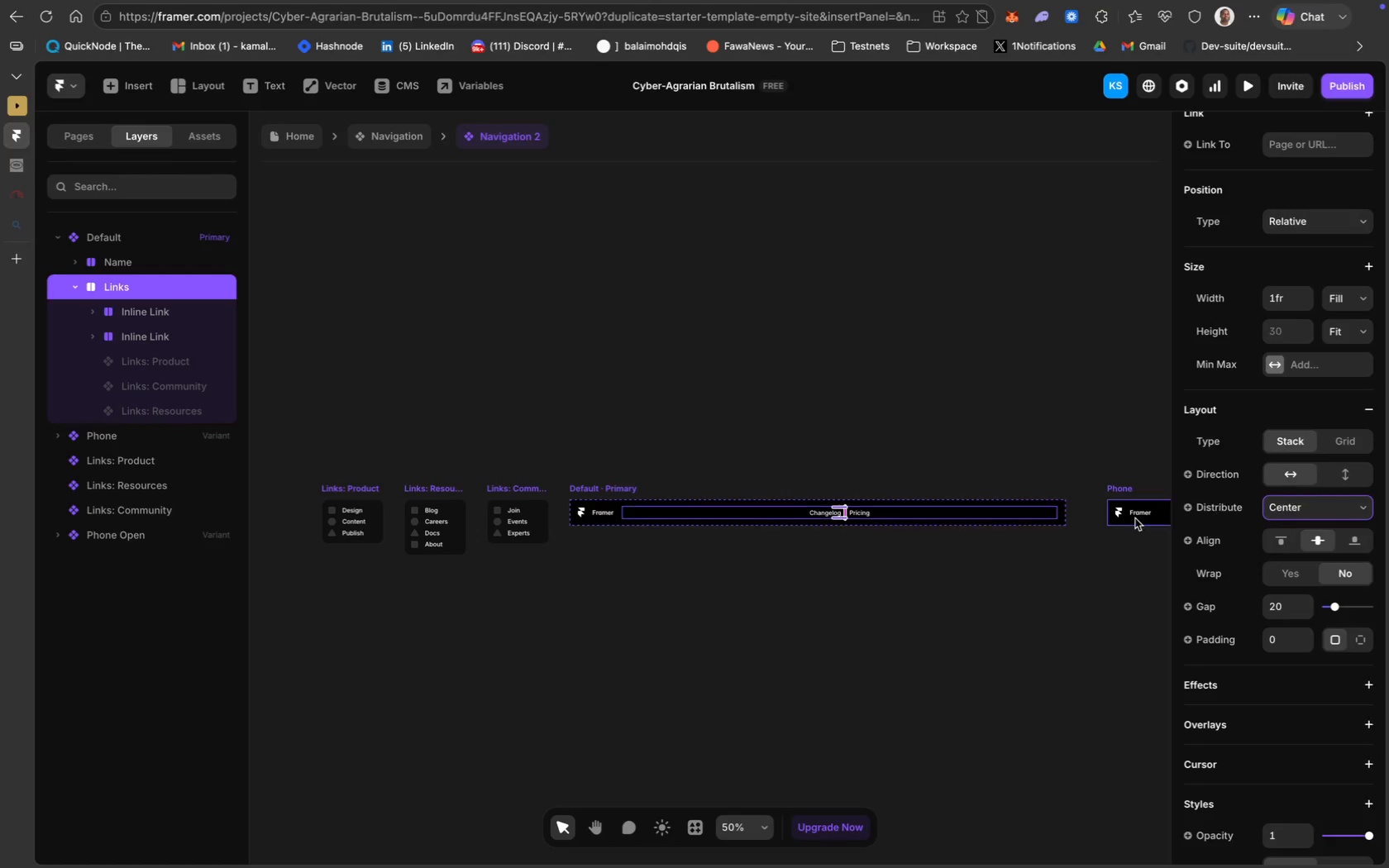 
left_click([788, 511])
 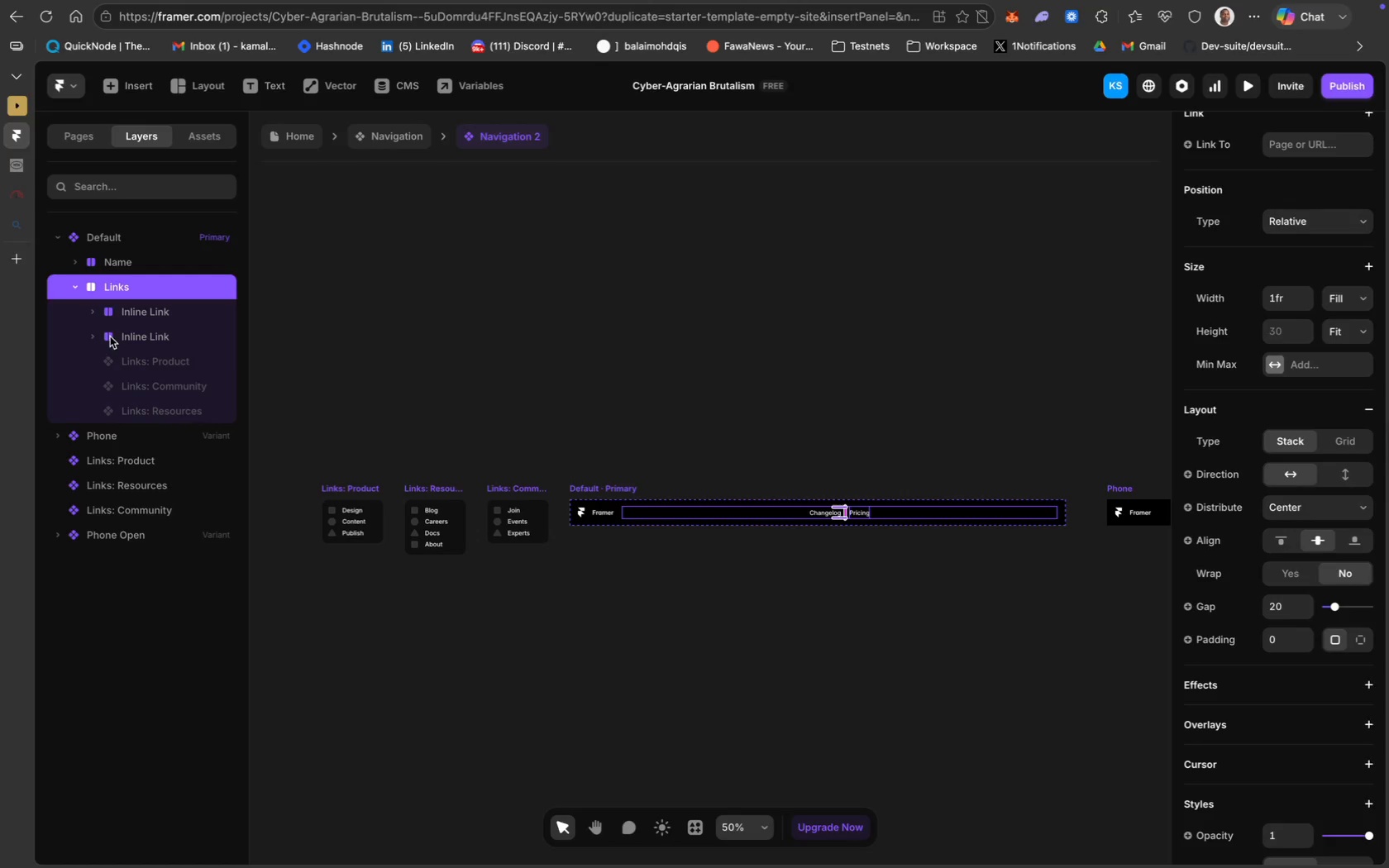 
left_click([96, 333])
 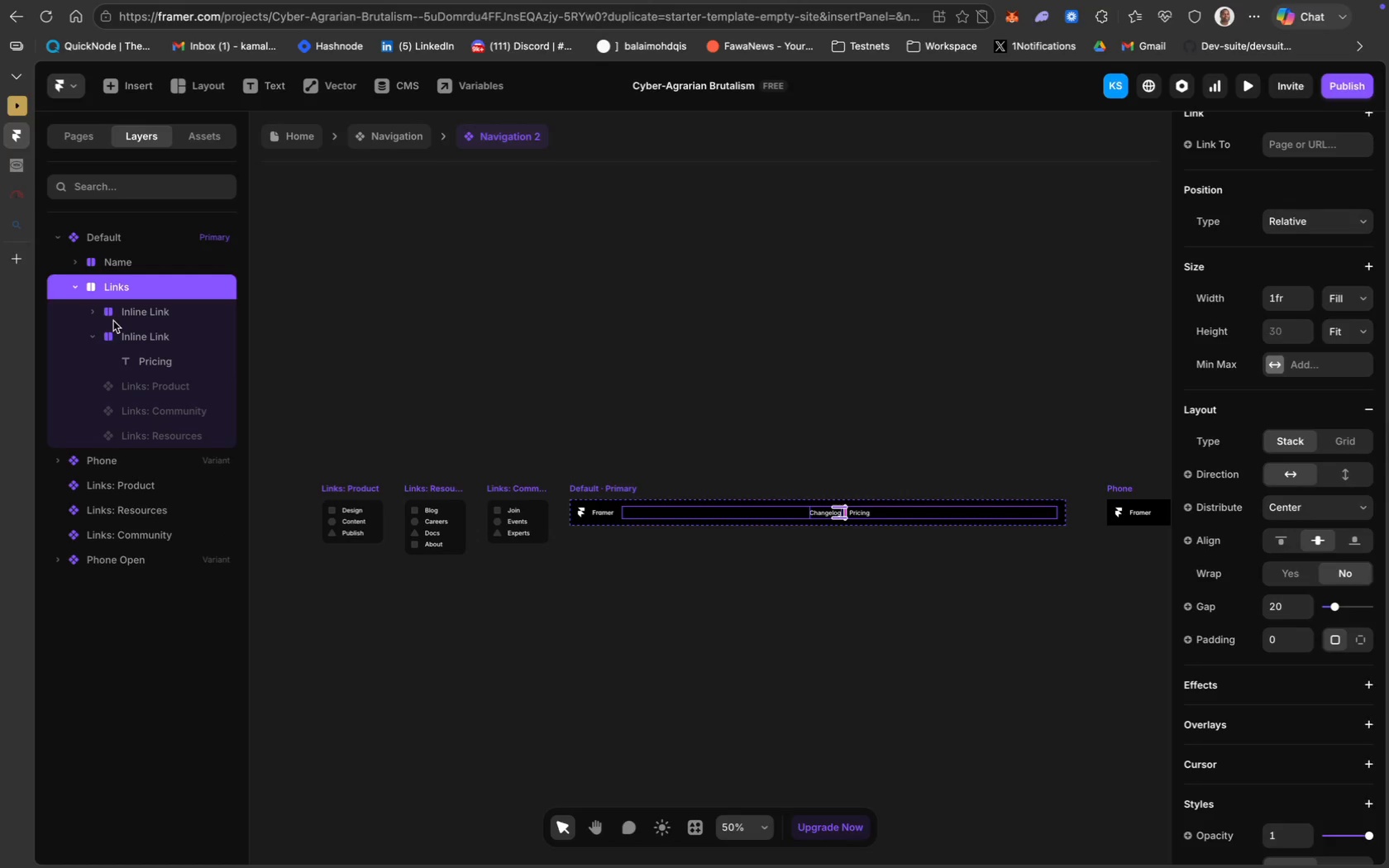 
left_click([88, 311])
 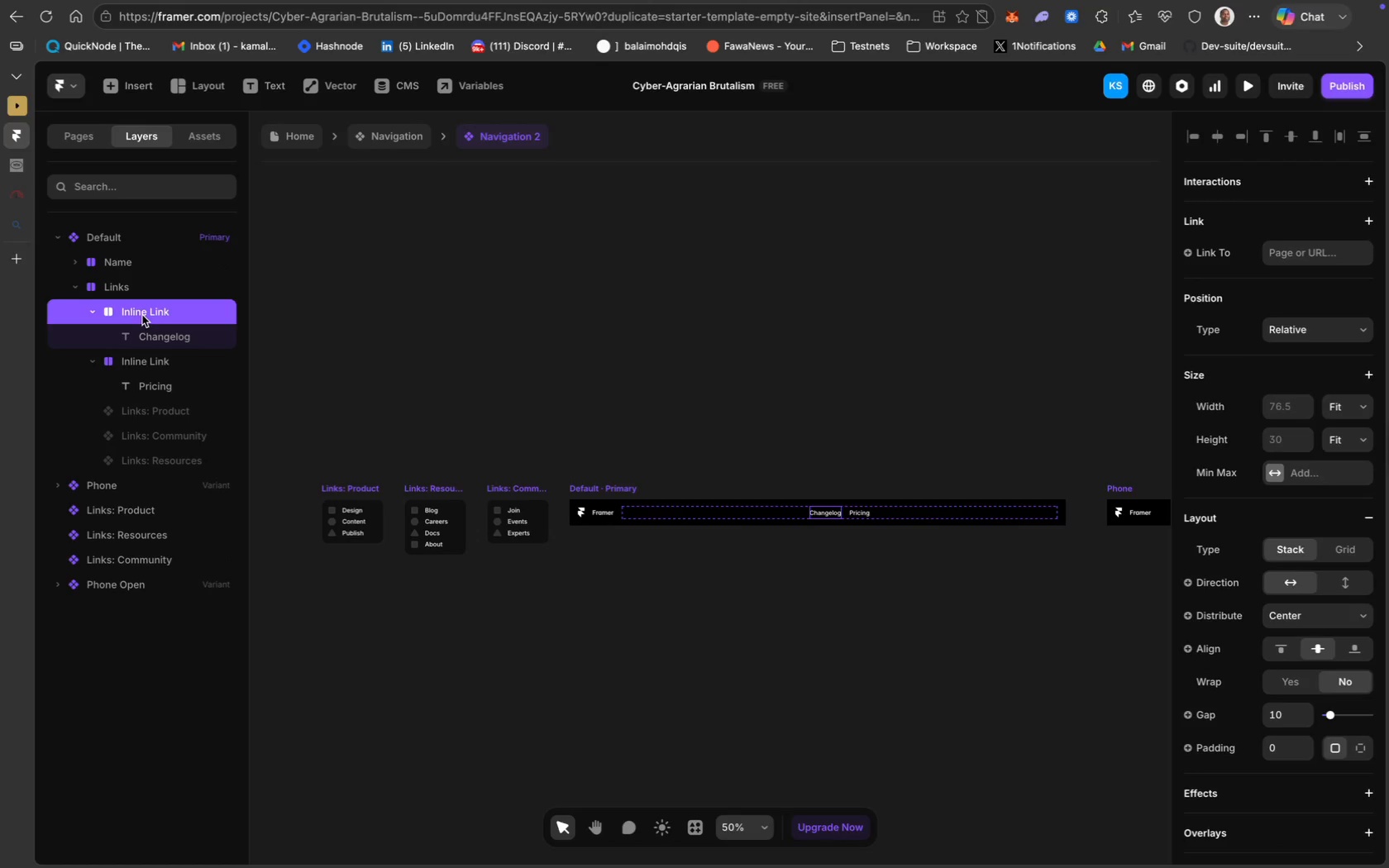 
key(Meta+D)
 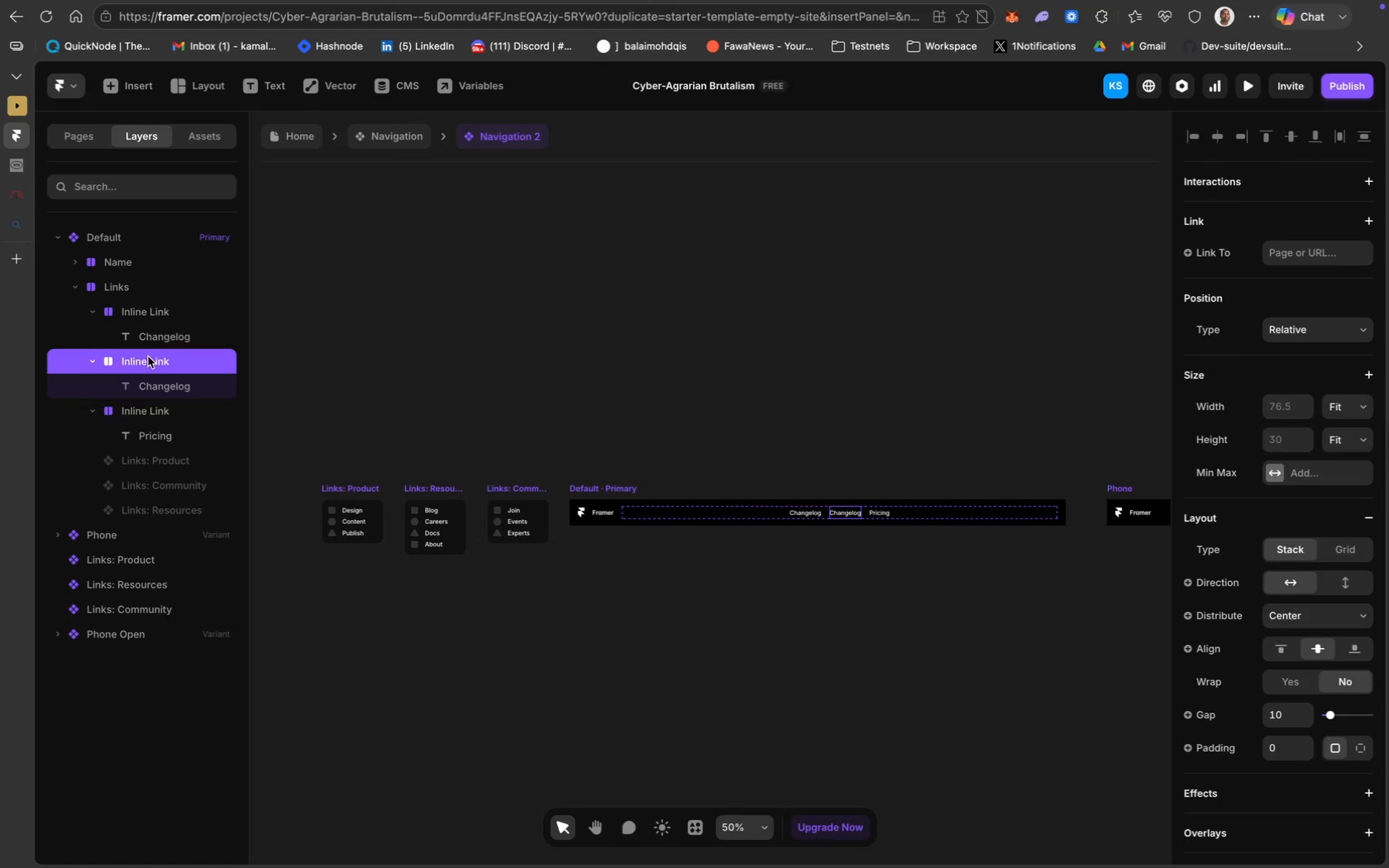 
key(Meta+D)
 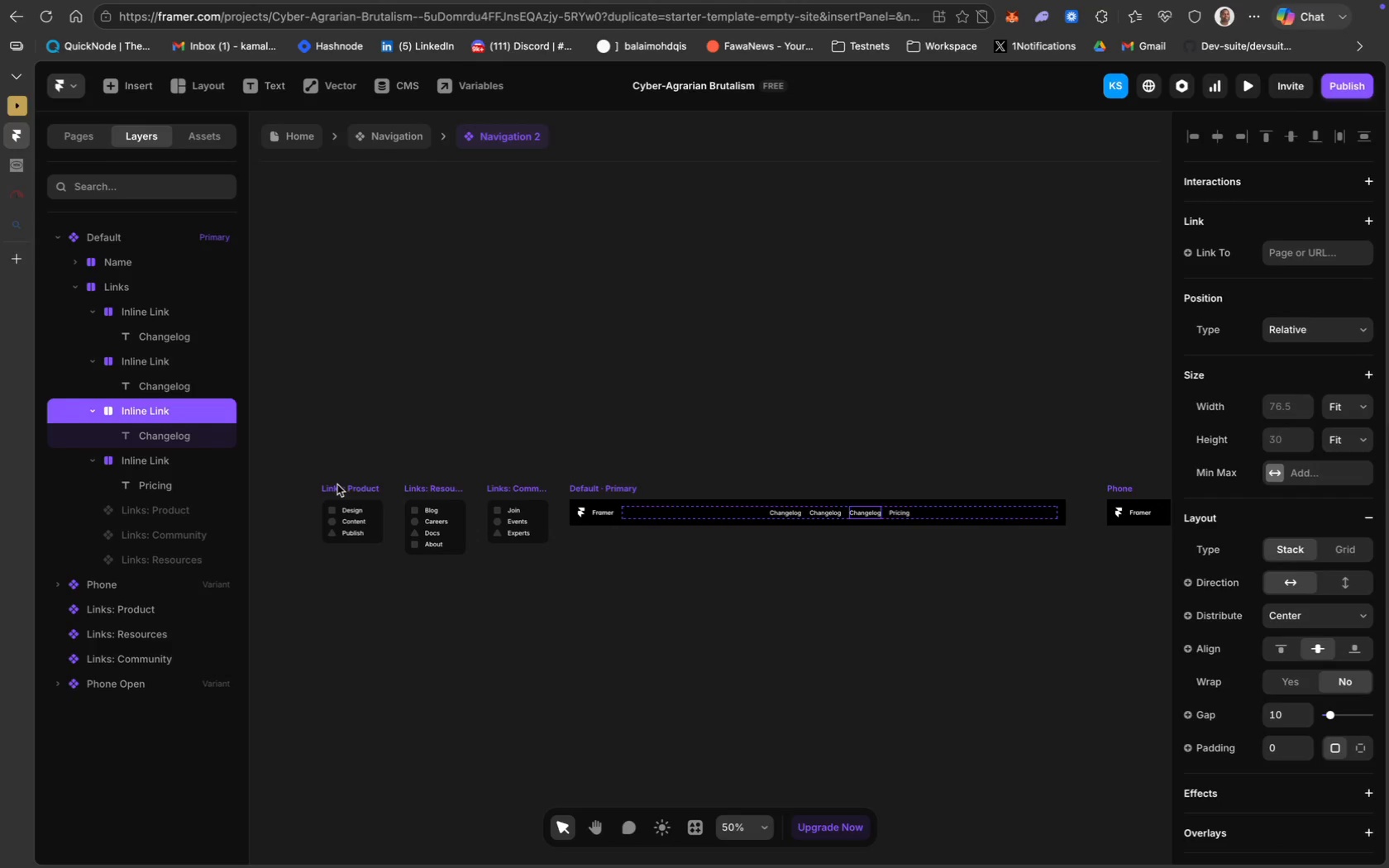 
wait(8.12)
 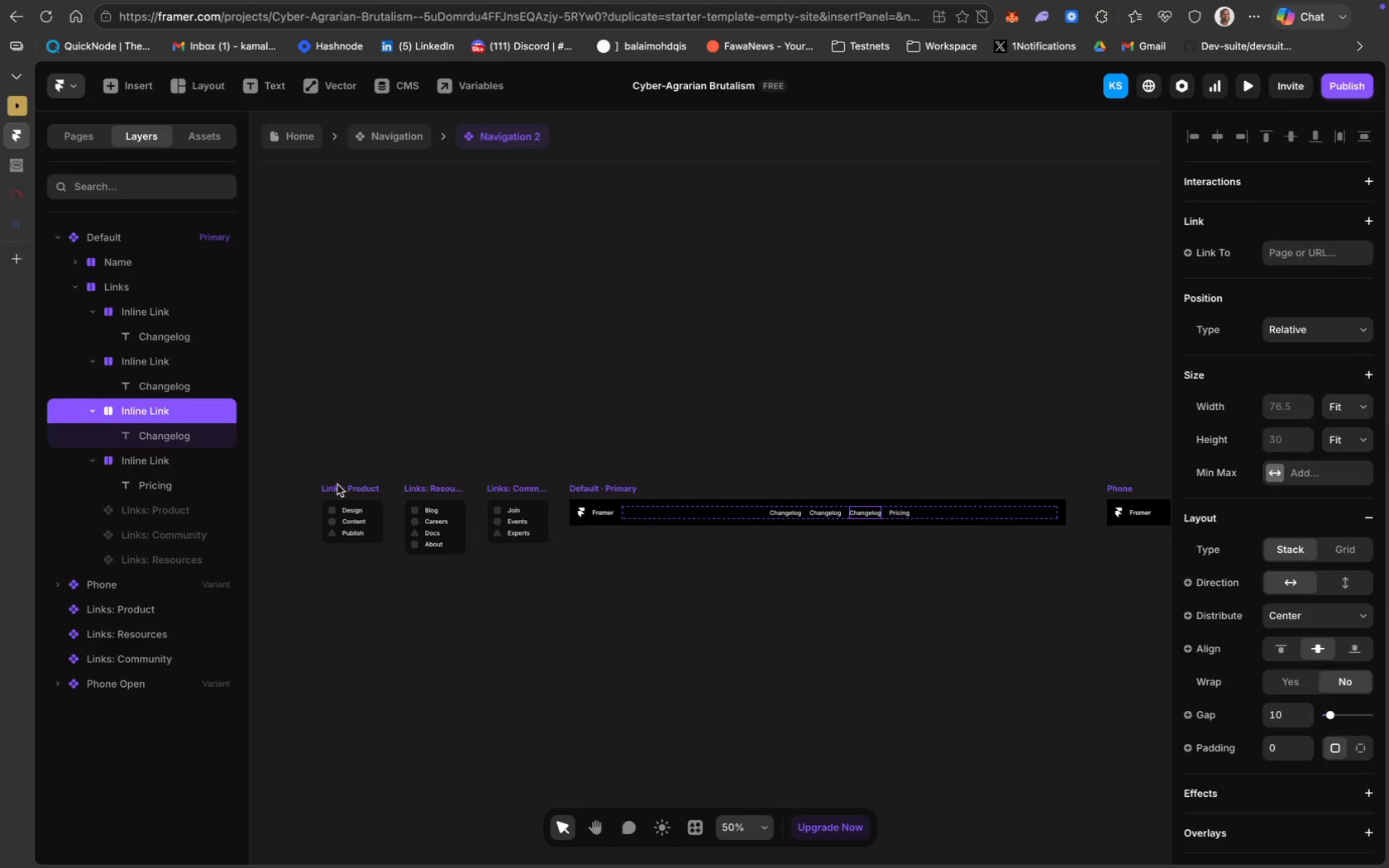 
left_click([161, 336])
 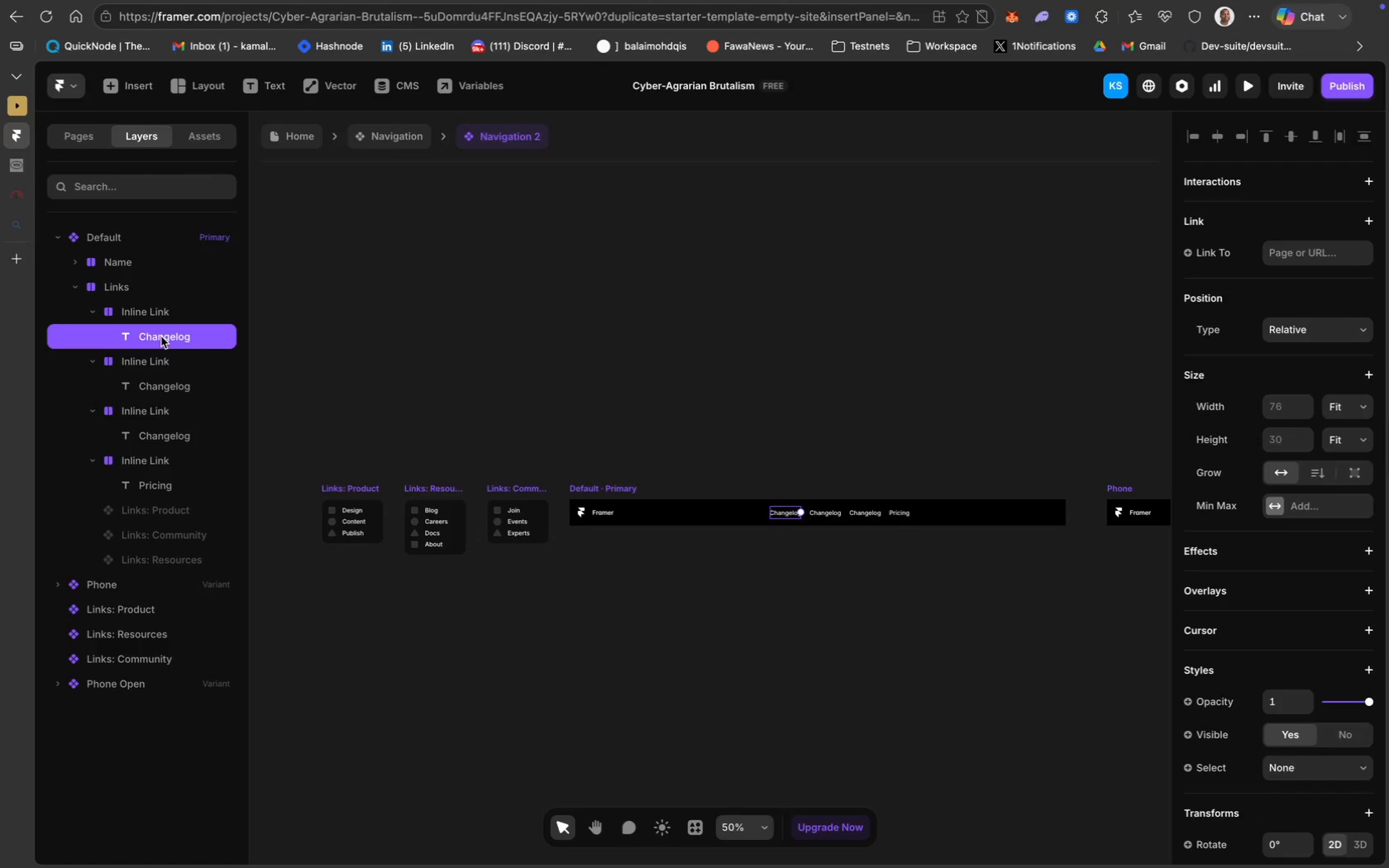 
double_click([161, 336])
 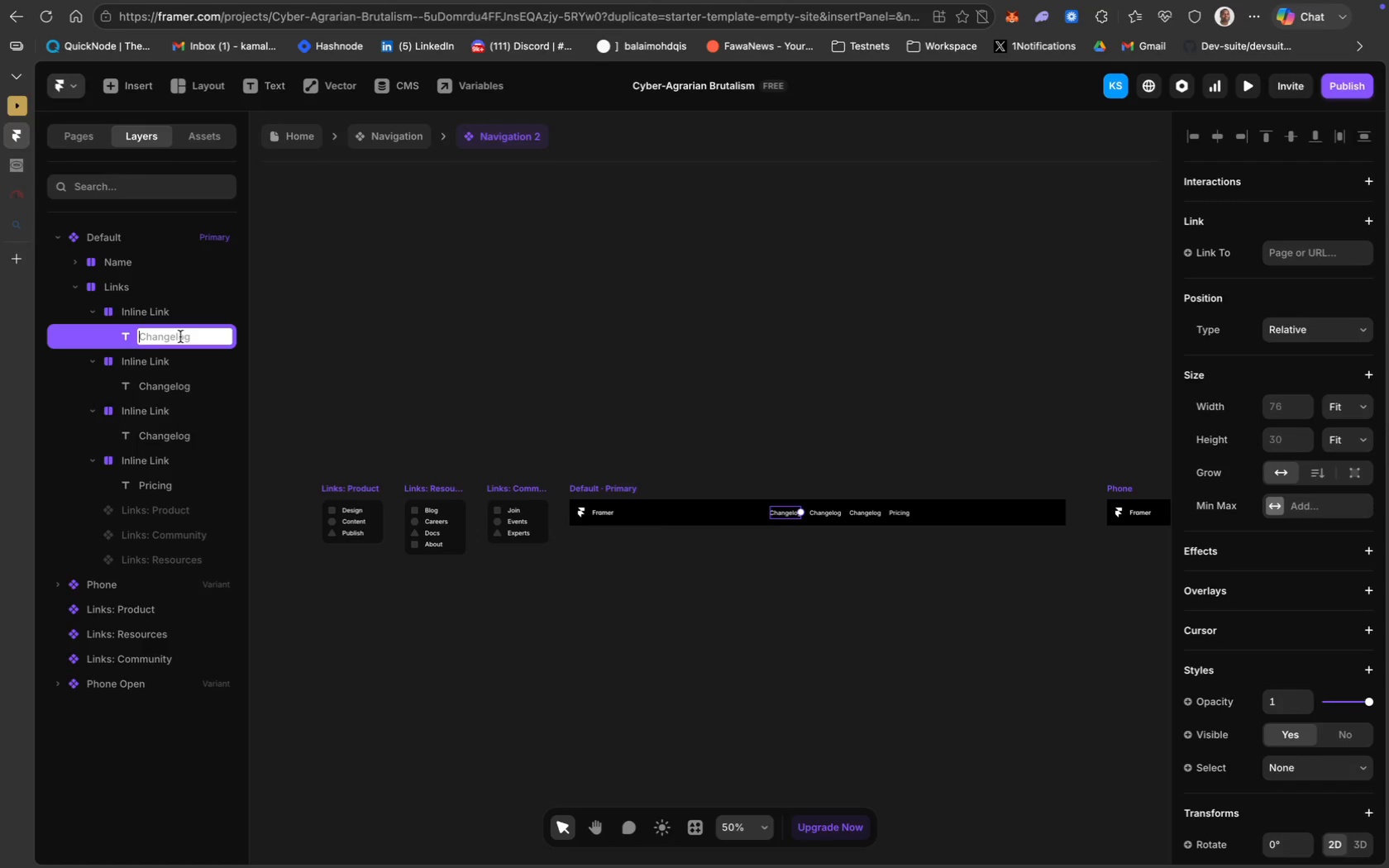 
type(Mission)
 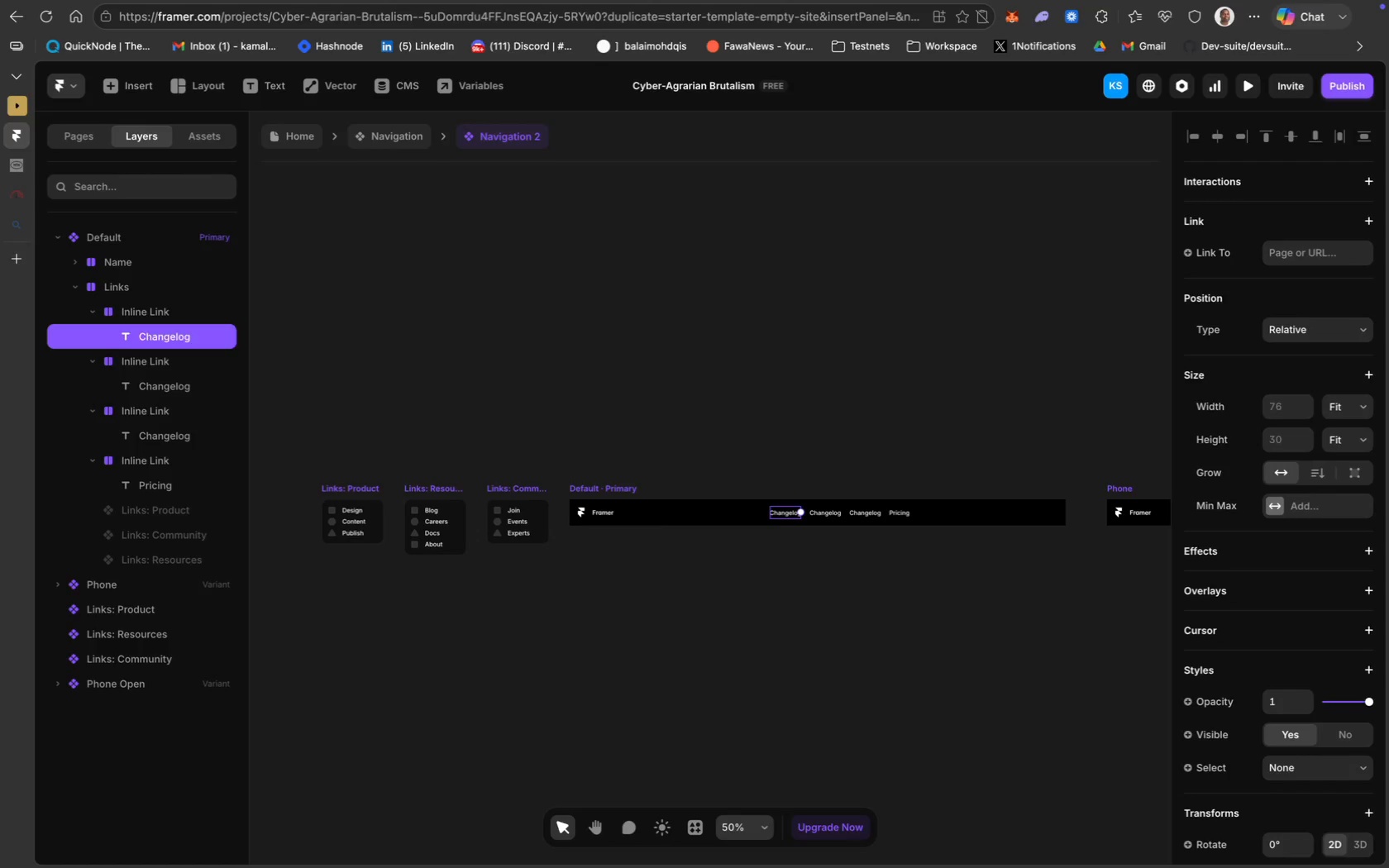 
key(Enter)
 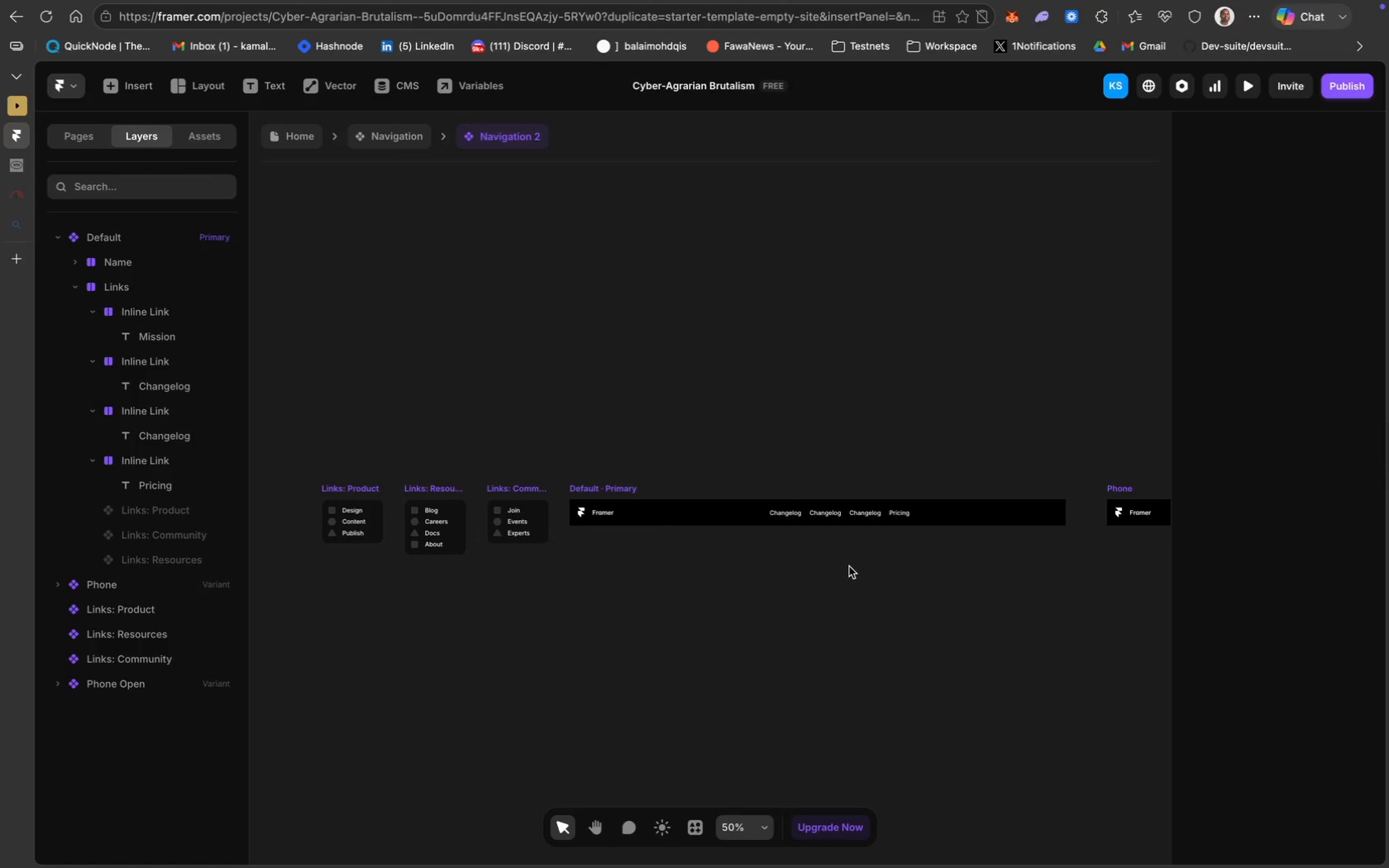 
left_click([786, 513])
 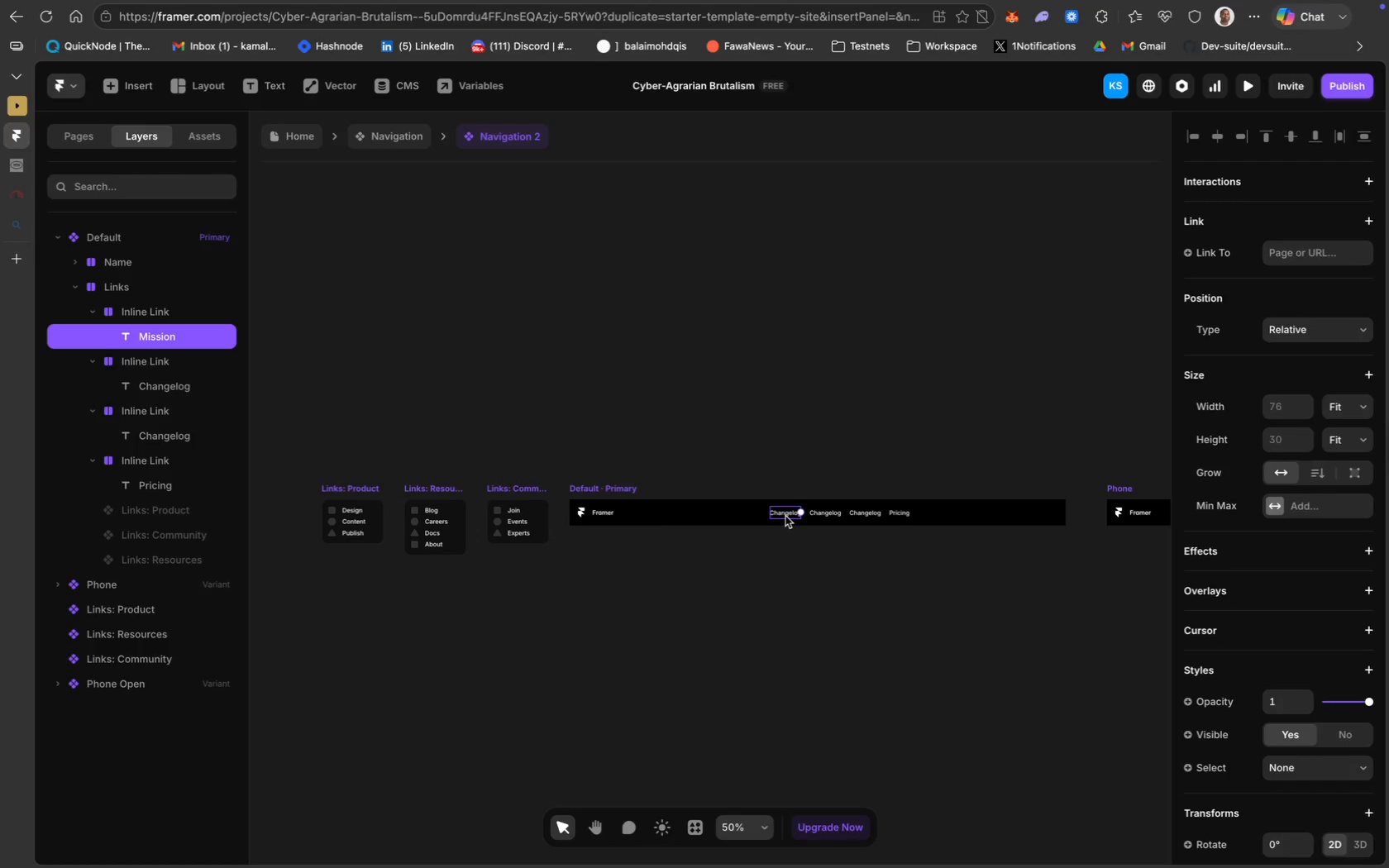 
double_click([787, 512])
 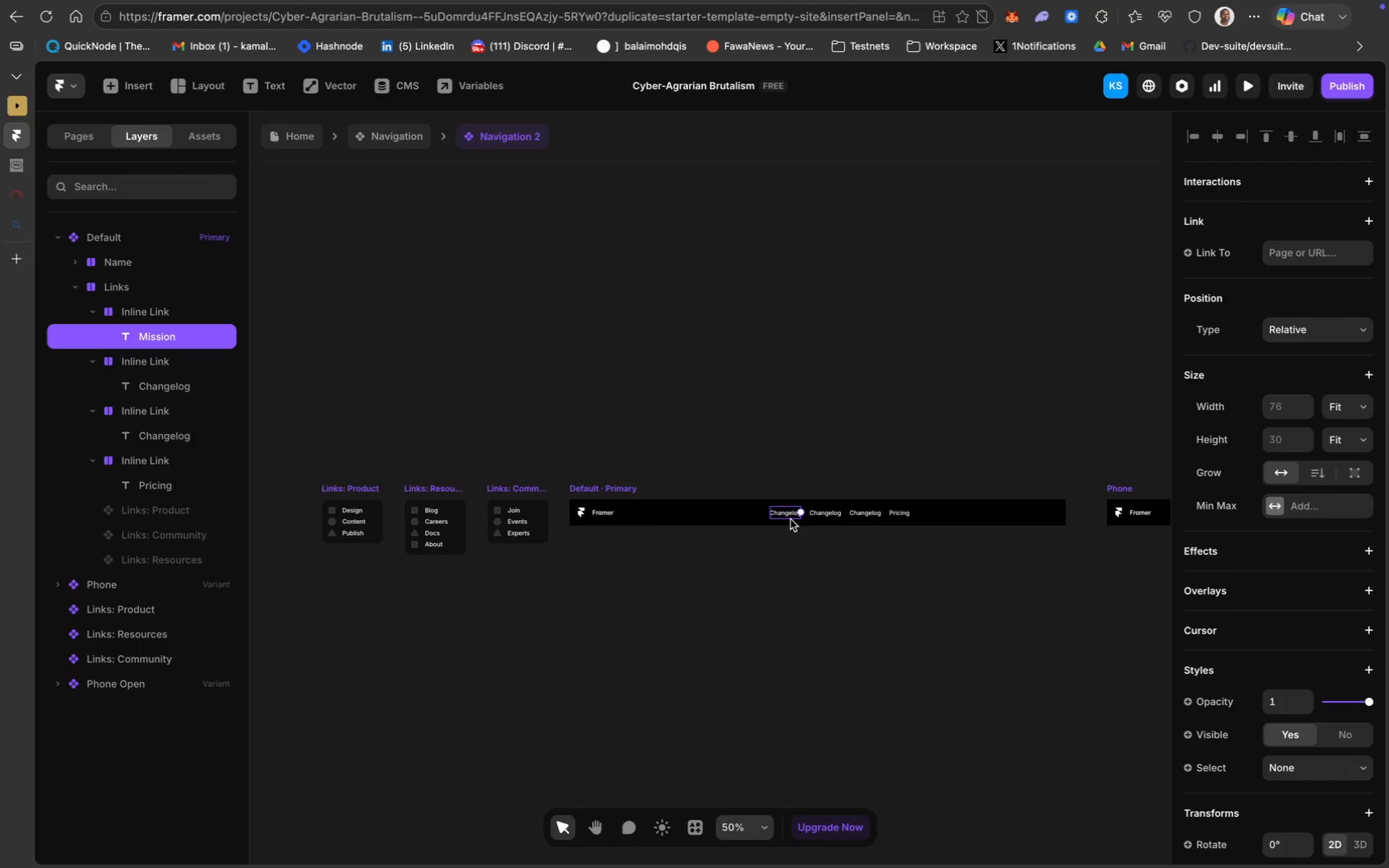 
key(Meta+CommandLeft)
 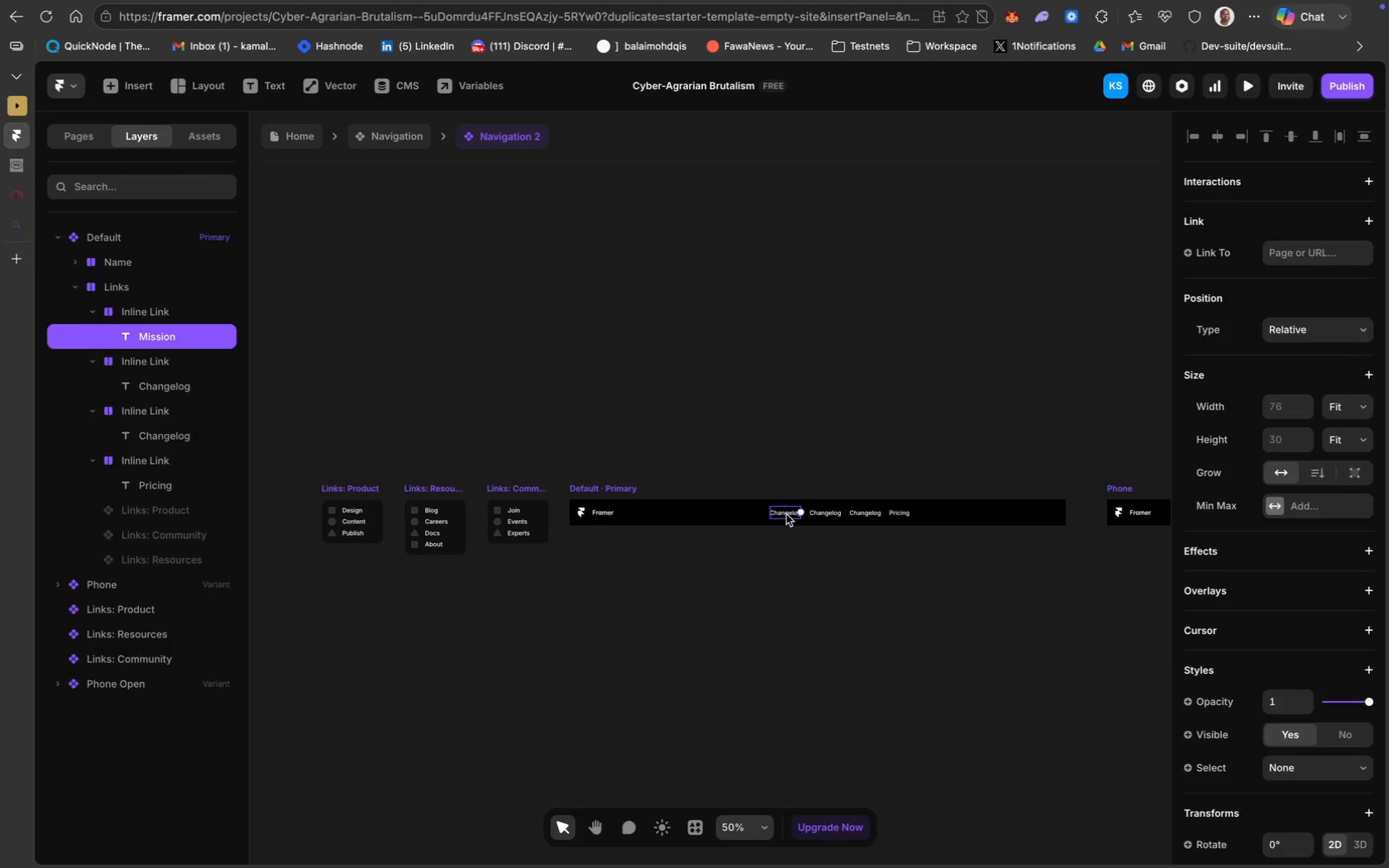 
key(Meta+A)
 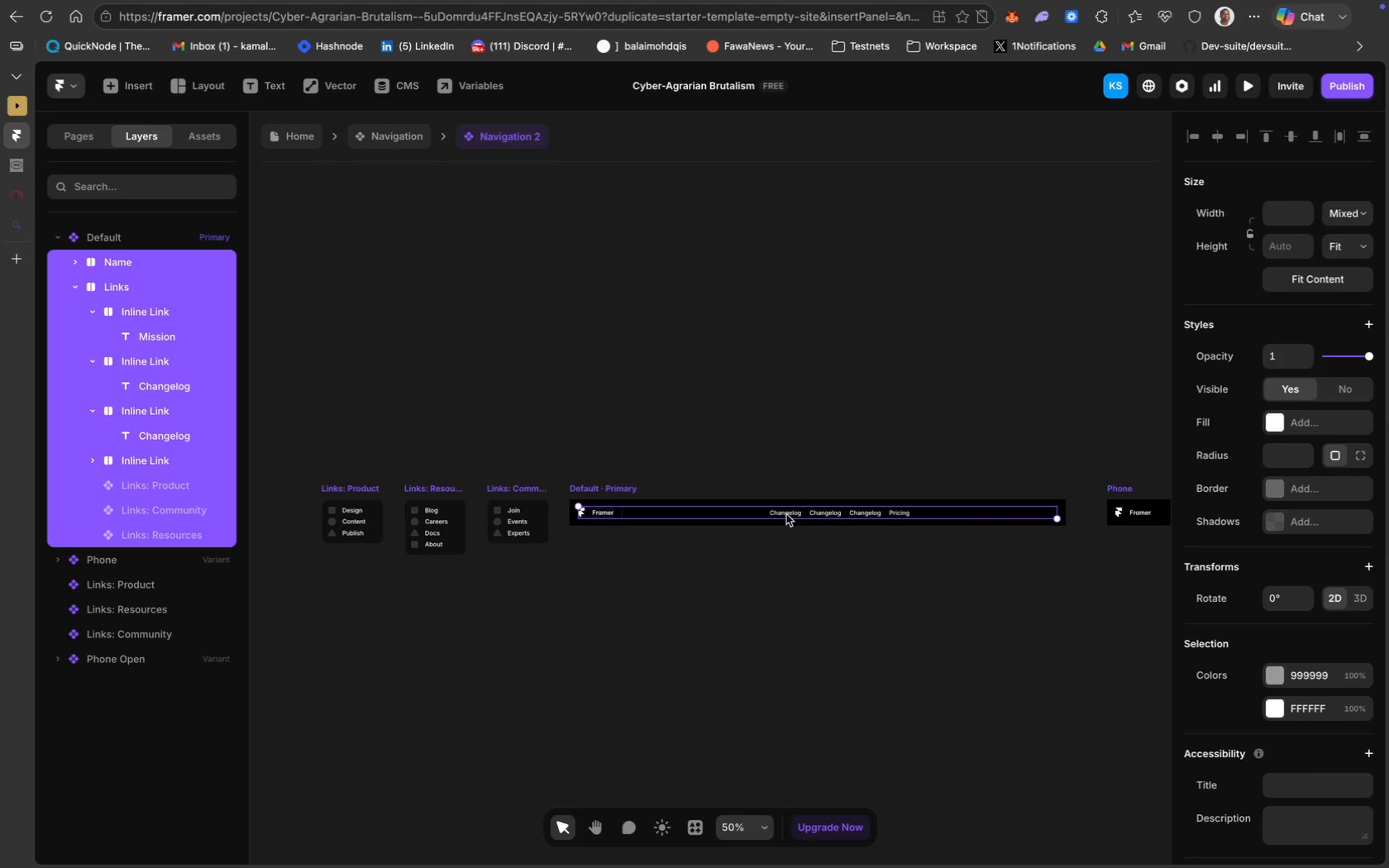 
double_click([786, 514])
 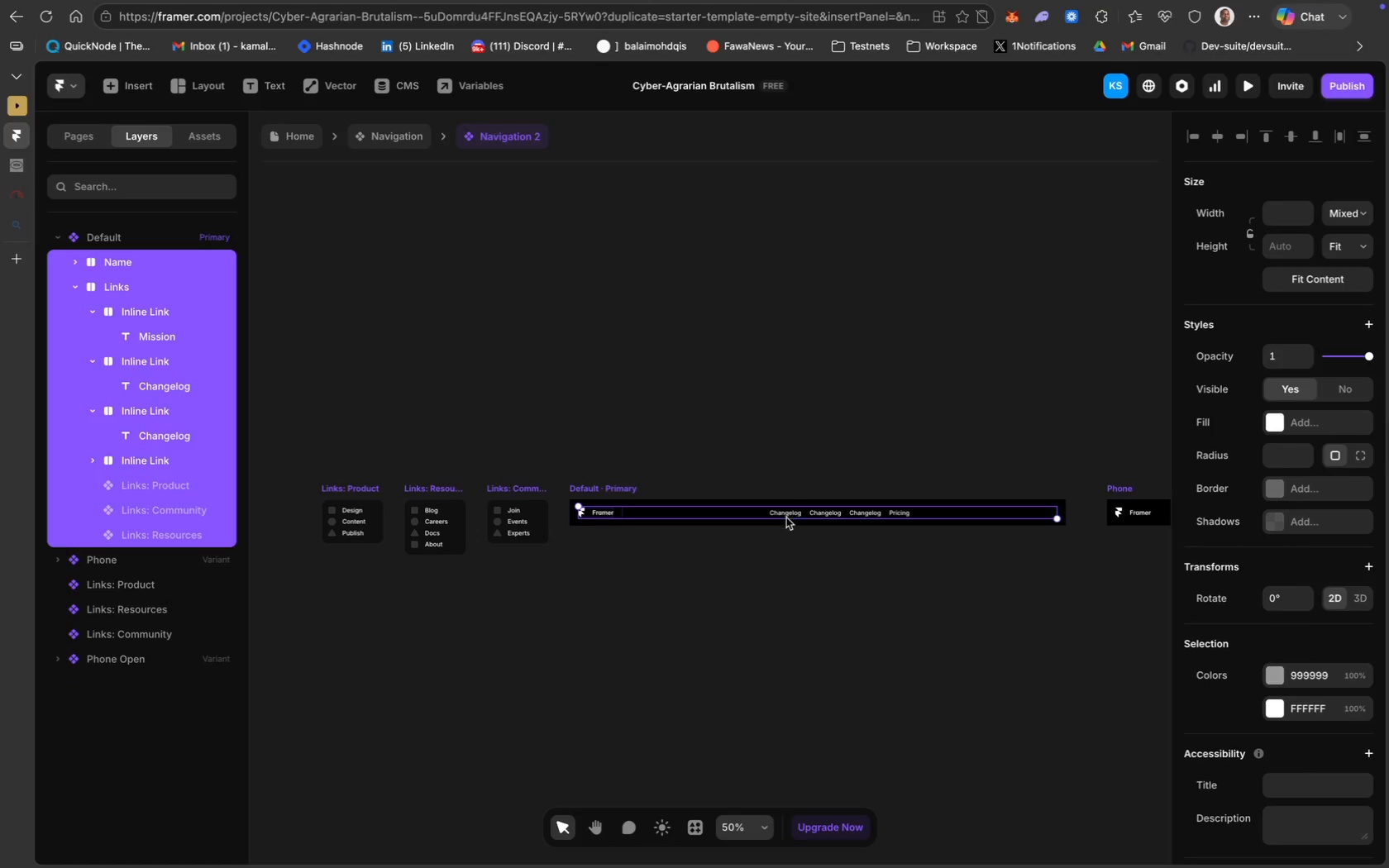 
triple_click([786, 514])
 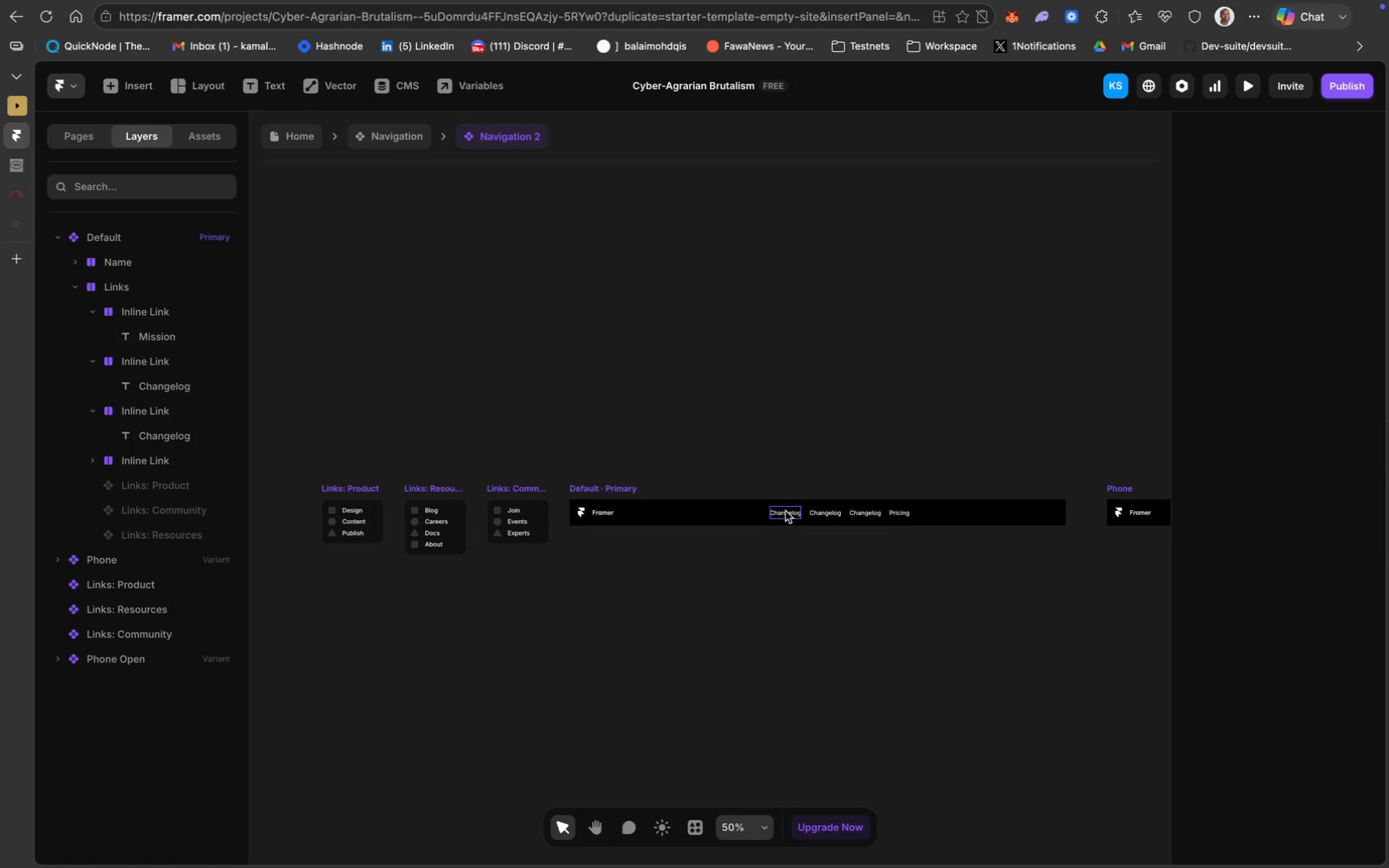 
double_click([785, 511])
 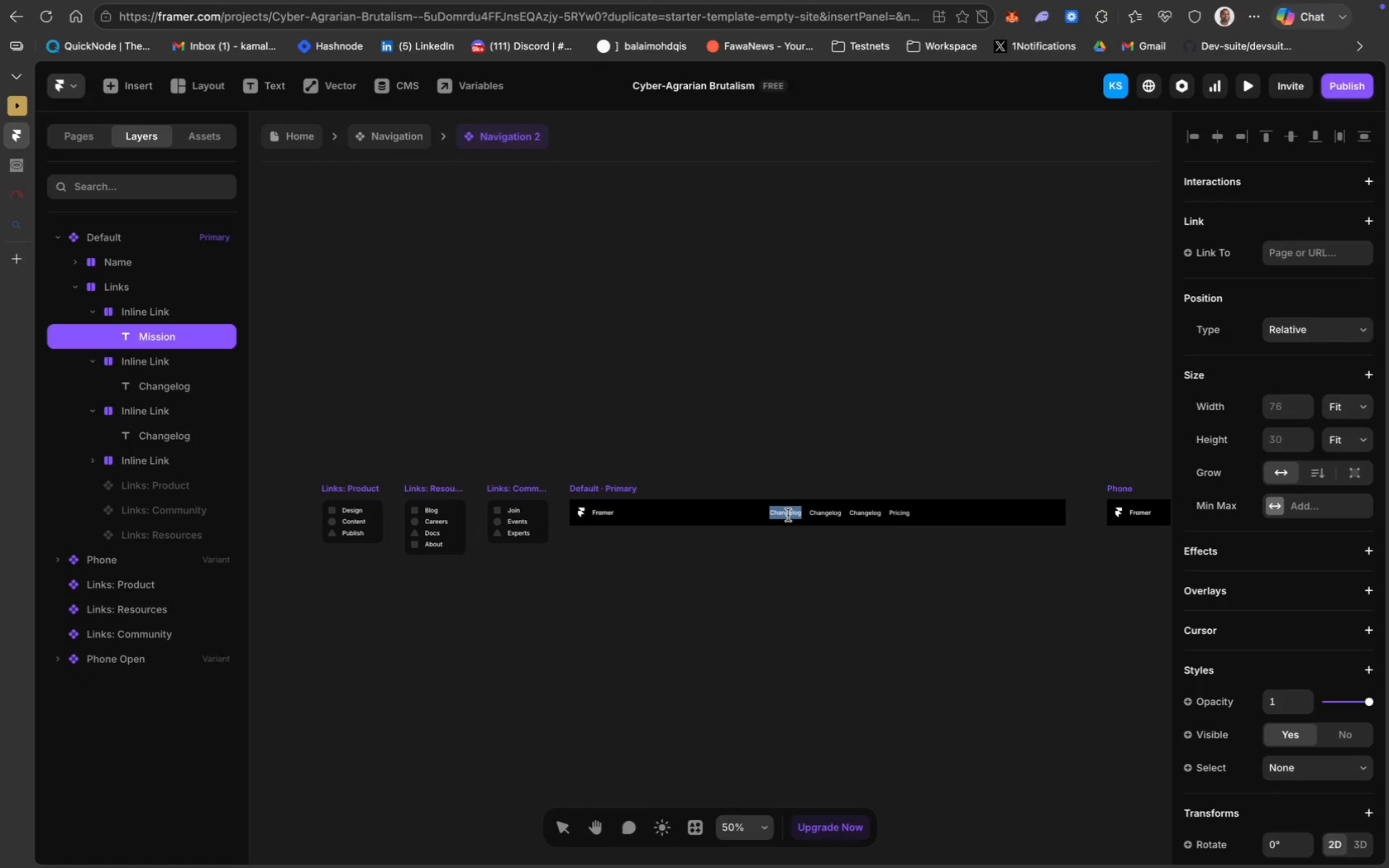 
left_click([788, 513])
 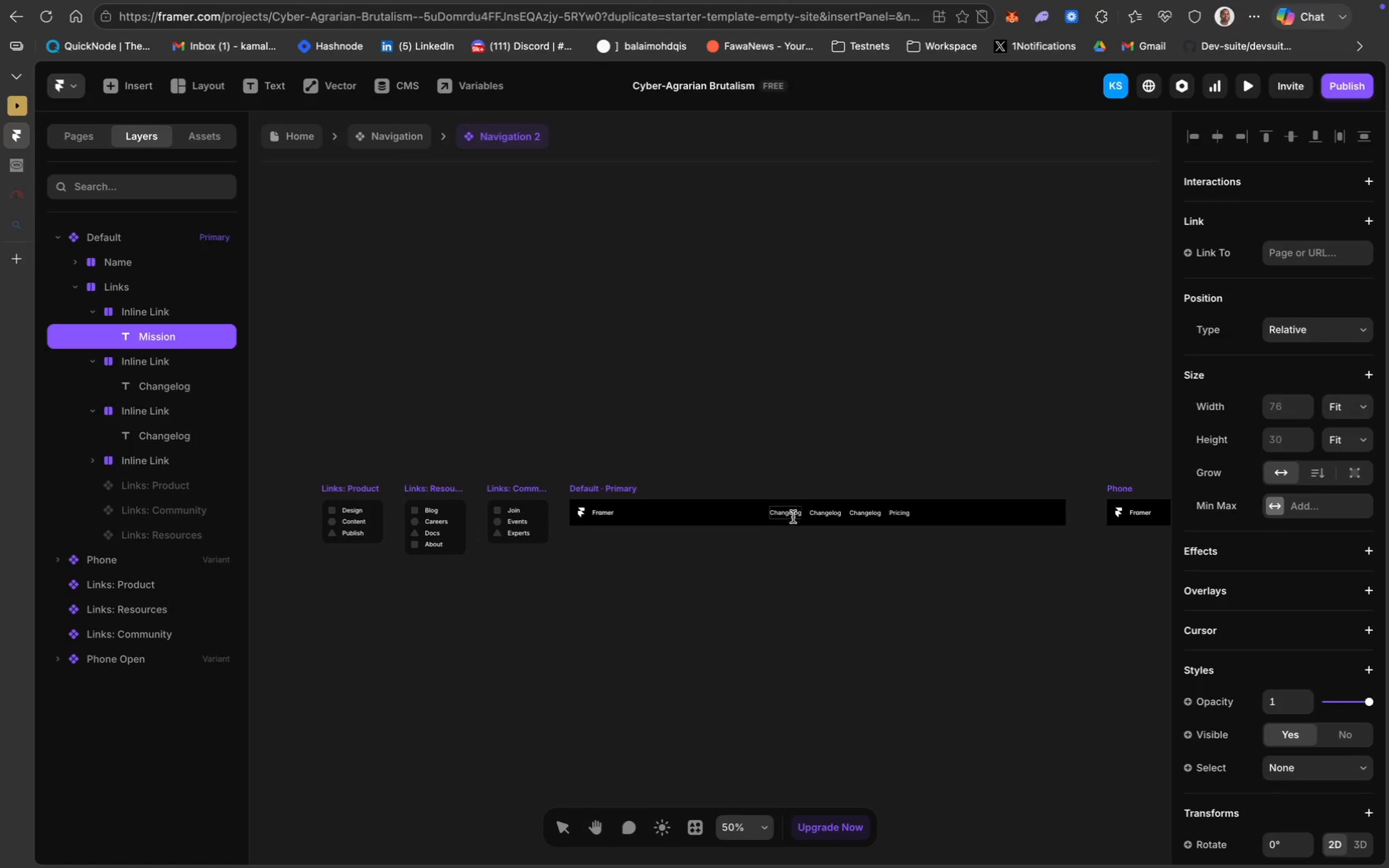 
key(Meta+CommandLeft)
 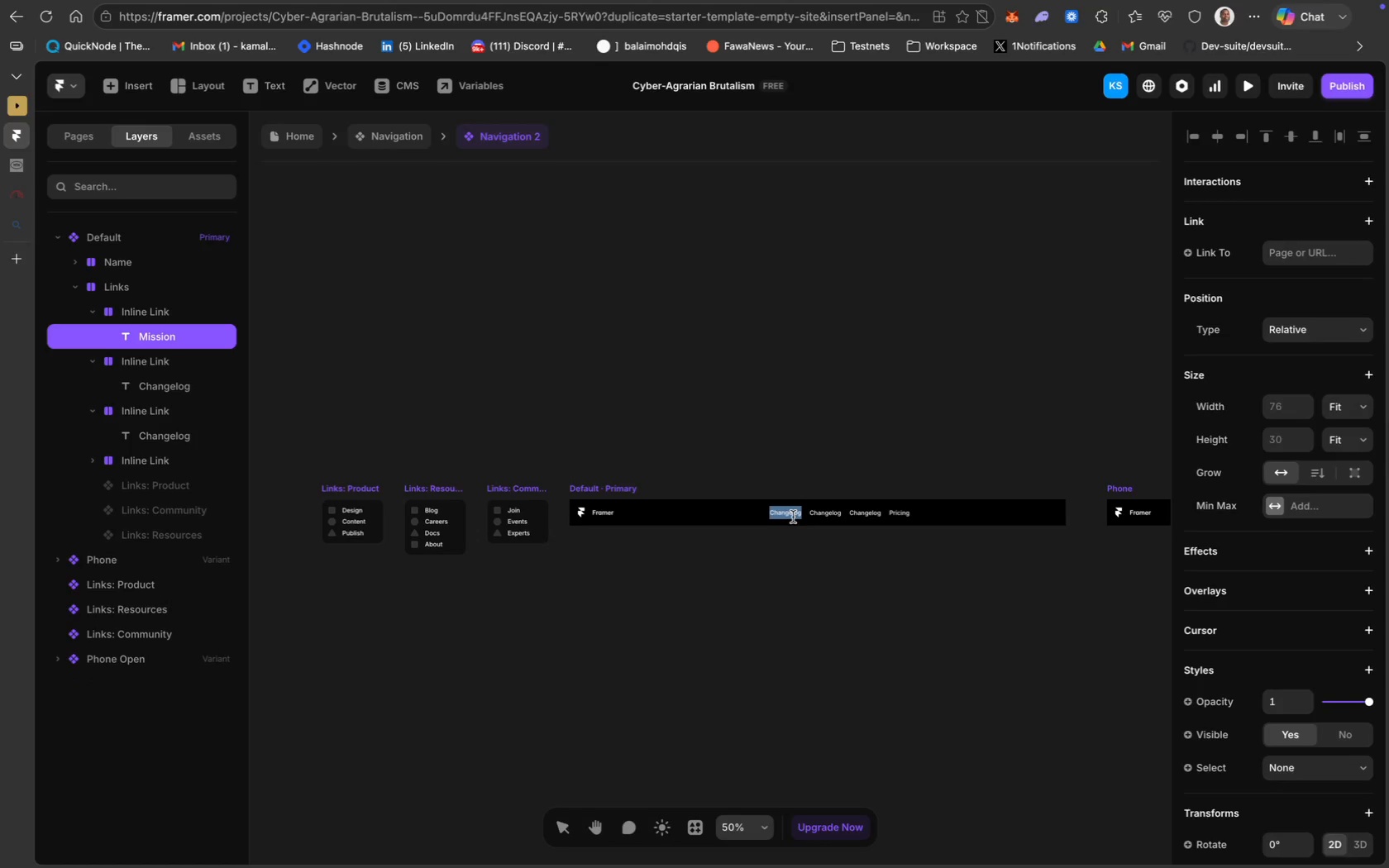 
key(Meta+A)
 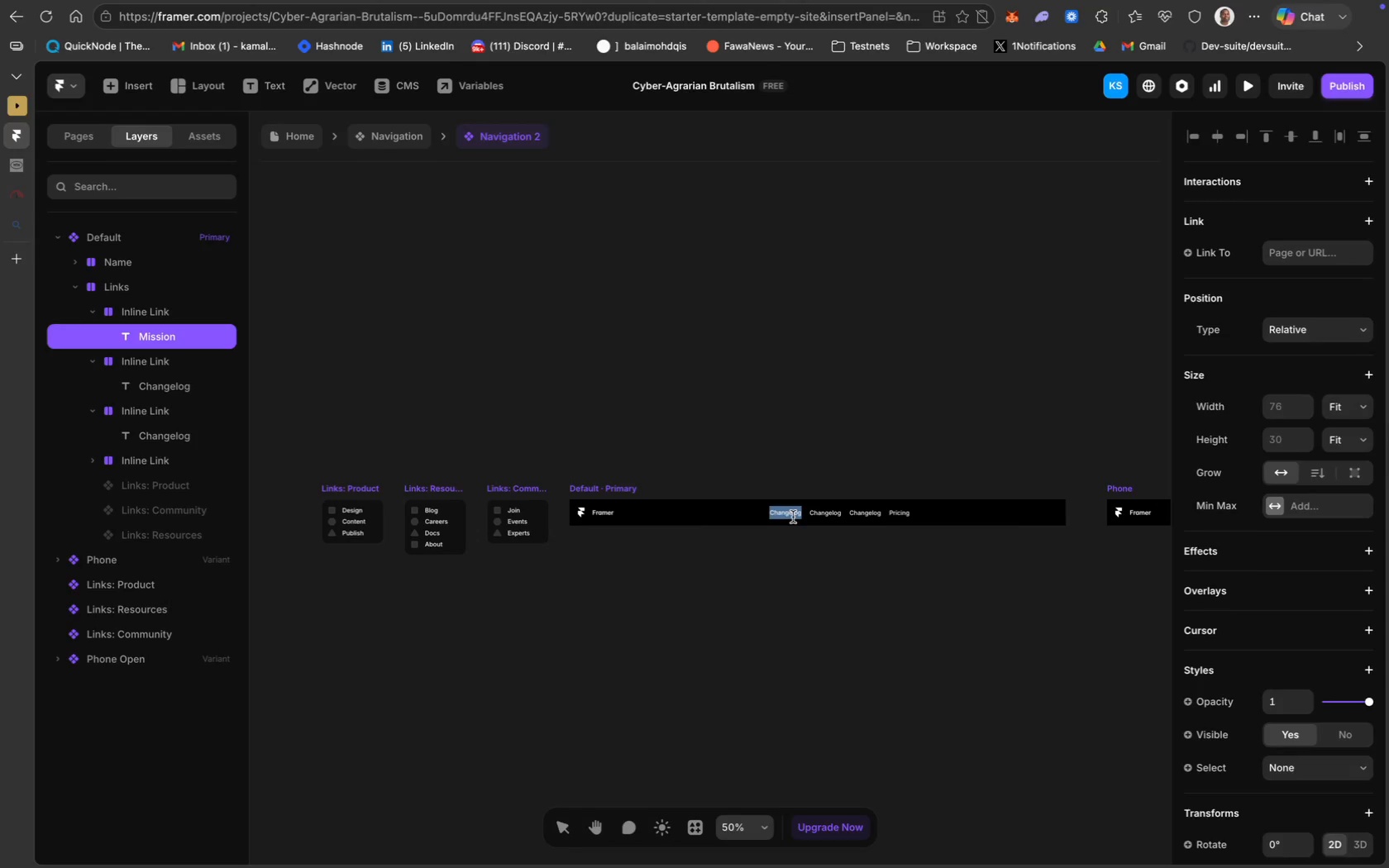 
type(Mission)
 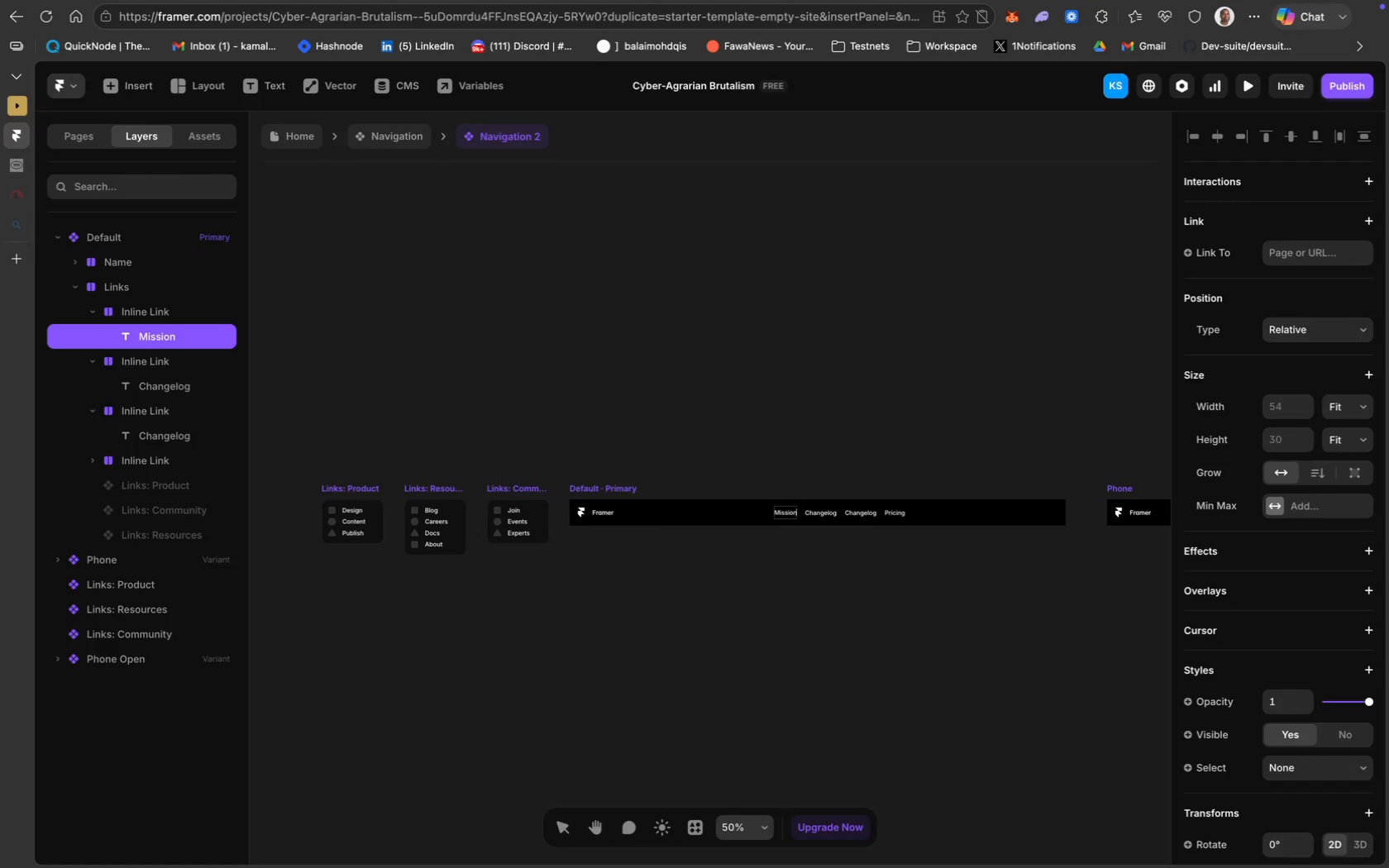 
key(Enter)
 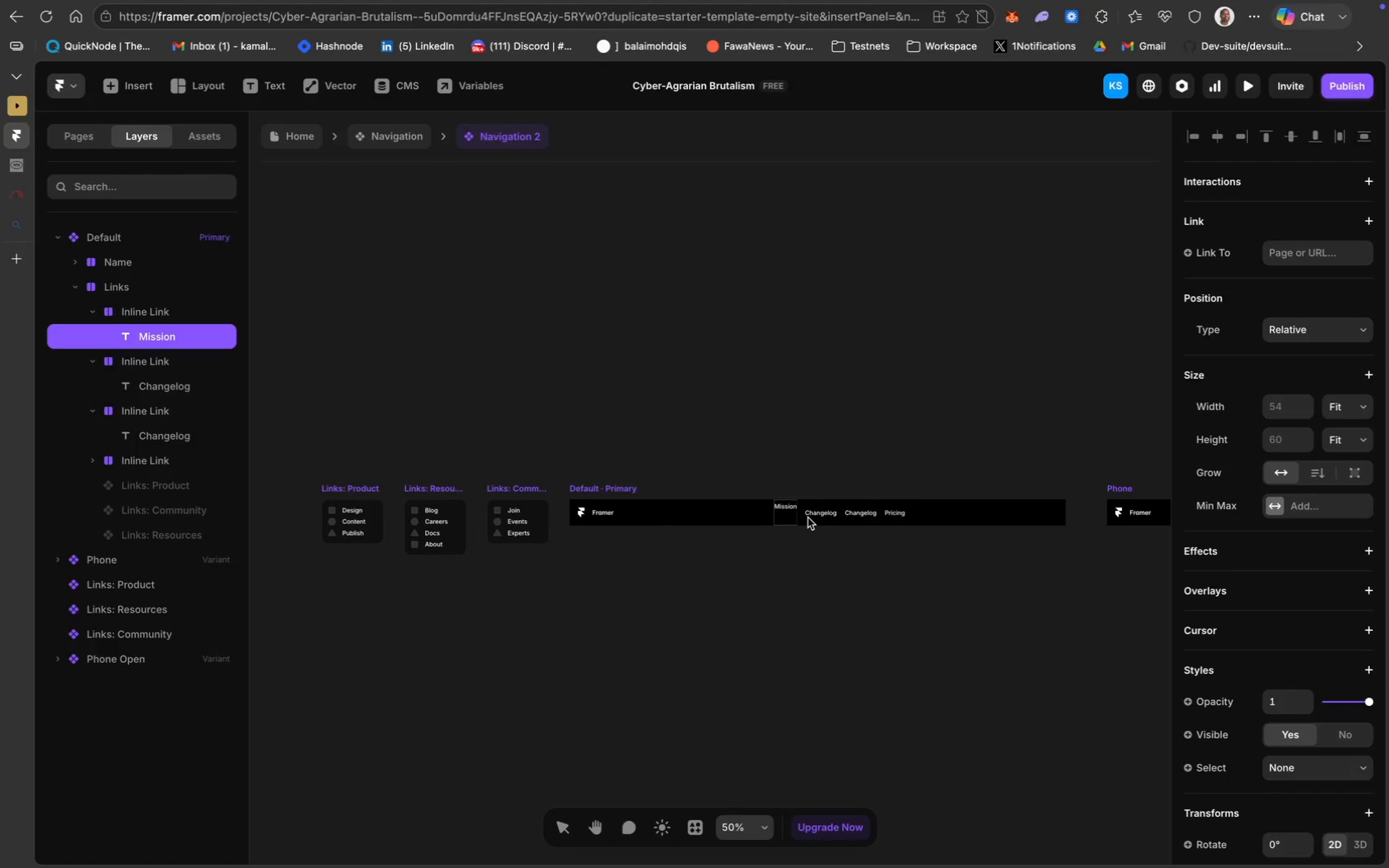 
key(Backspace)
 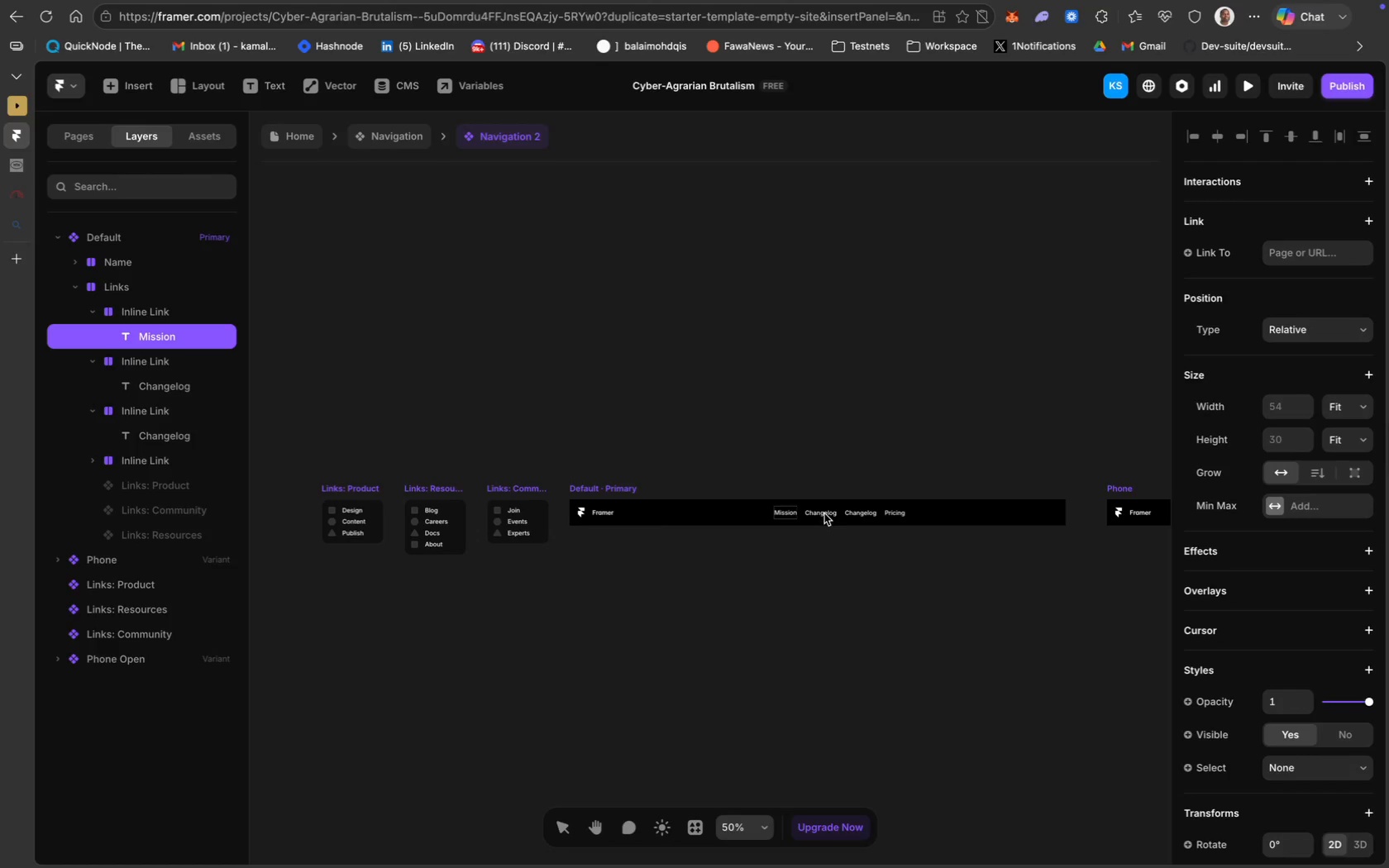 
left_click([824, 512])
 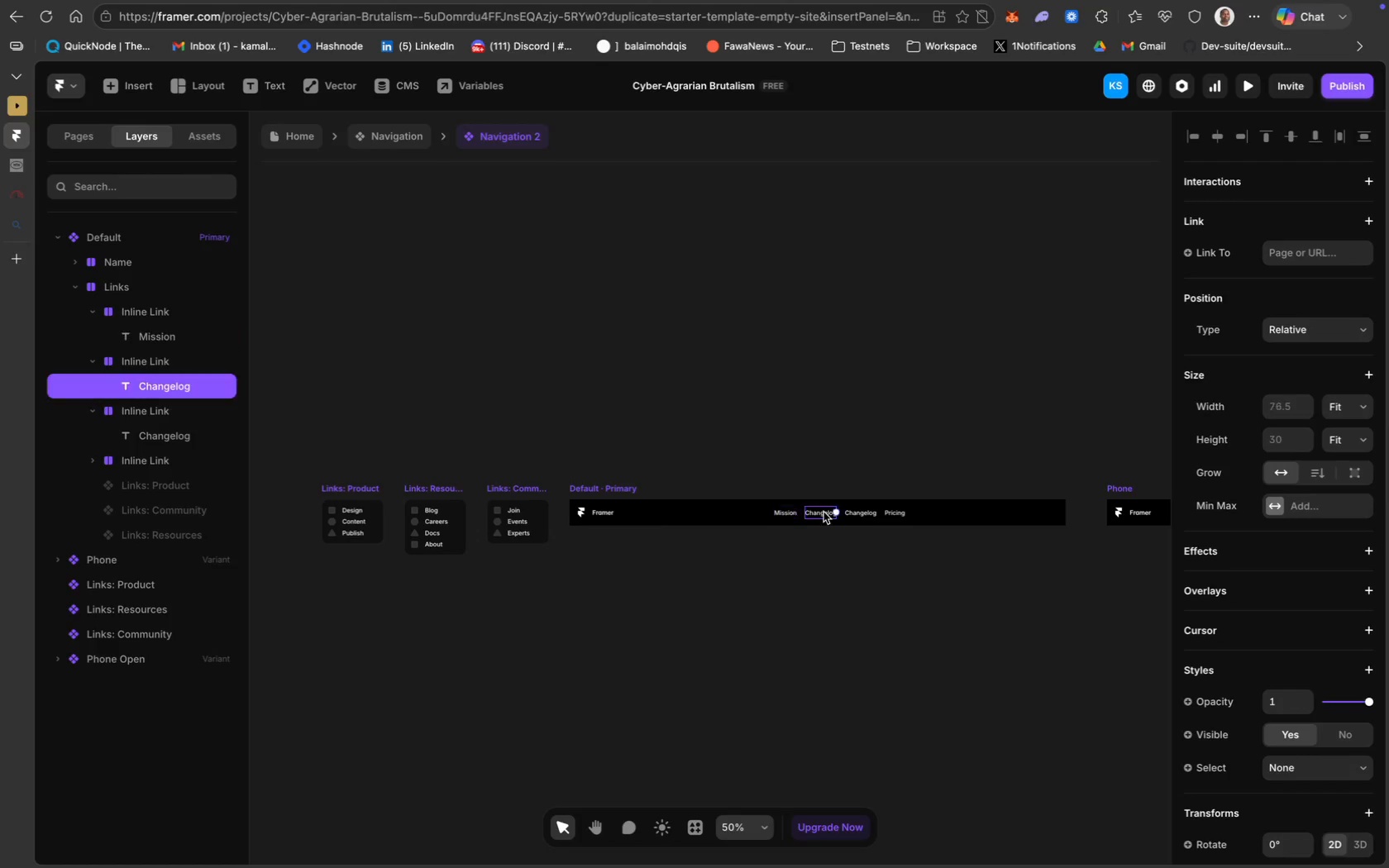 
double_click([823, 512])
 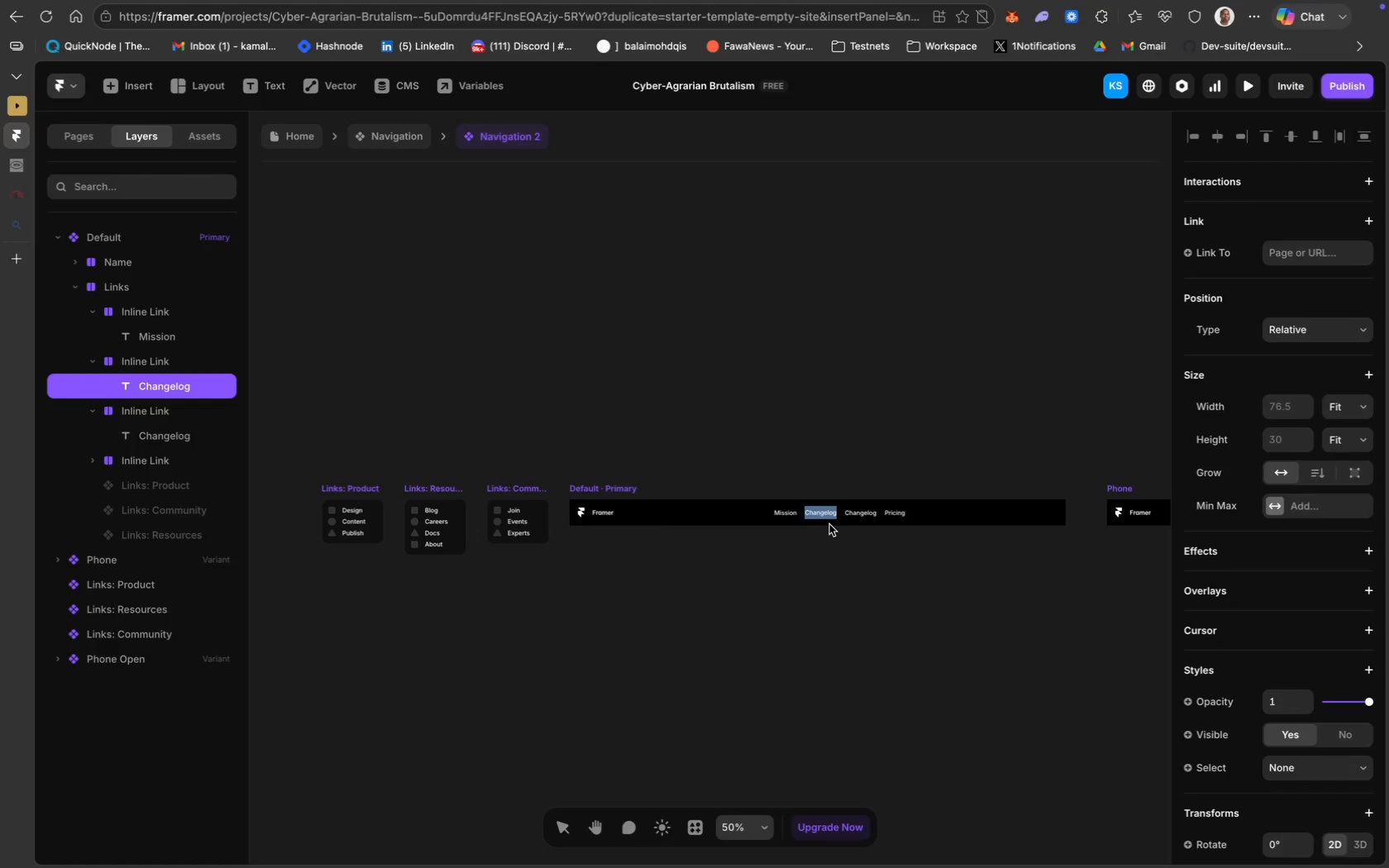 
hold_key(key=CommandLeft, duration=0.38)
 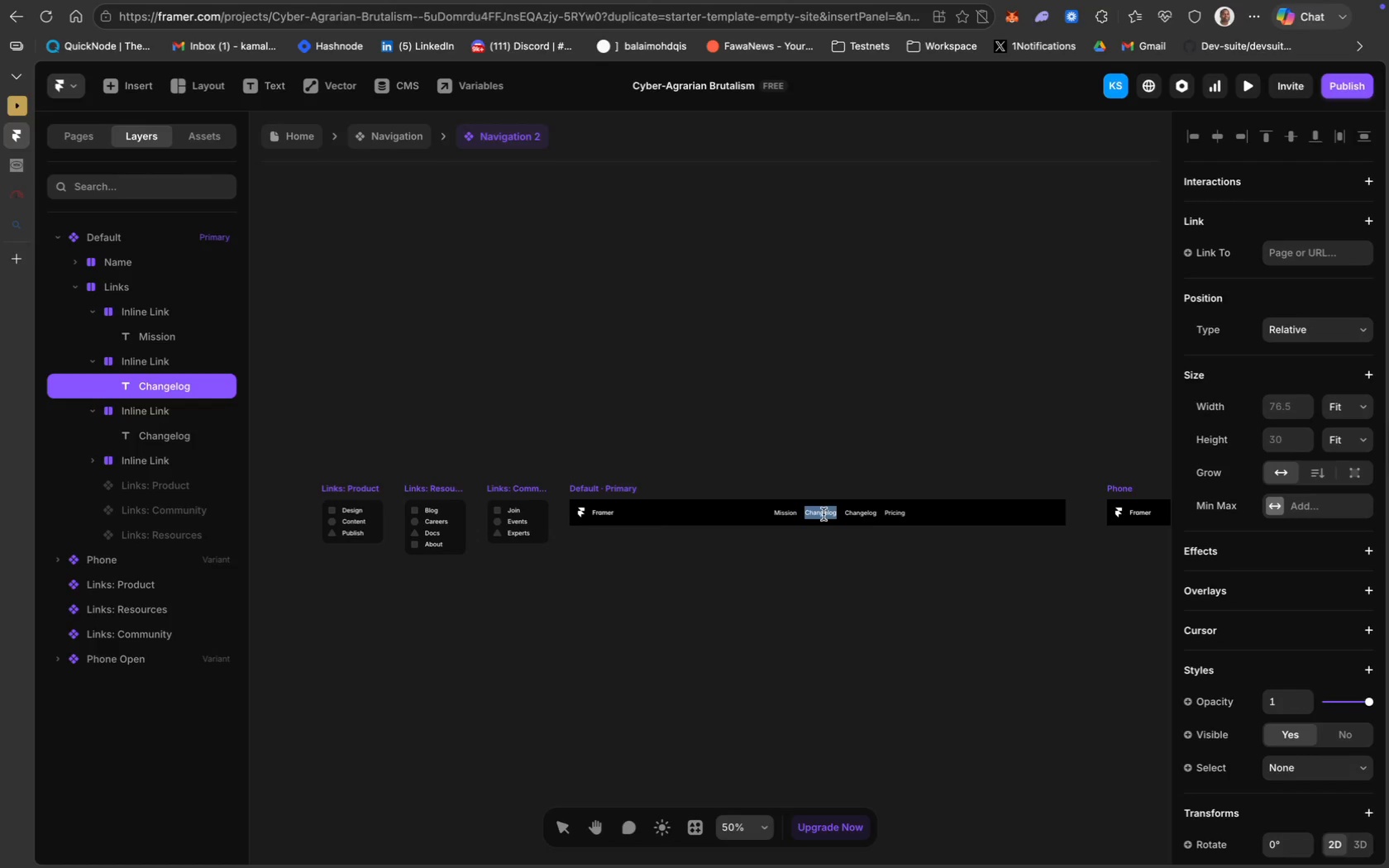 
left_click([823, 514])
 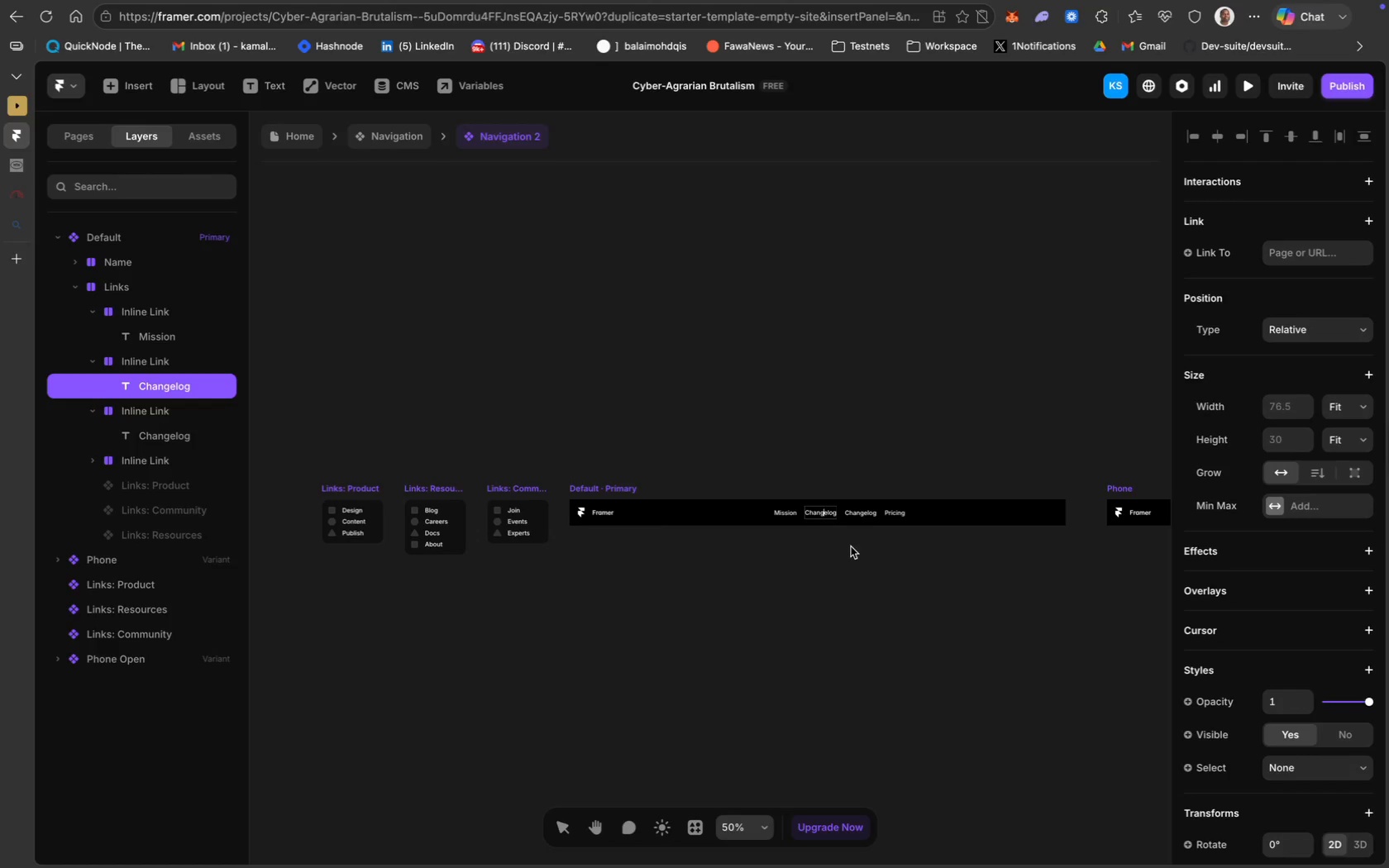 
key(Meta+CommandLeft)
 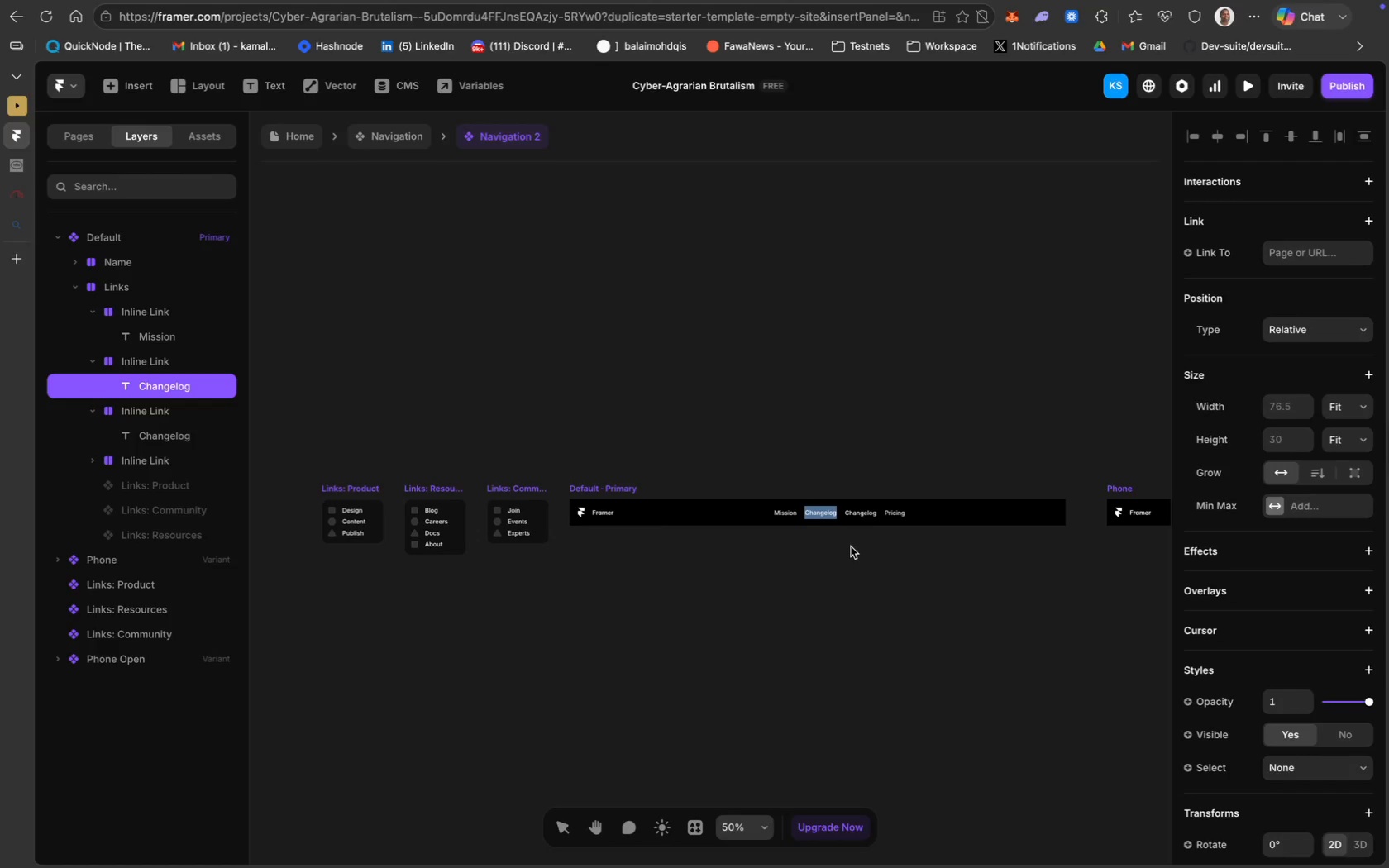 
key(Meta+A)
 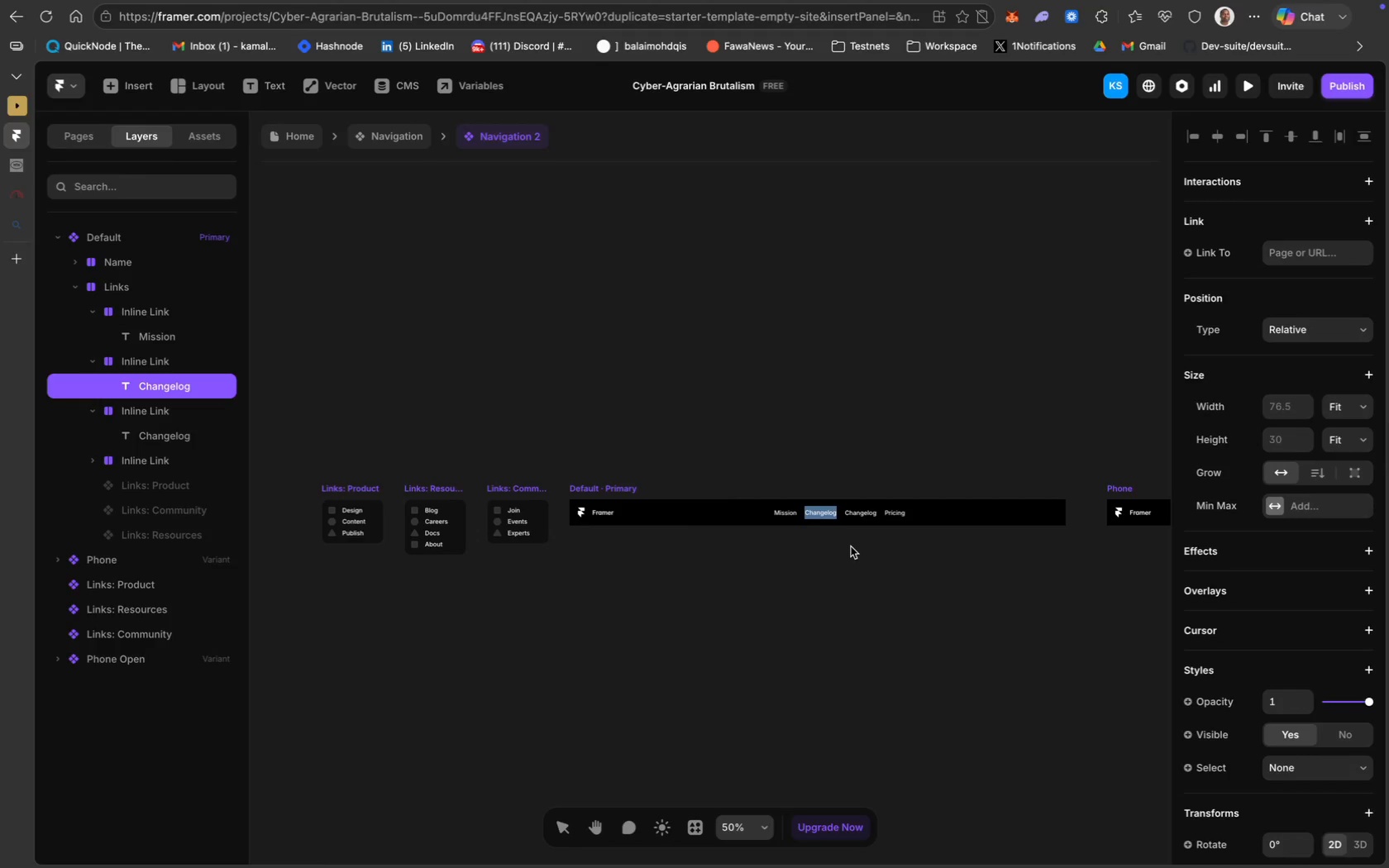 
type(Programs)
 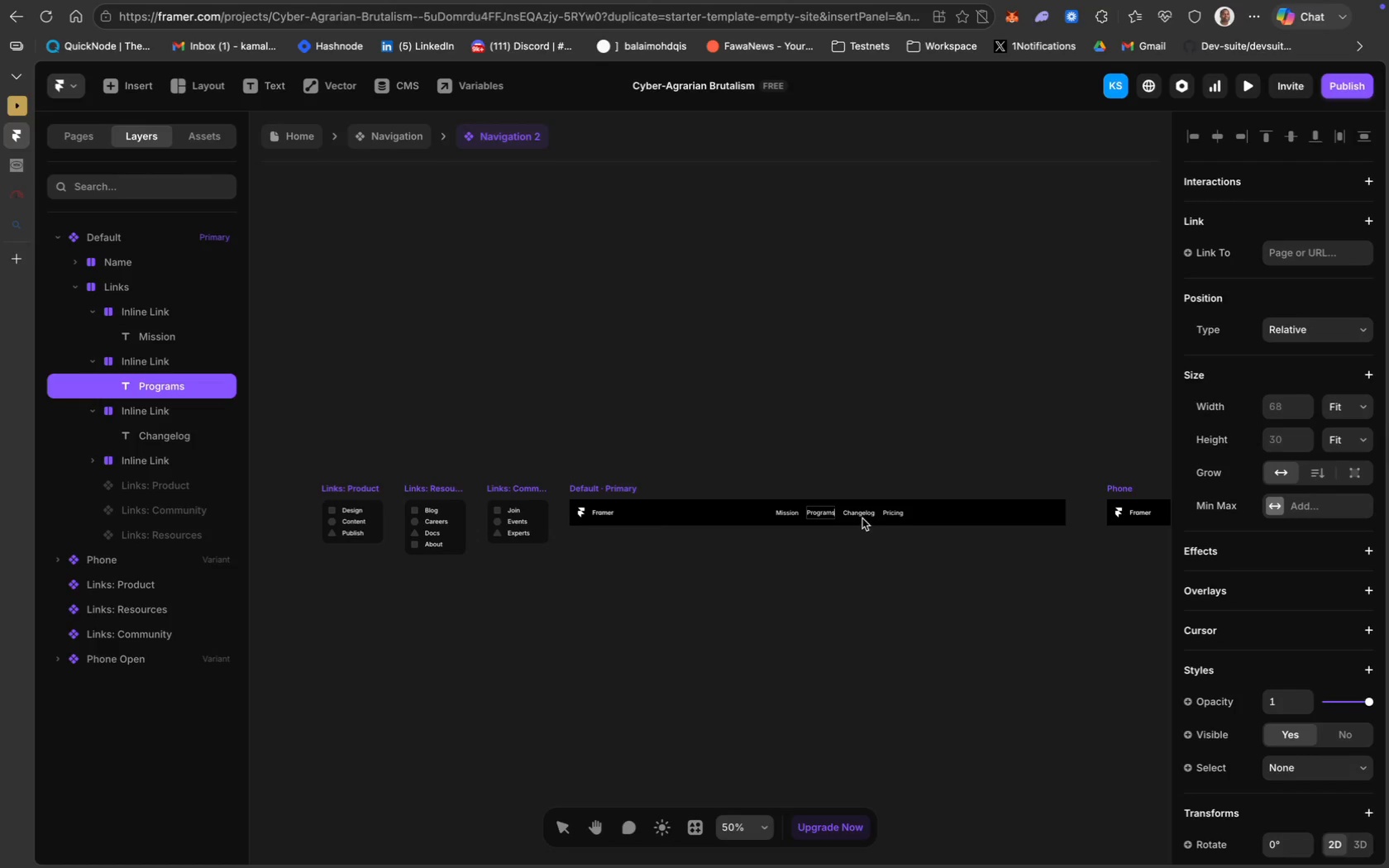 
left_click([863, 515])
 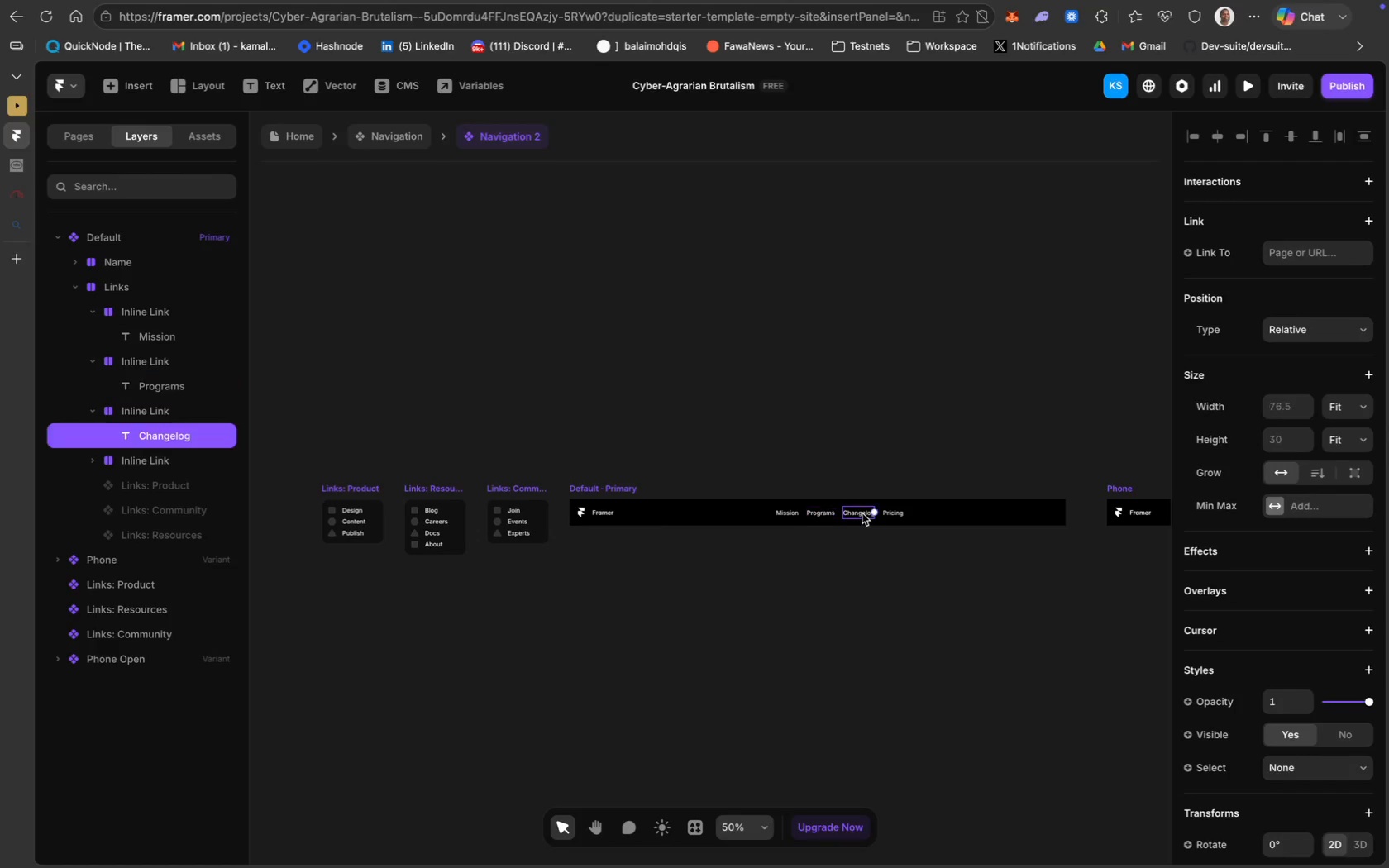 
double_click([862, 513])
 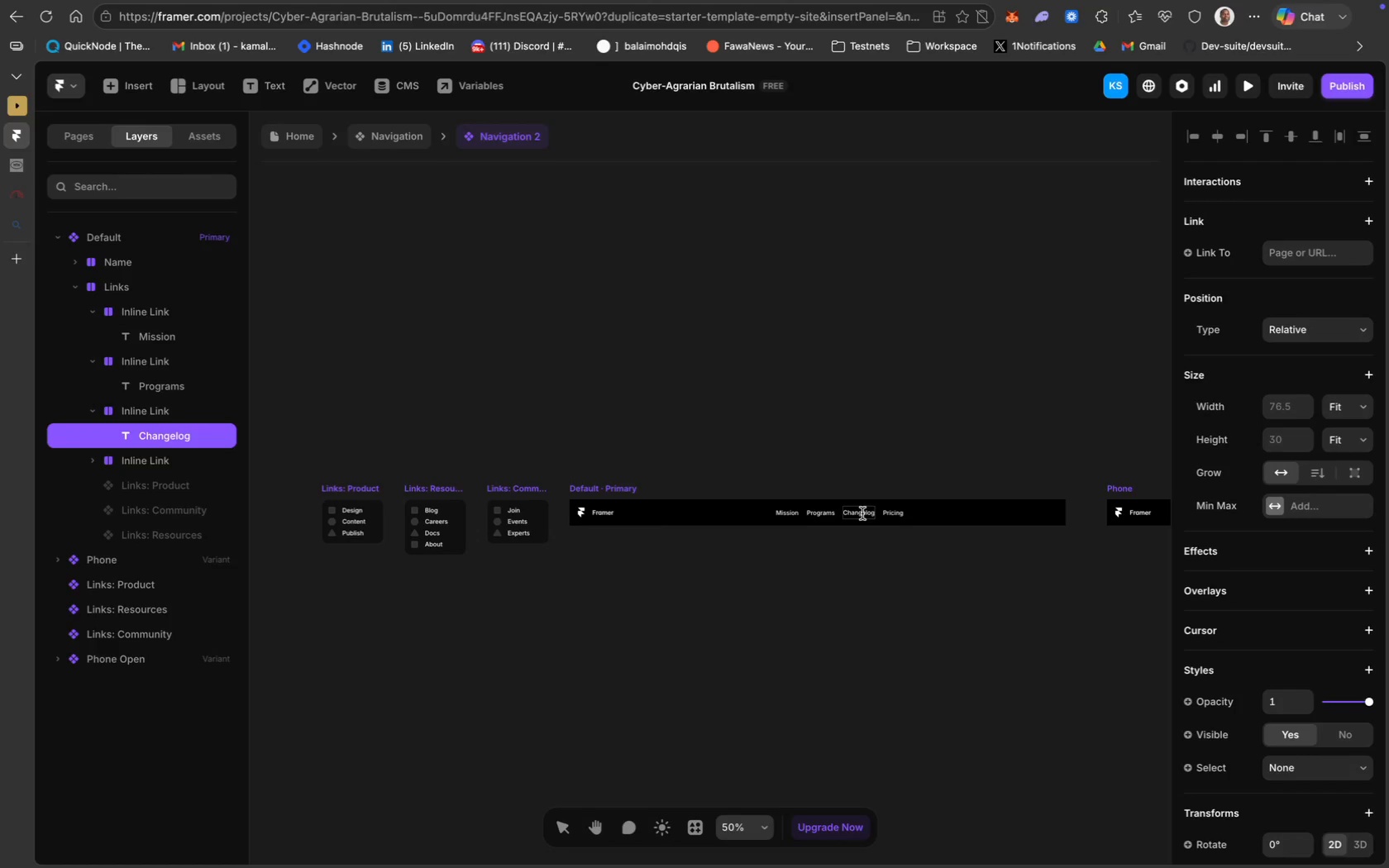 
left_click([862, 513])
 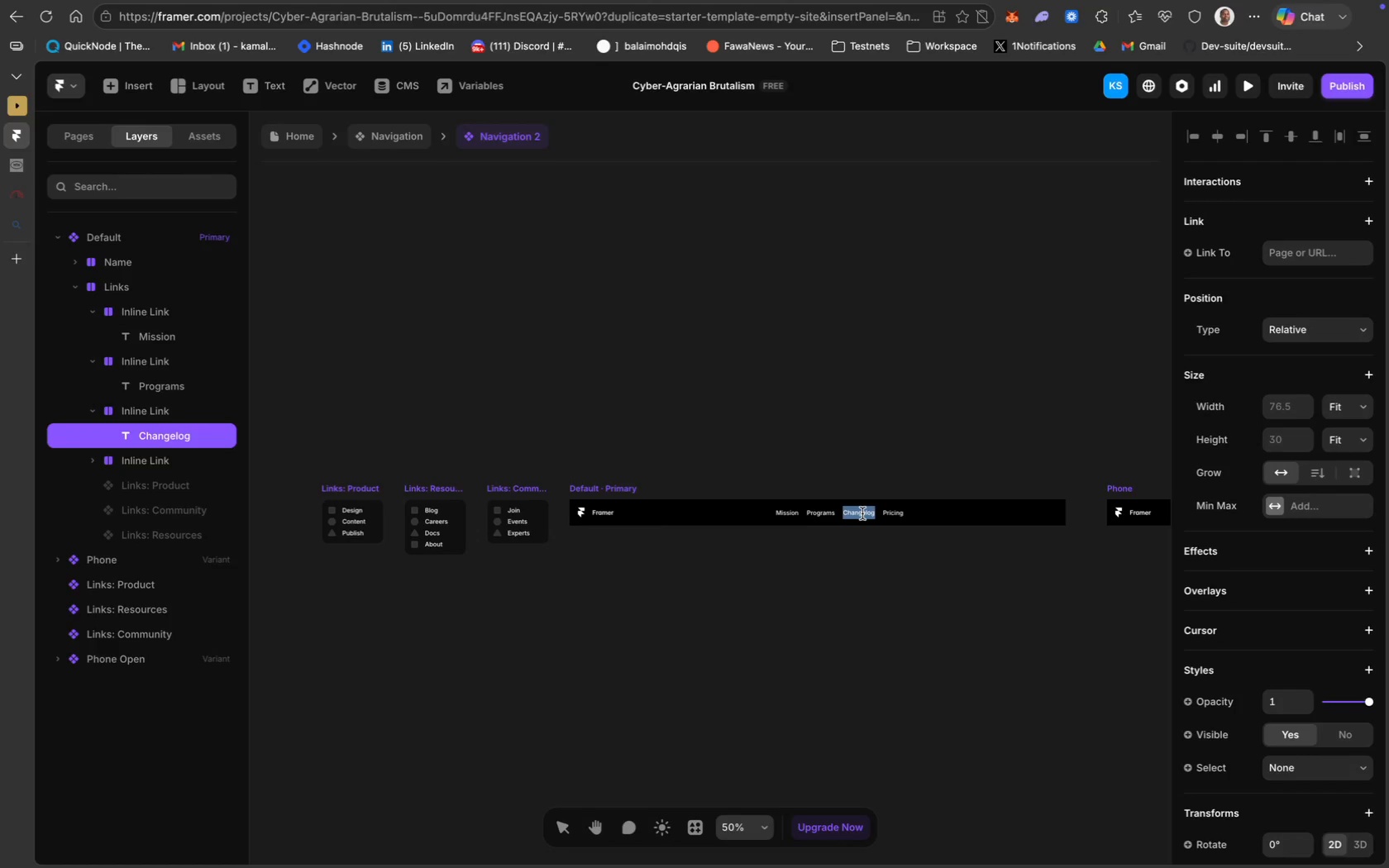 
key(Meta+CommandLeft)
 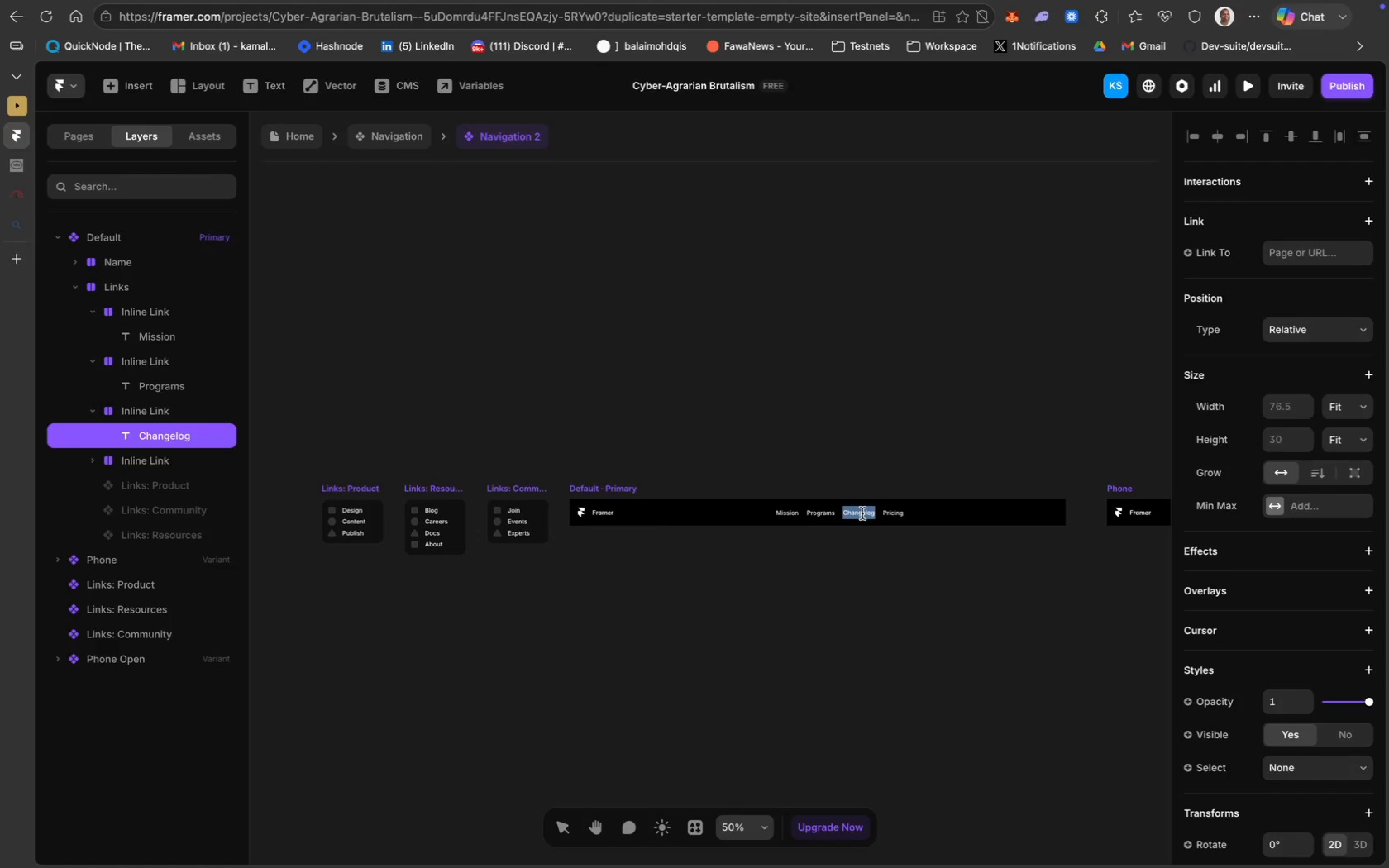 
key(Meta+A)
 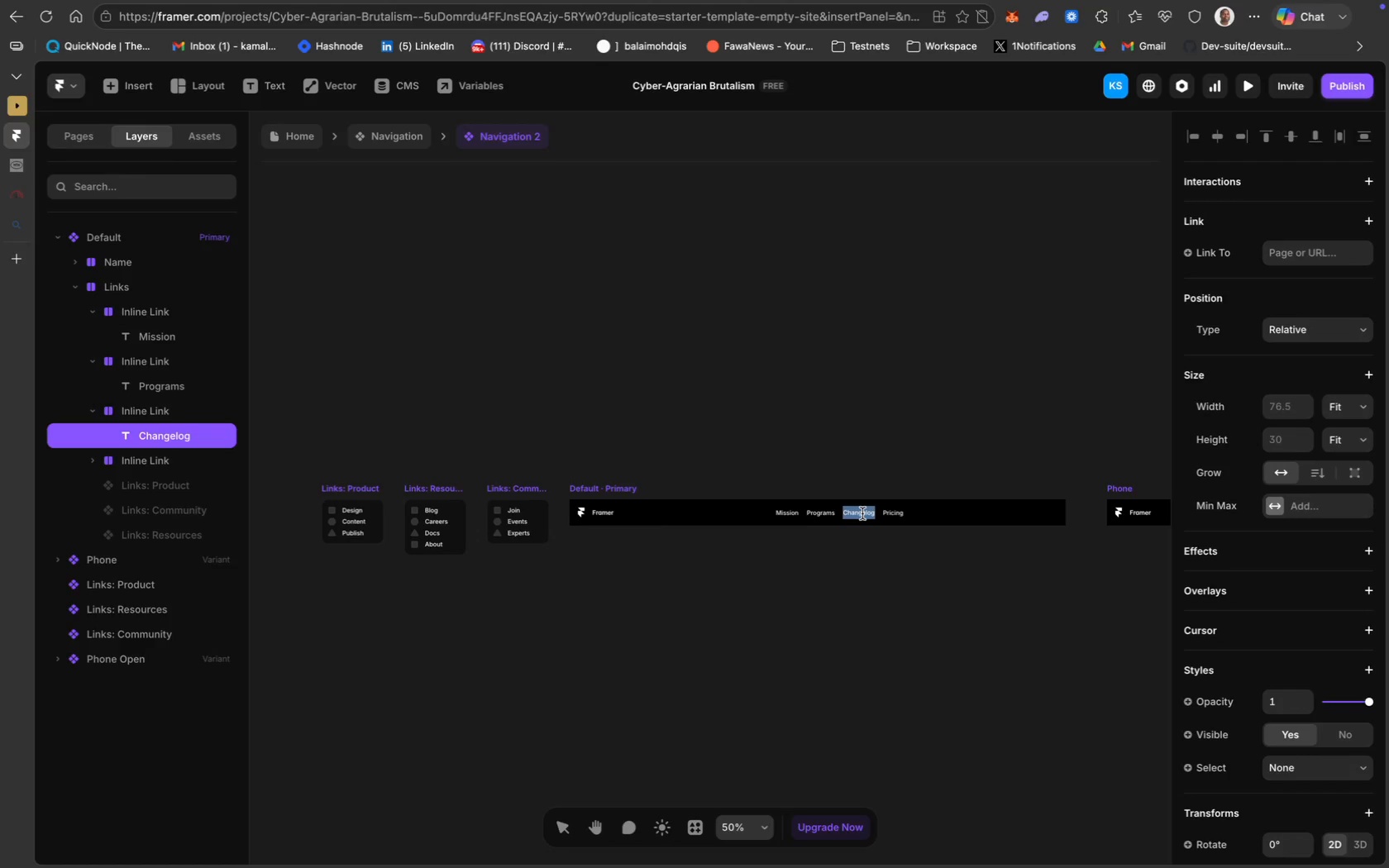 
wait(6.08)
 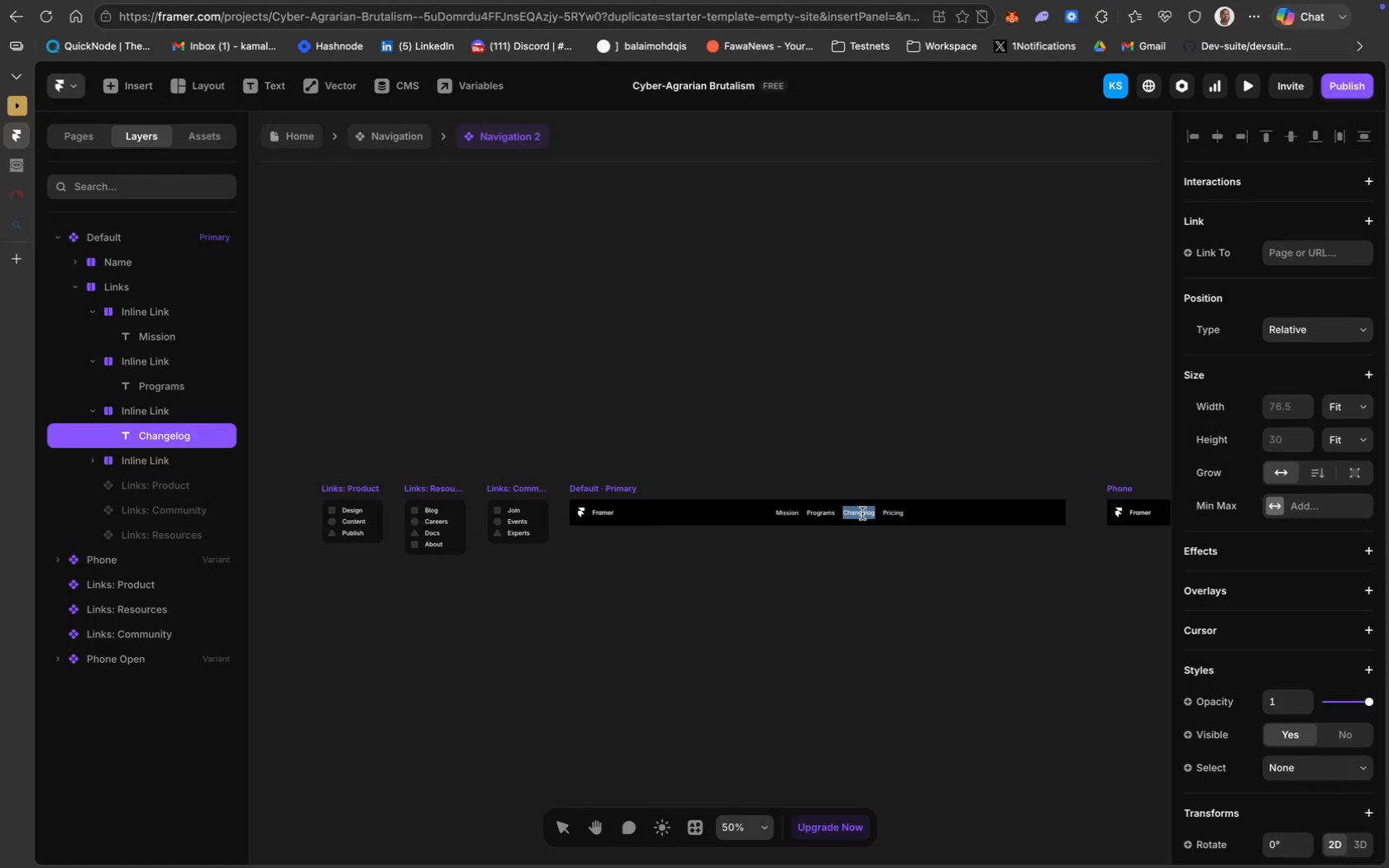 
type(Mural Map)
 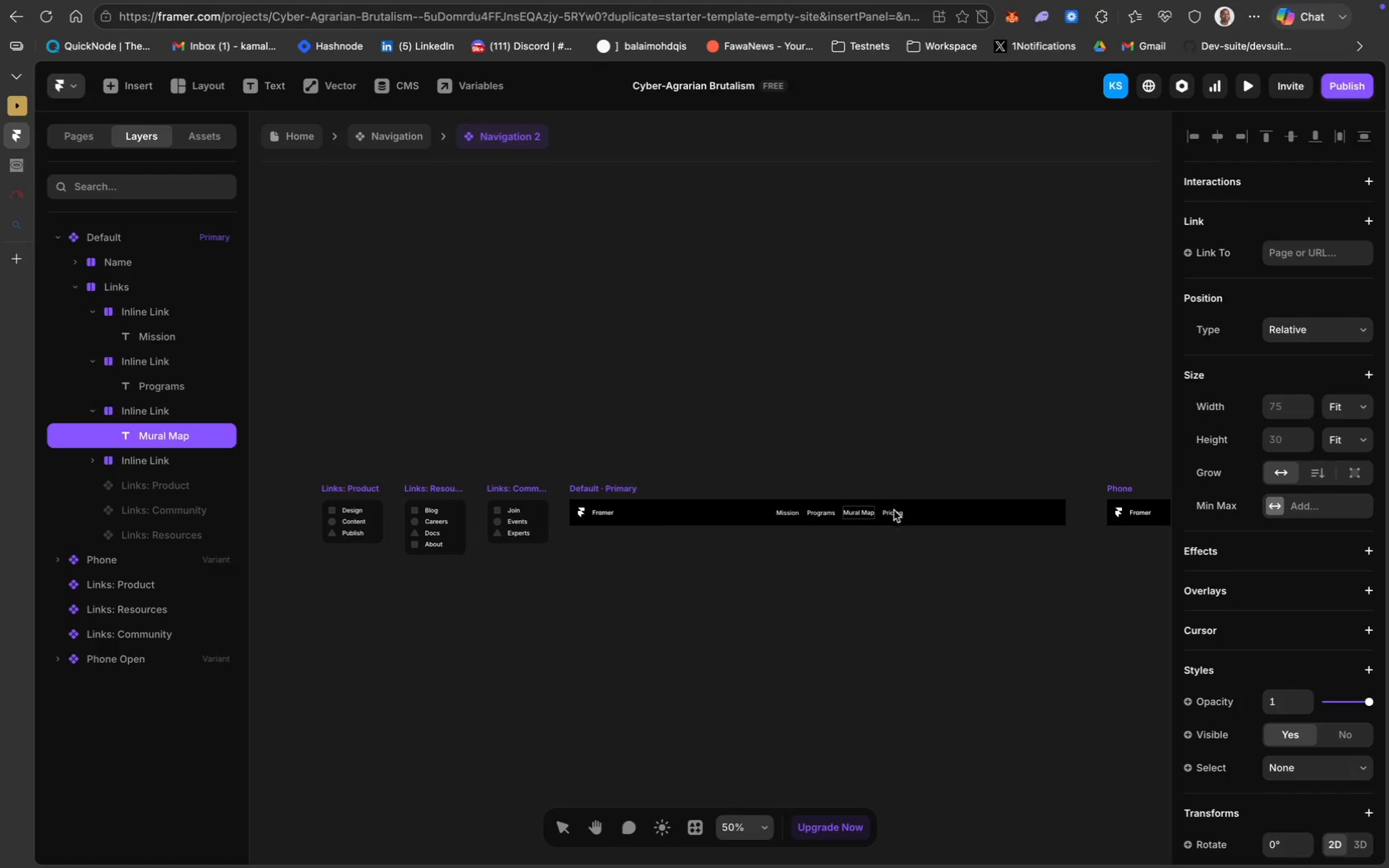 
left_click([895, 513])
 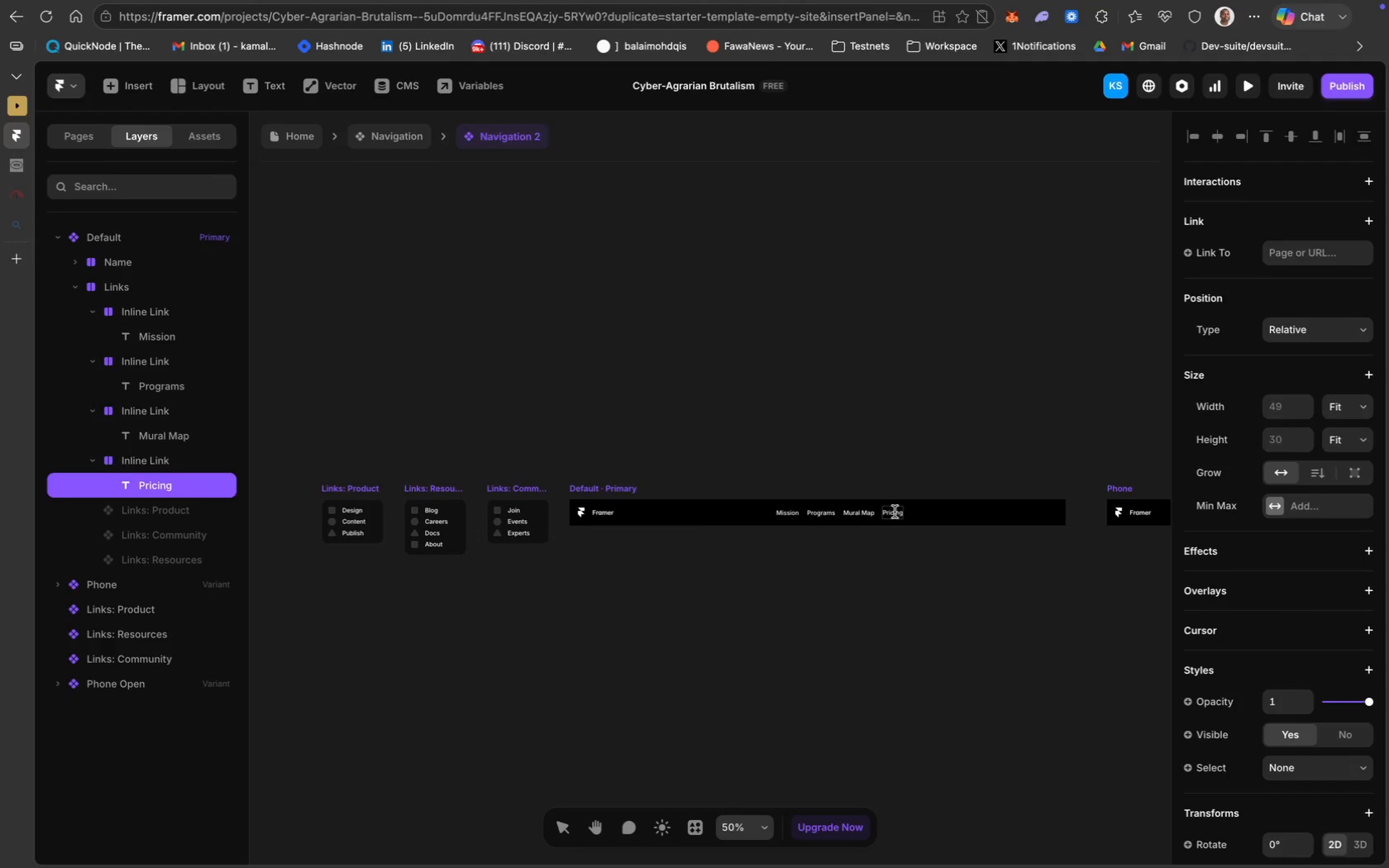 
key(Meta+A)
 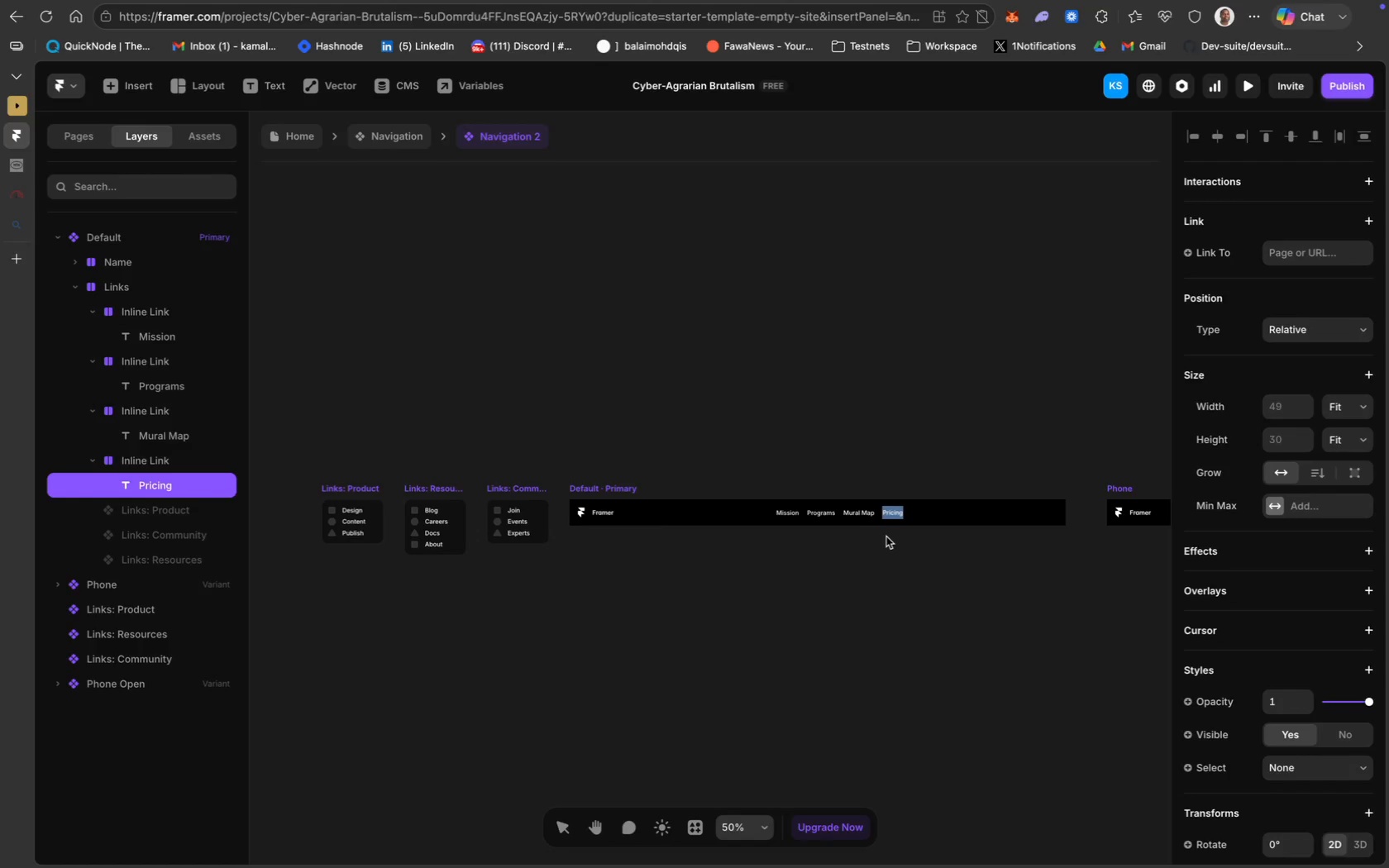 
wait(23.25)
 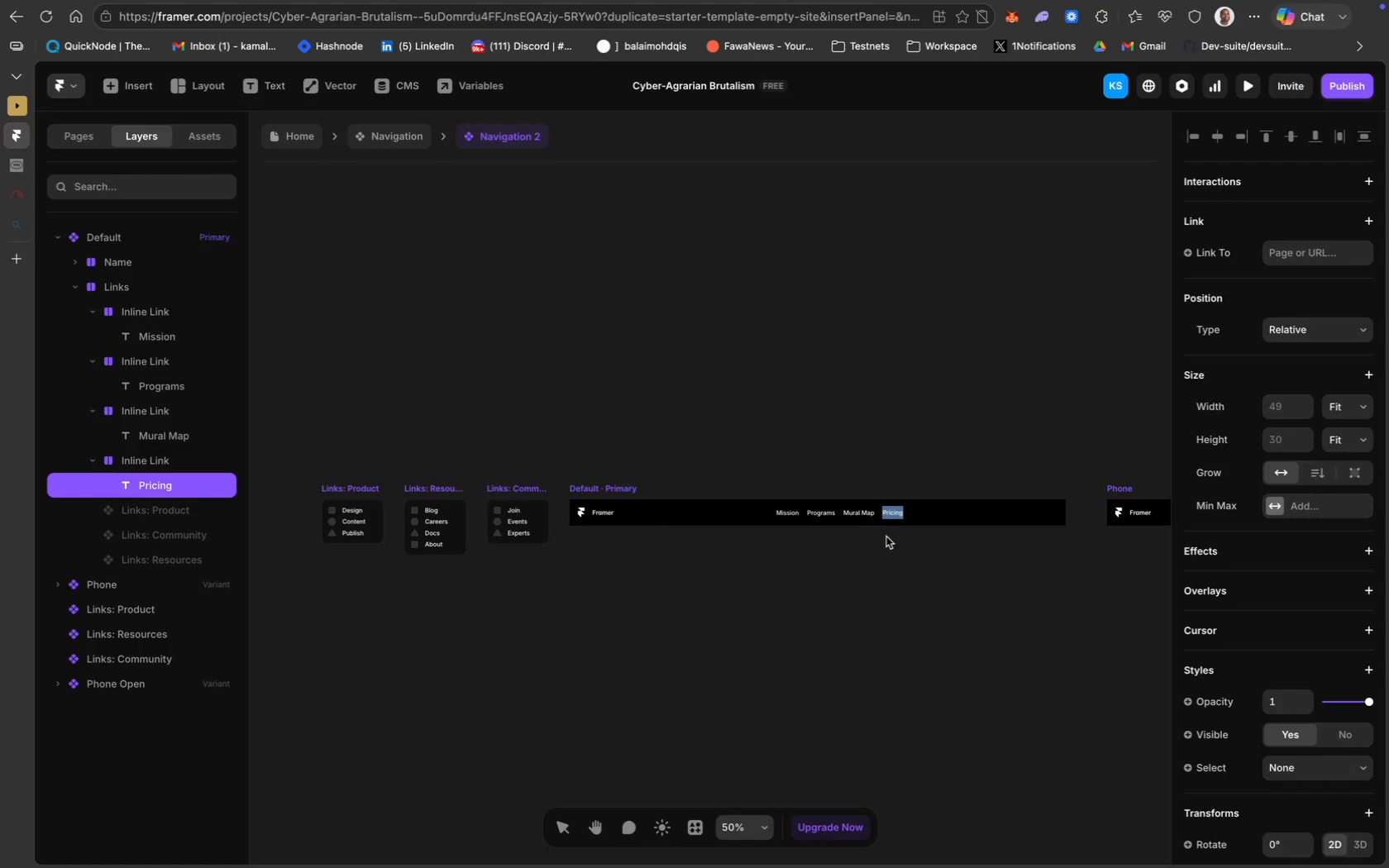 
double_click([895, 511])
 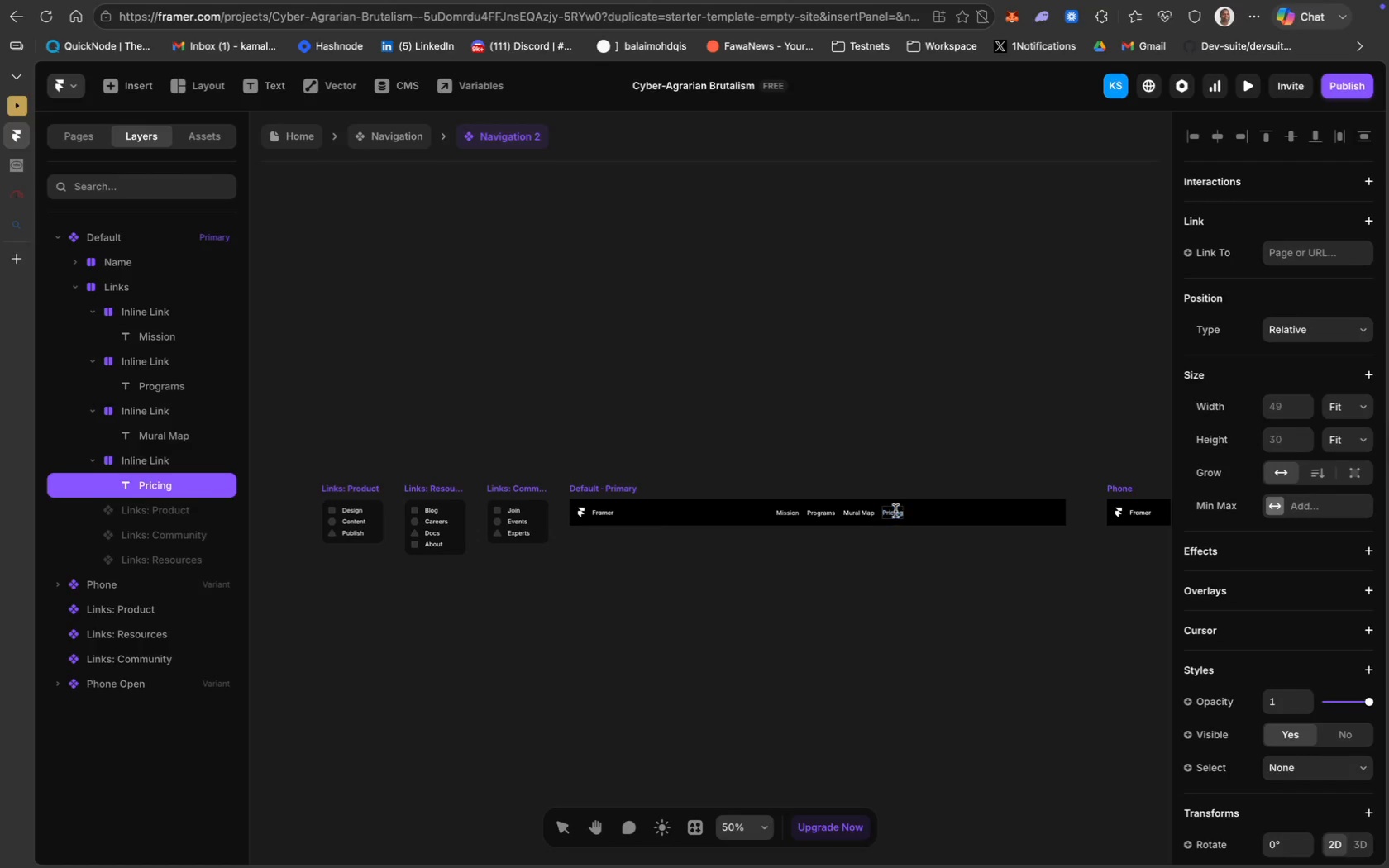 
left_click([895, 511])
 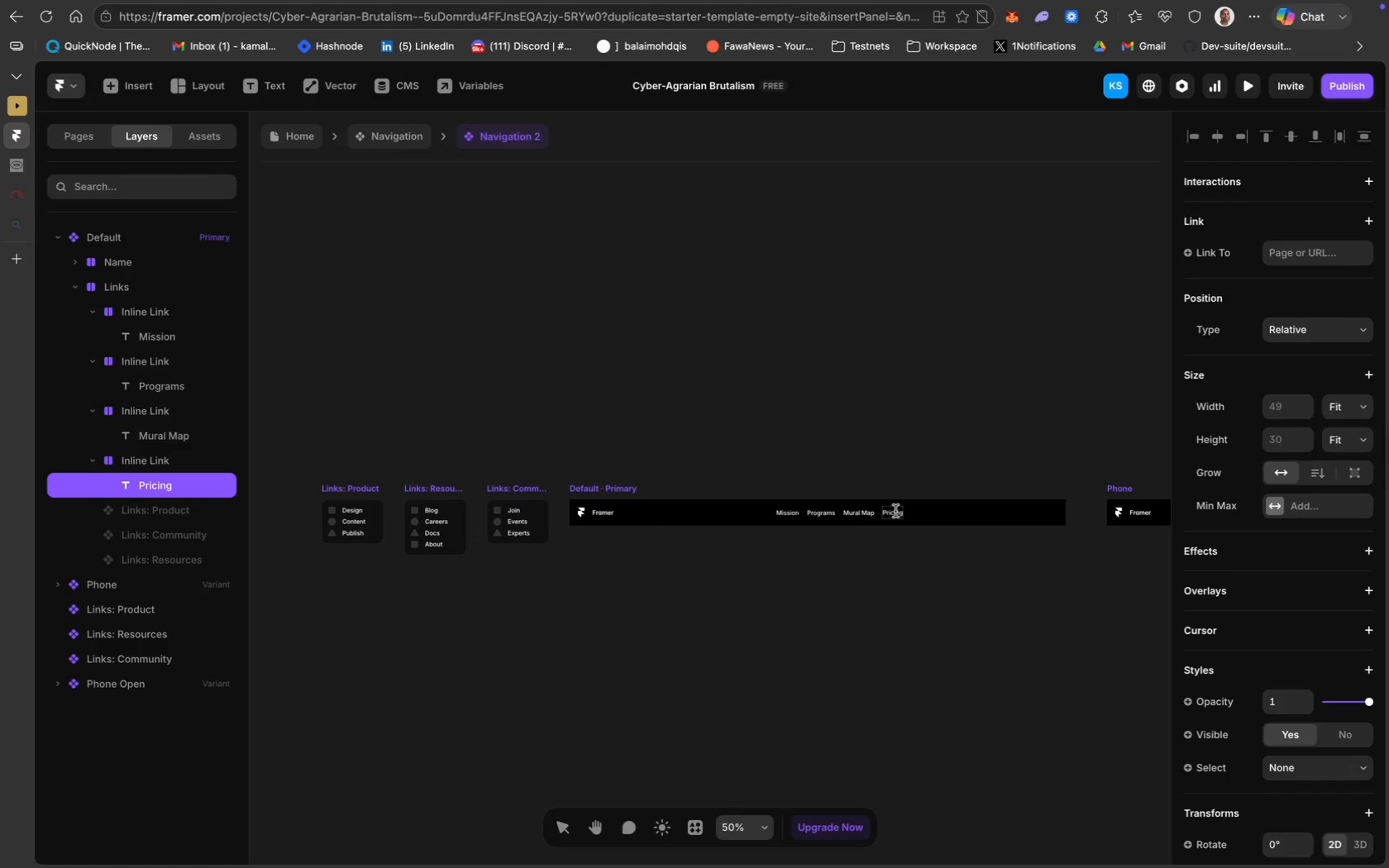 
hold_key(key=CommandLeft, duration=0.72)
 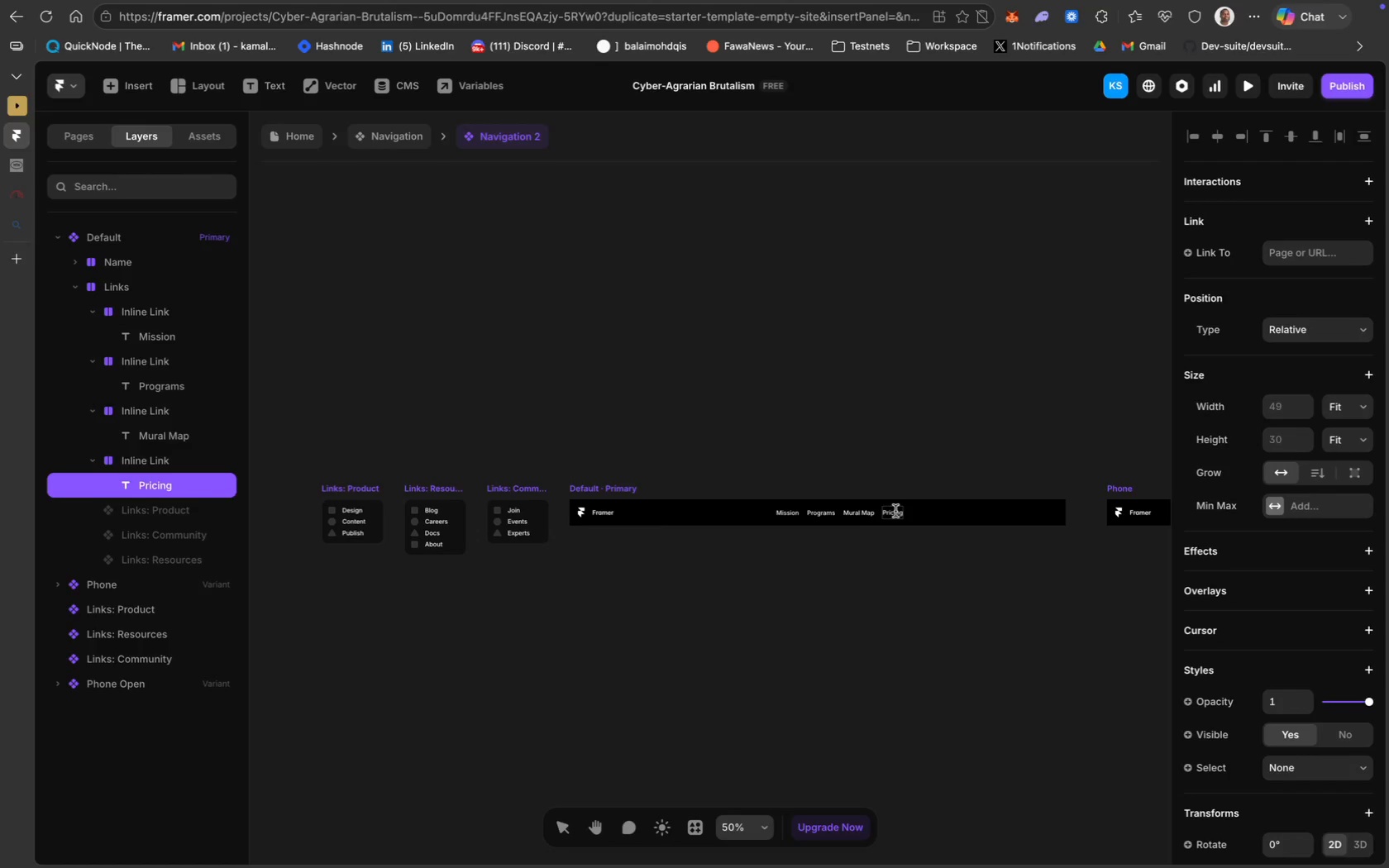 
key(Meta+A)
 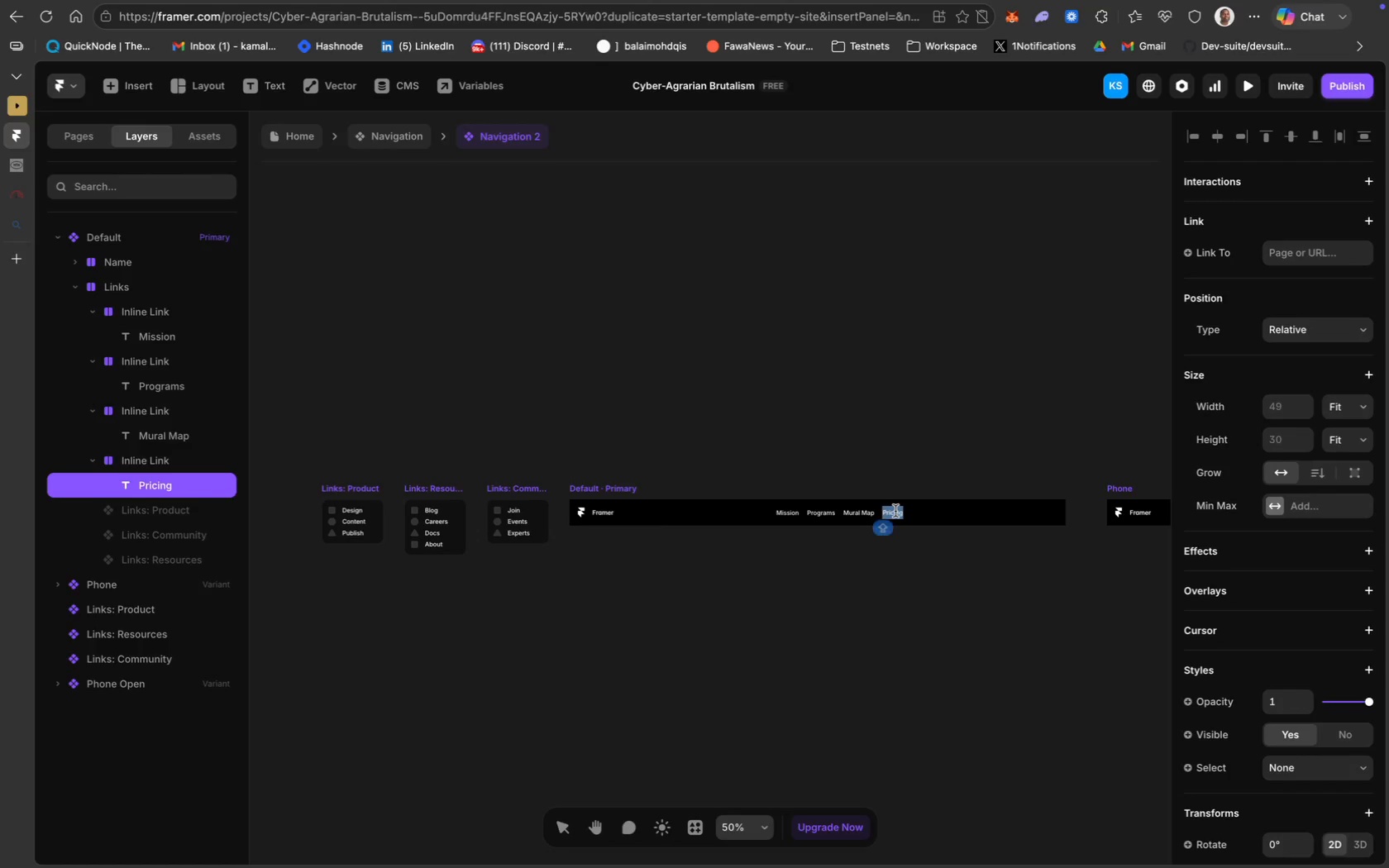 
type(Shop)
 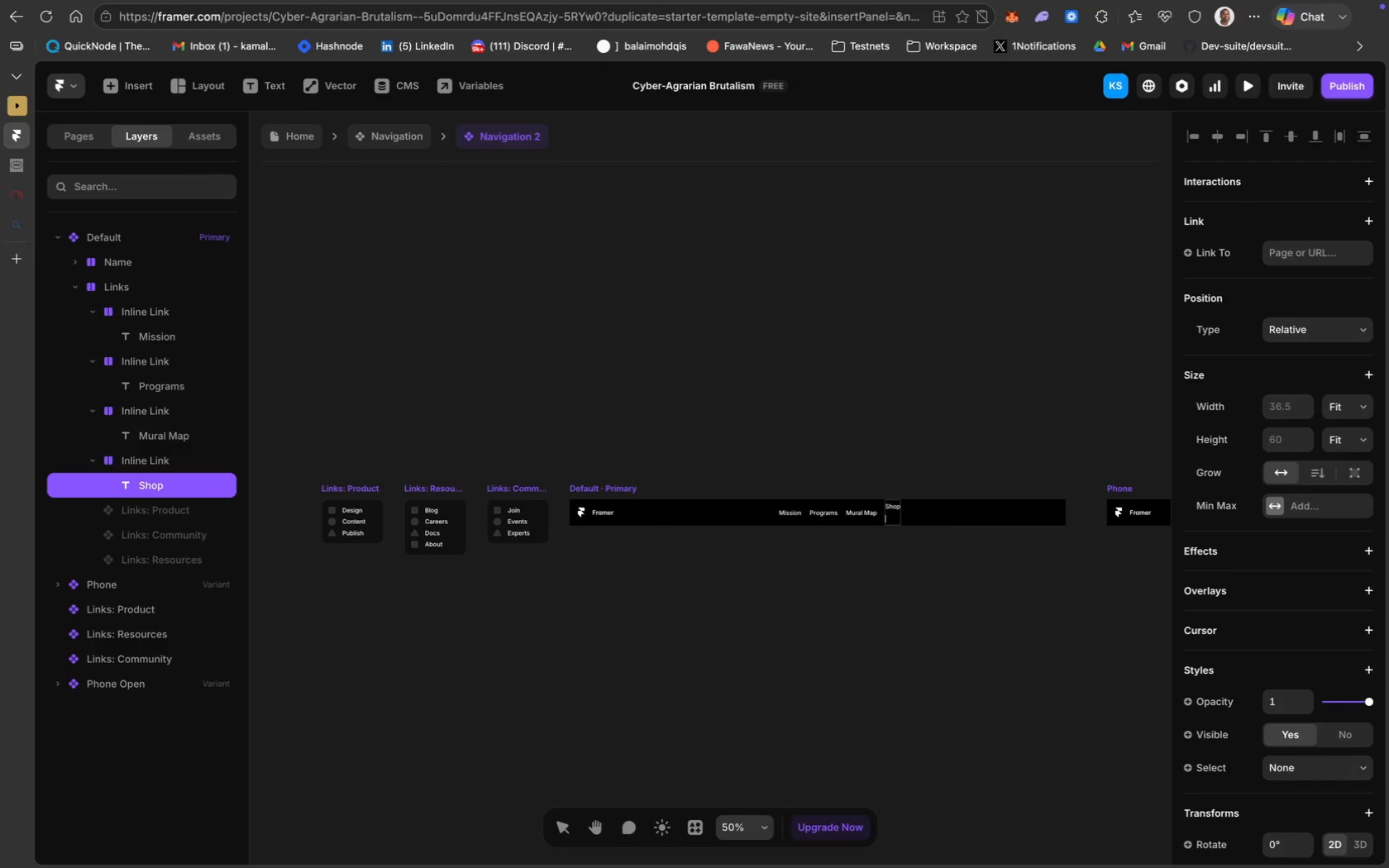 
key(Enter)
 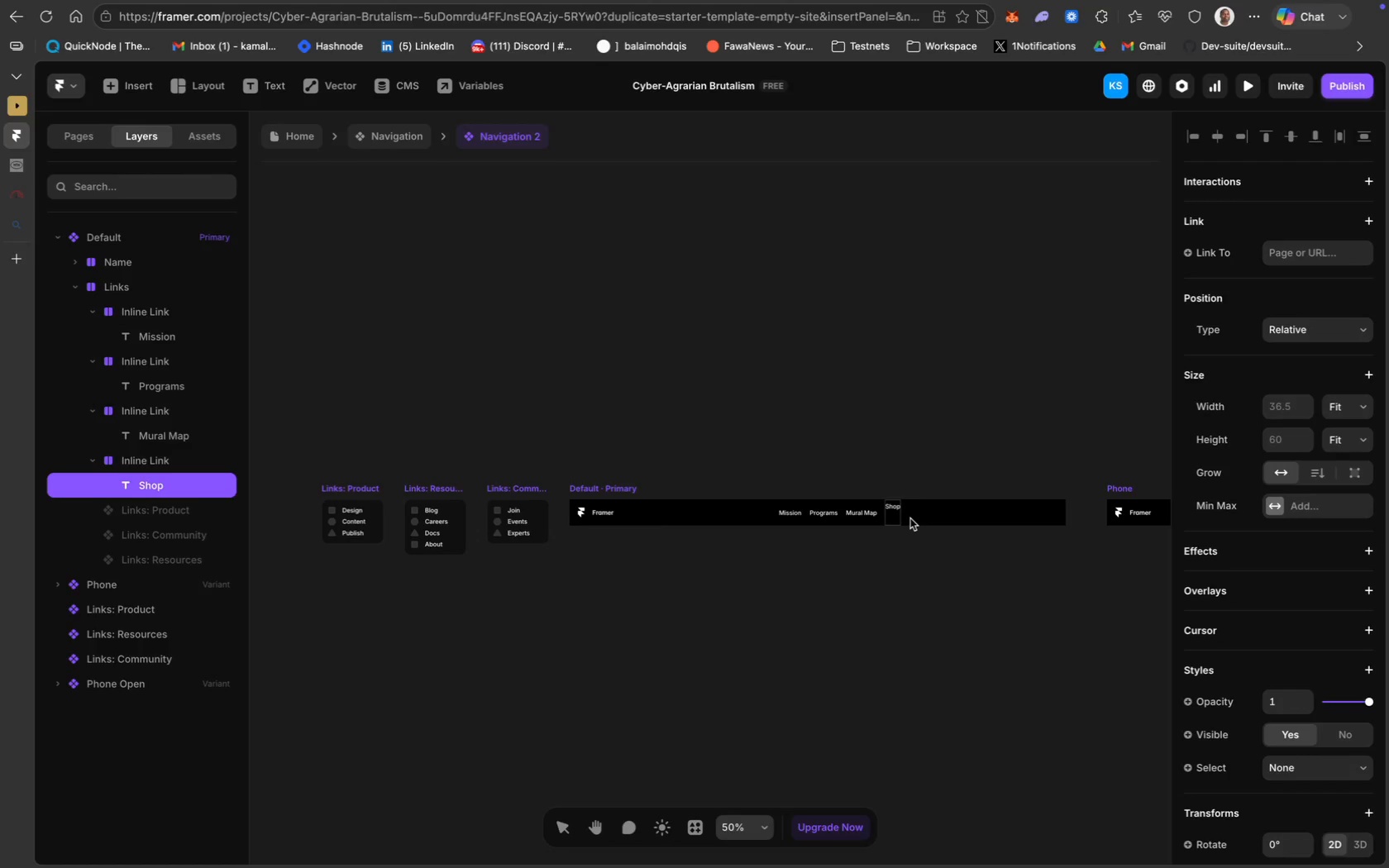 
key(Backspace)
 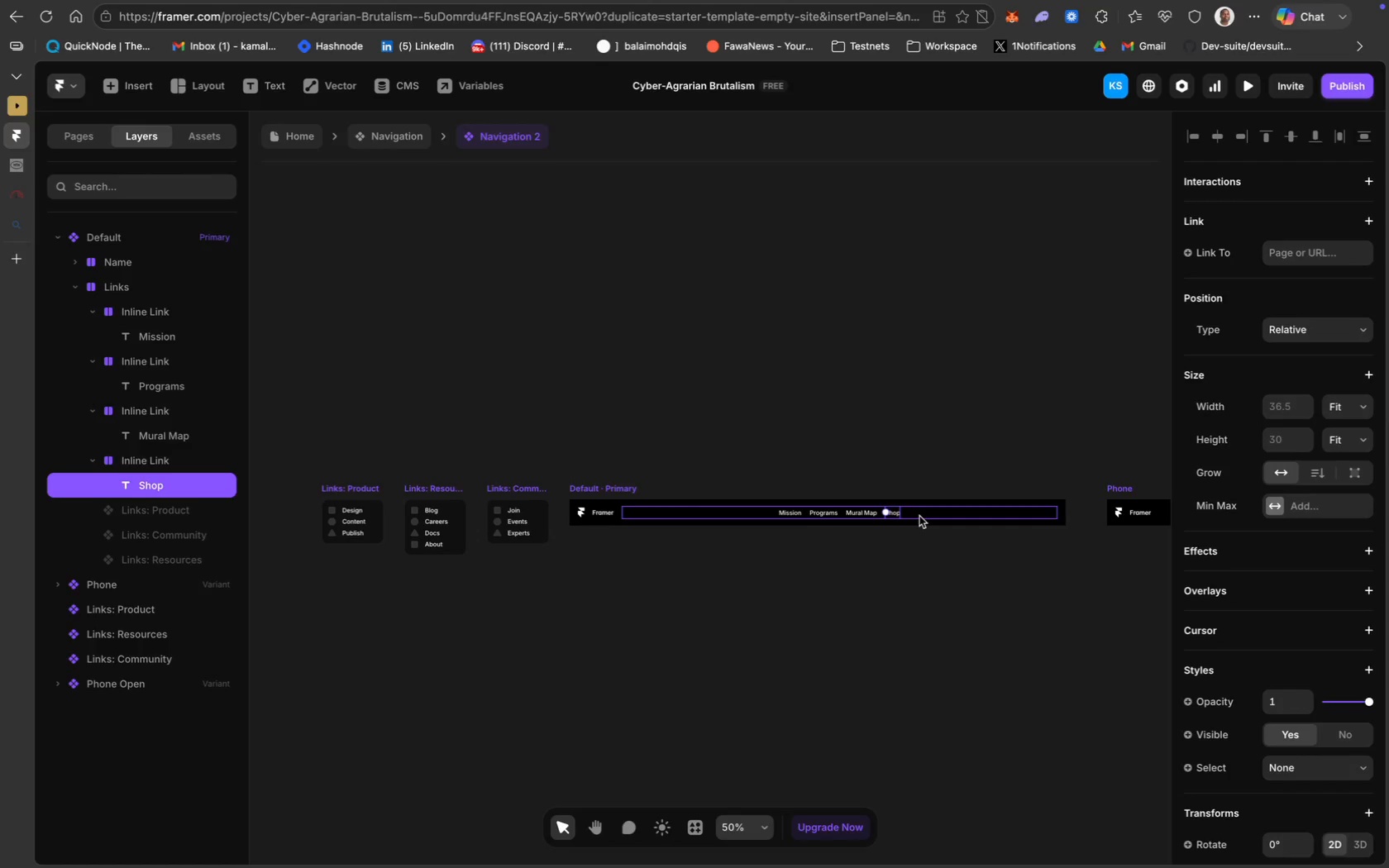 
left_click([924, 515])
 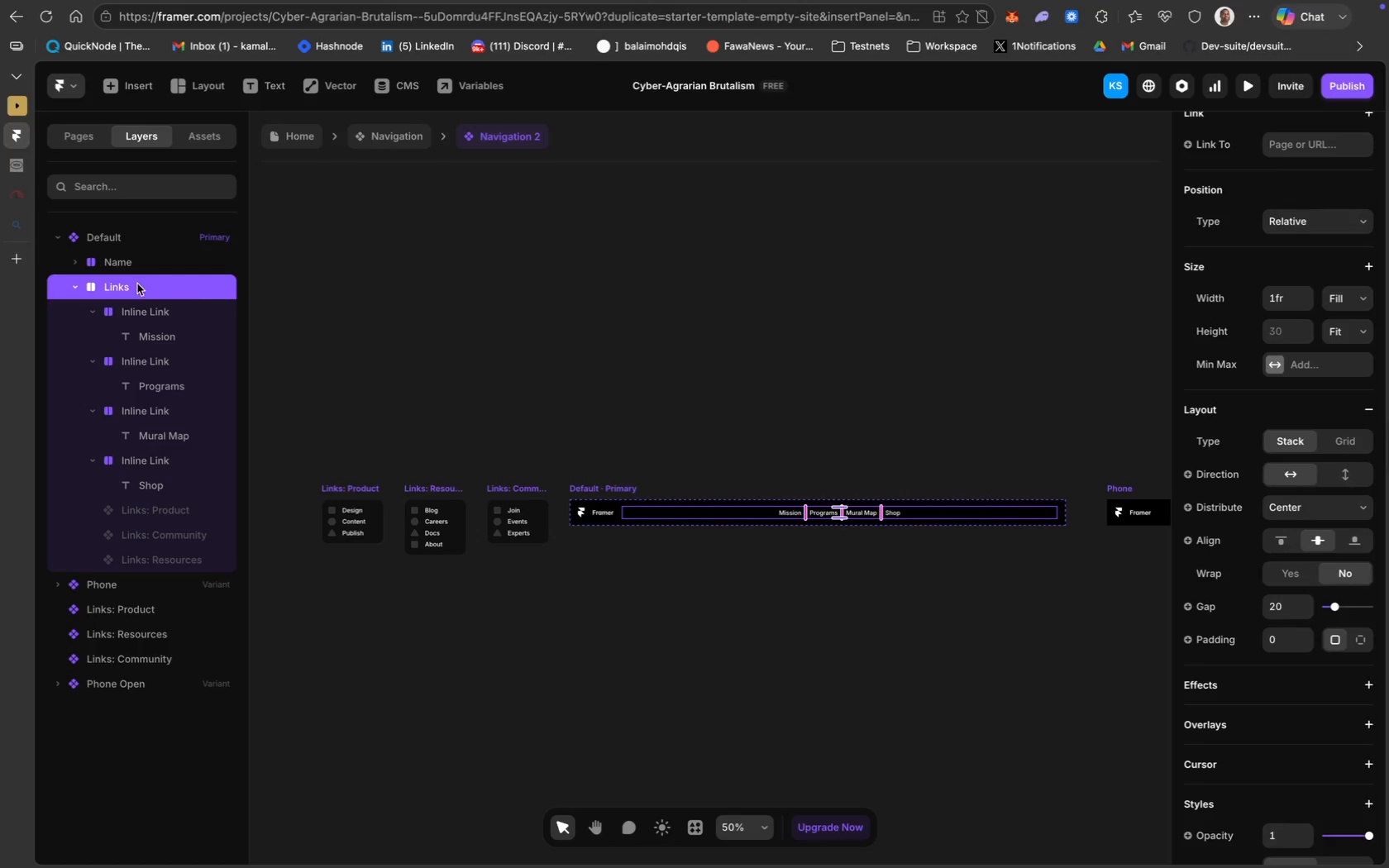 
left_click([75, 286])
 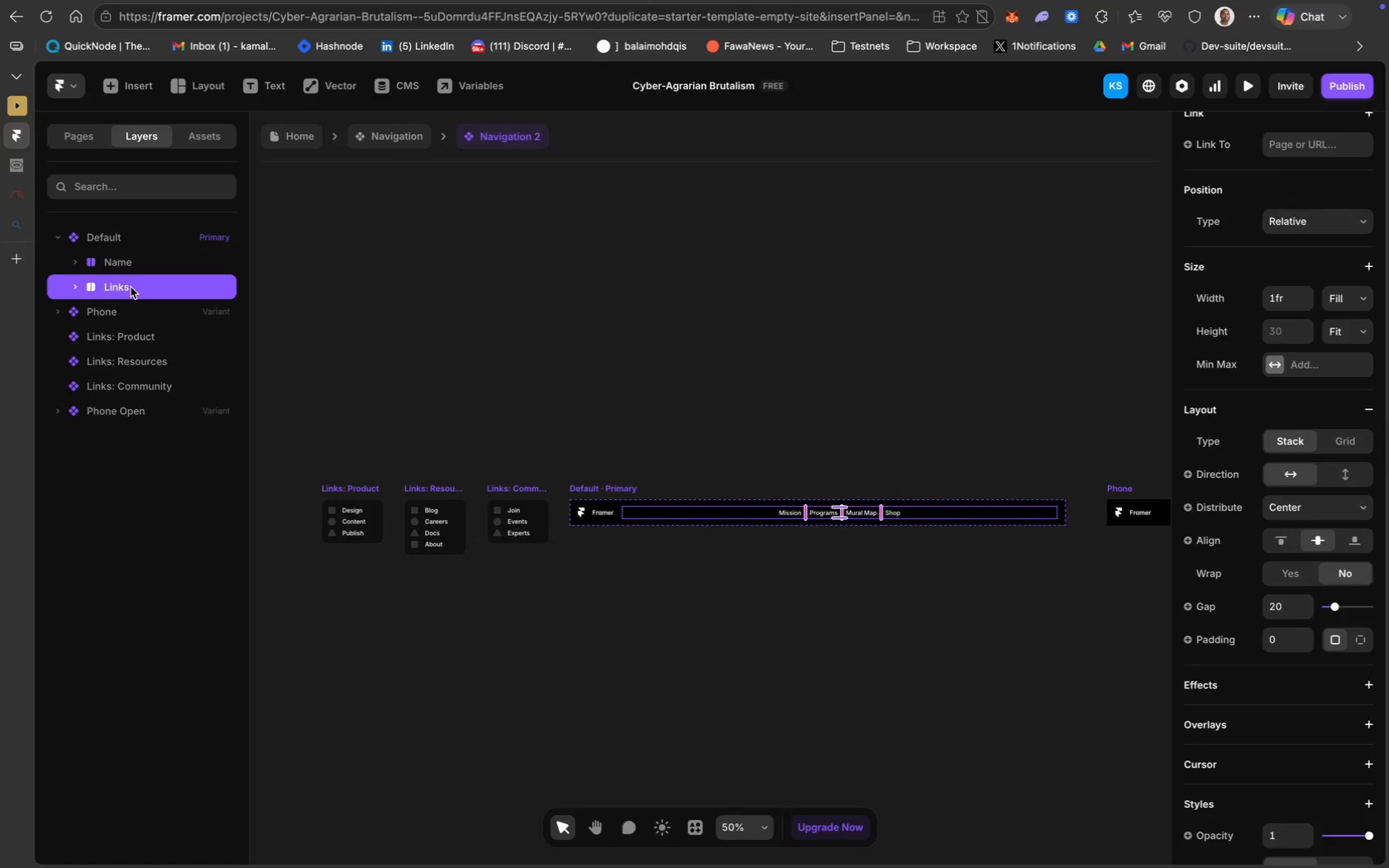 
wait(8.36)
 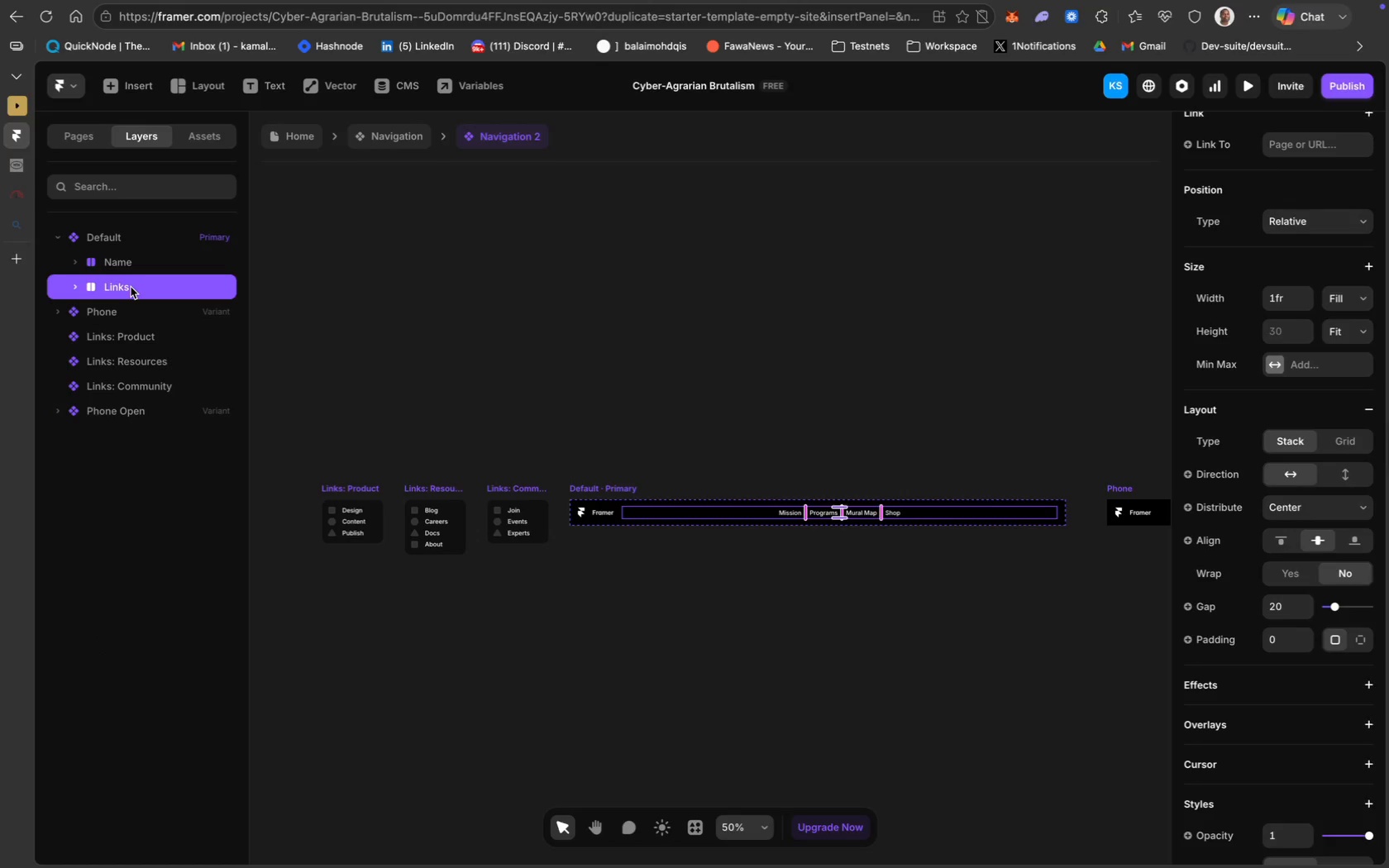 
left_click([153, 289])
 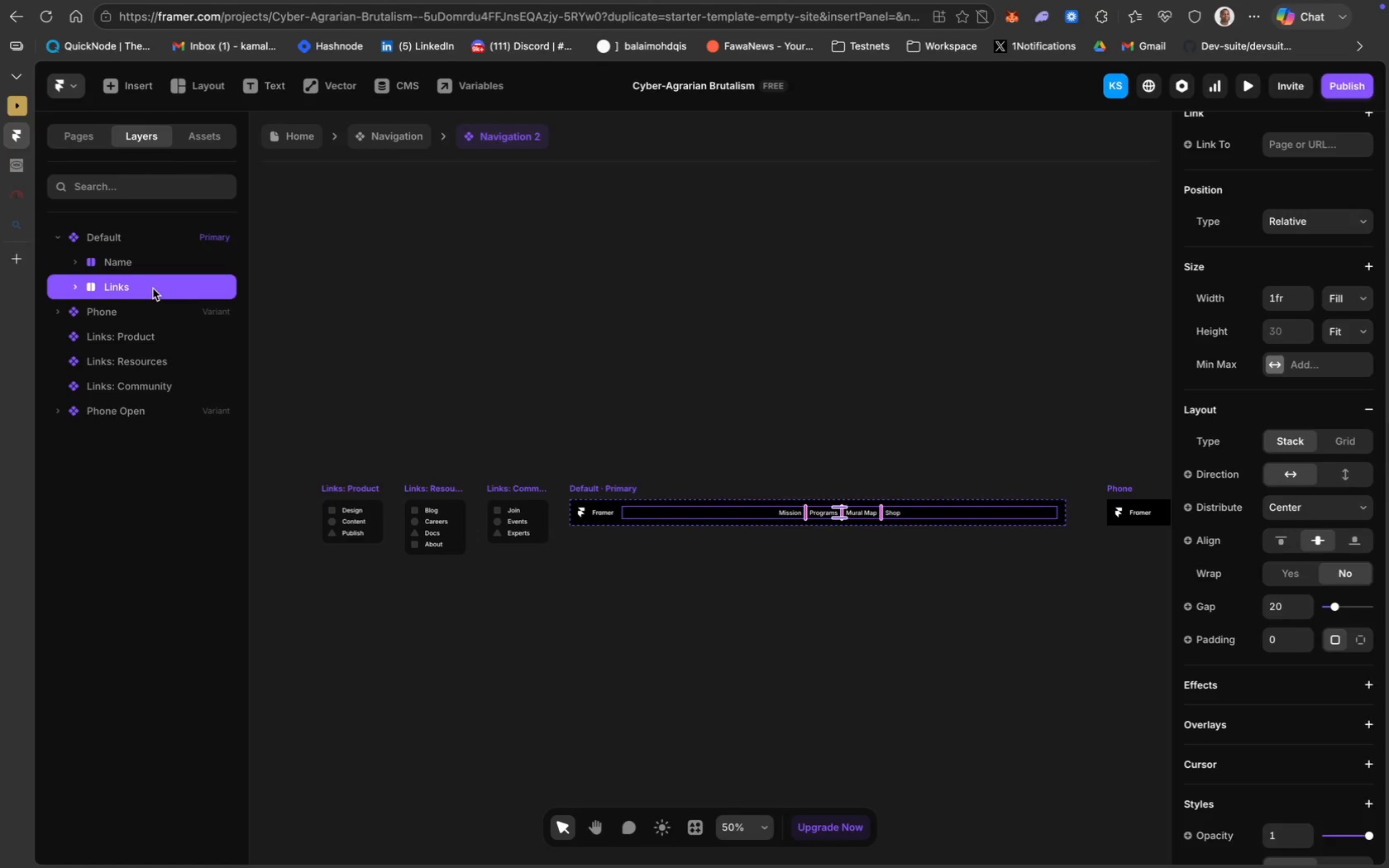 
key(Meta+D)
 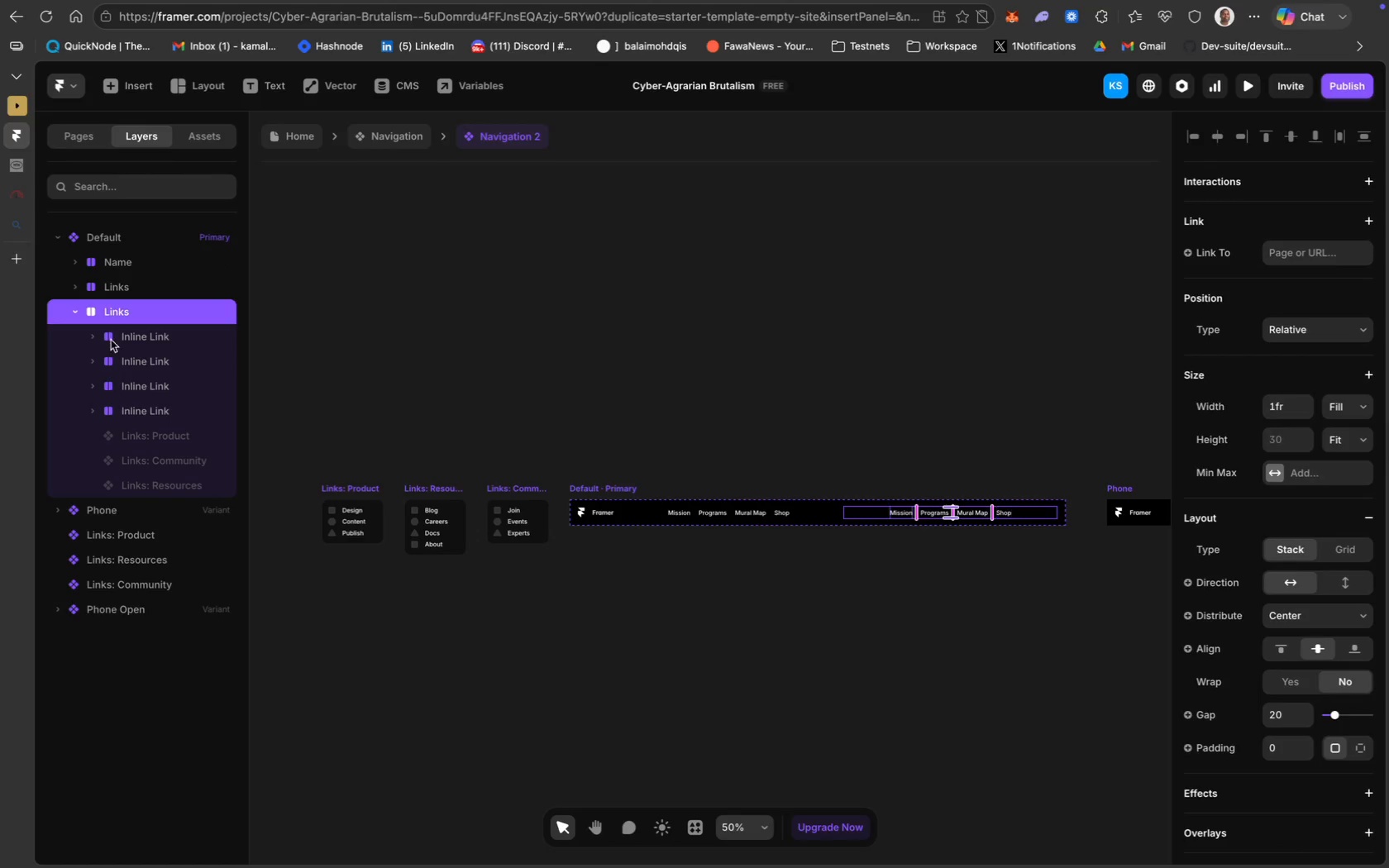 
wait(5.02)
 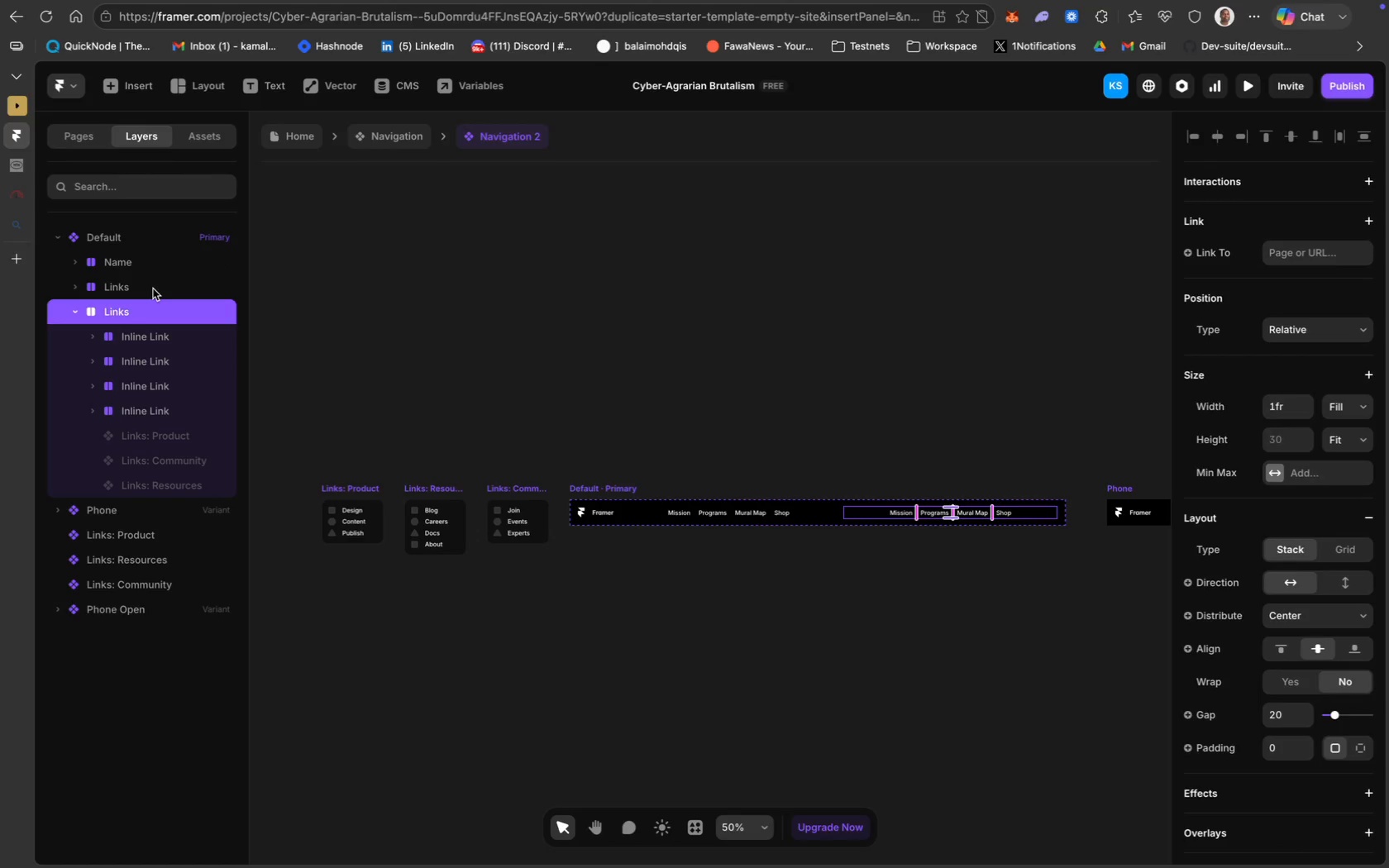 
left_click([99, 413])
 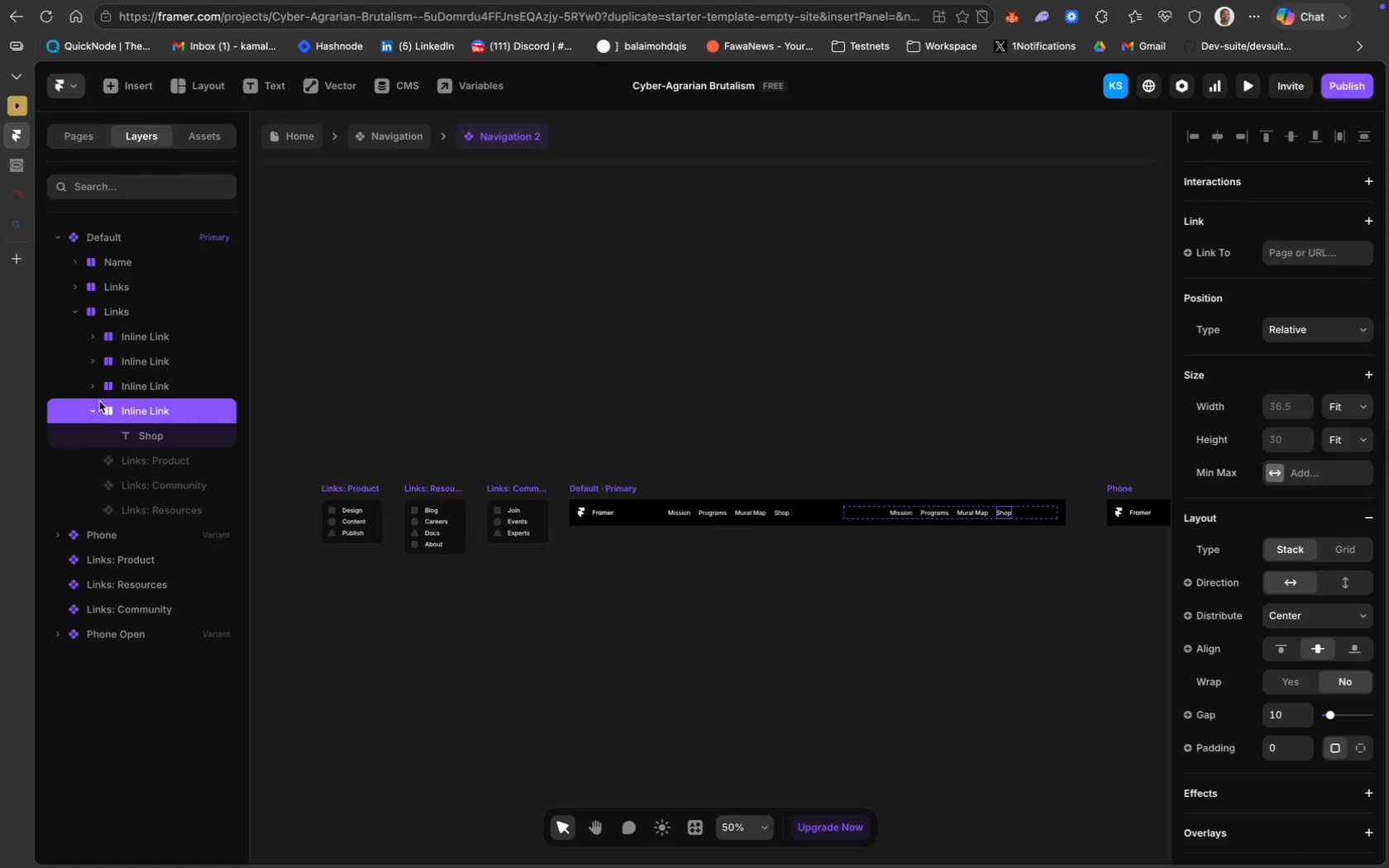 
hold_key(key=ShiftLeft, duration=1.27)
 